 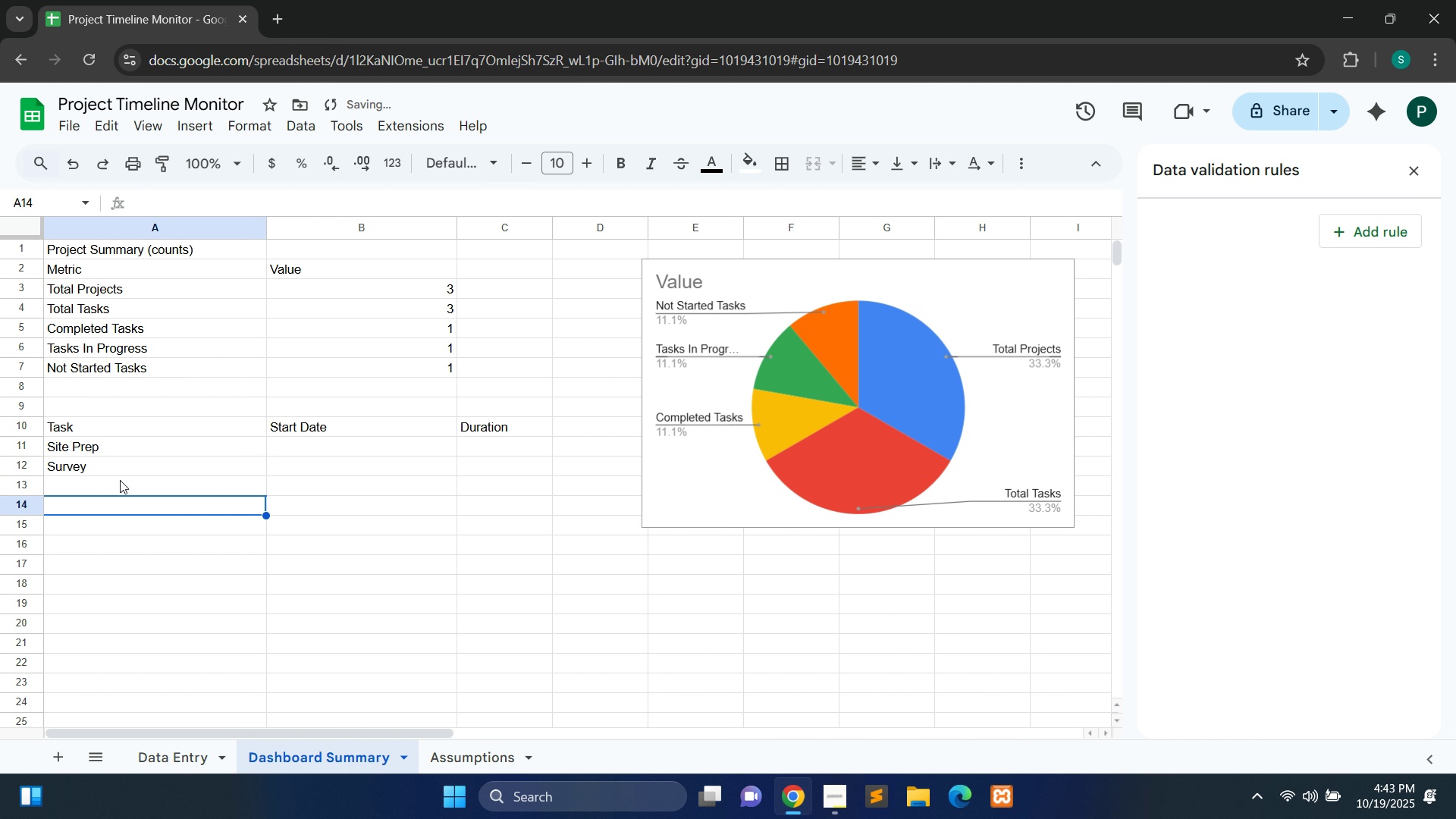 
double_click([118, 483])
 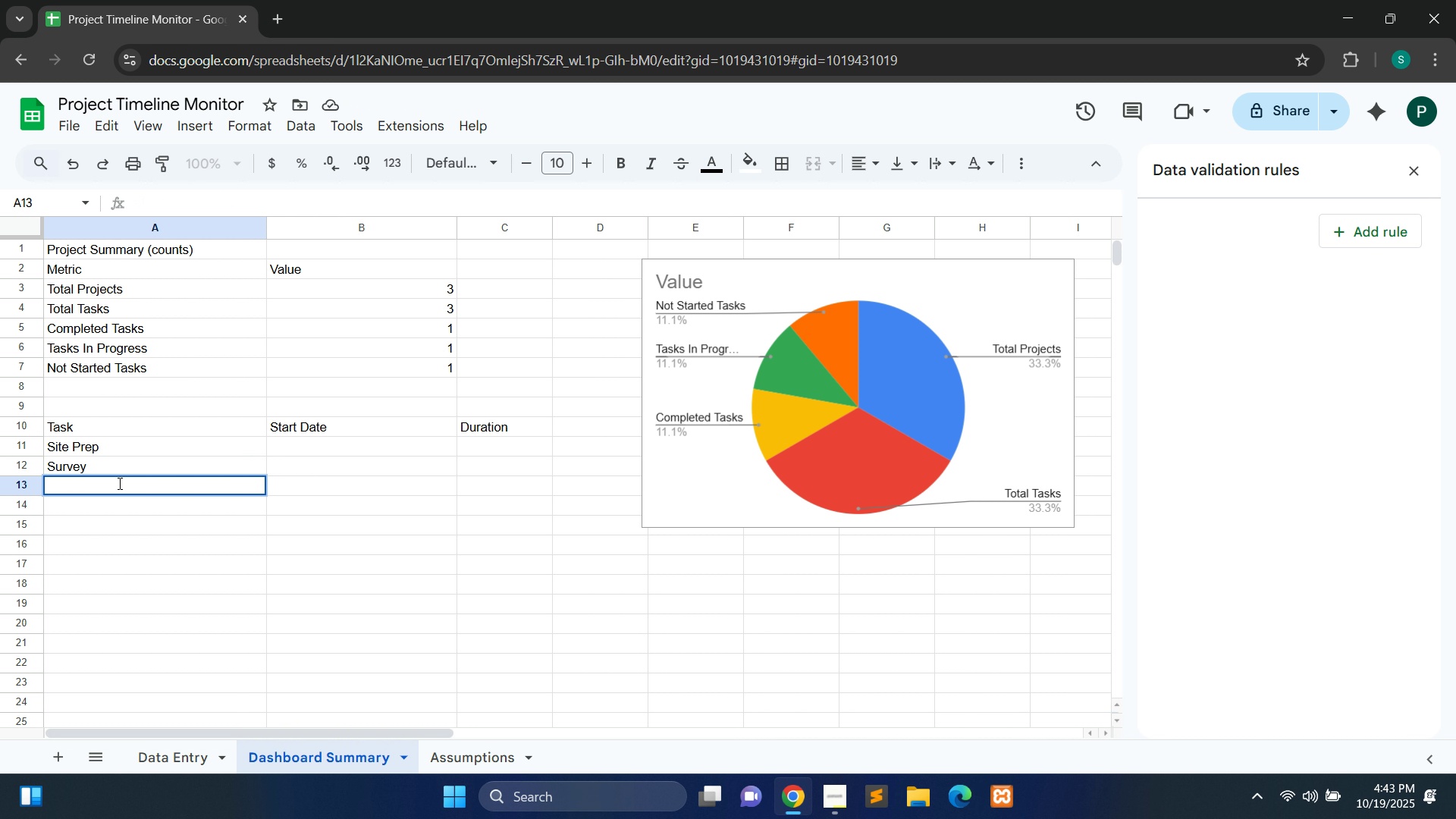 
wait(6.43)
 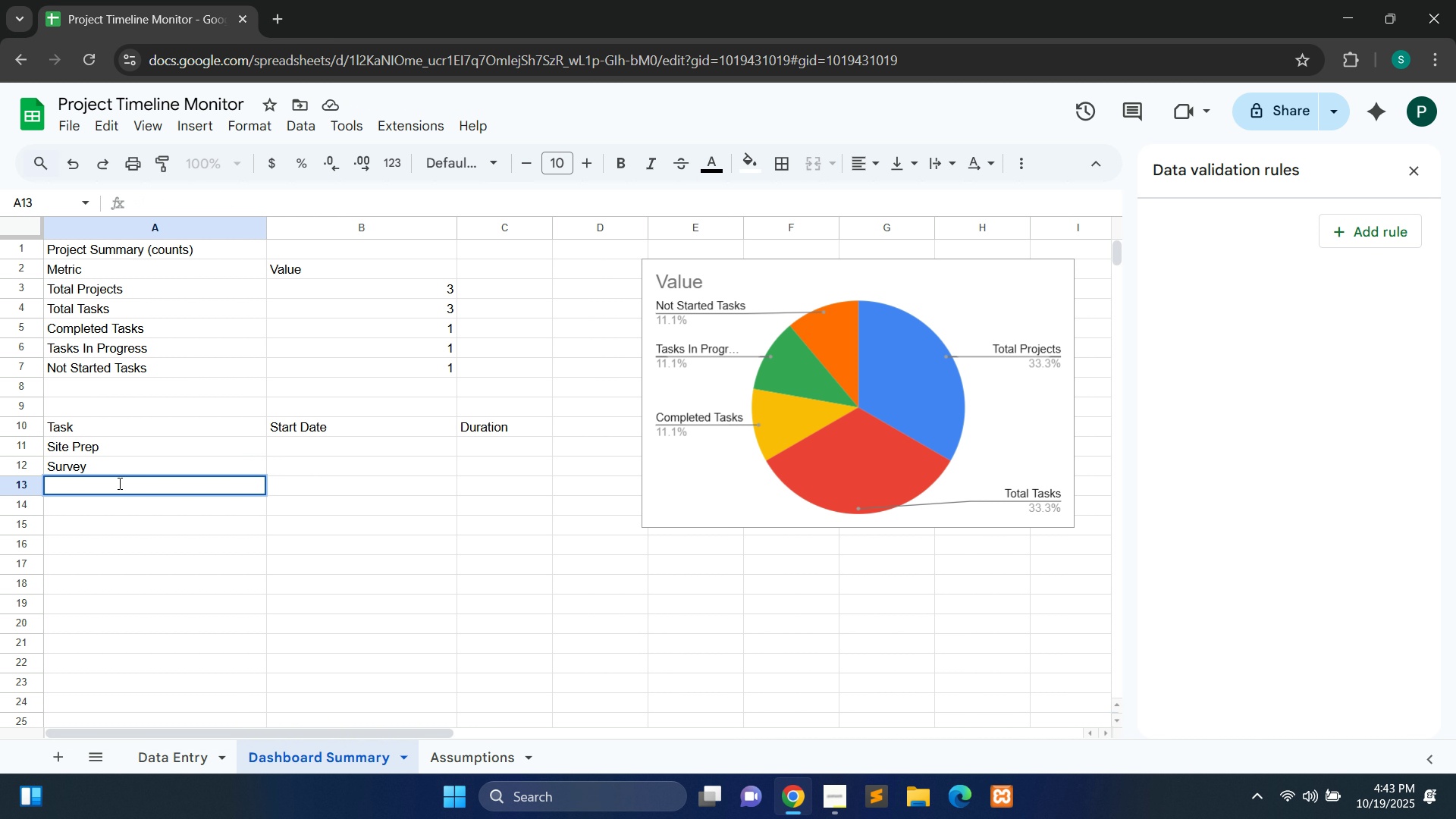 
hold_key(key=ShiftLeft, duration=1.51)
 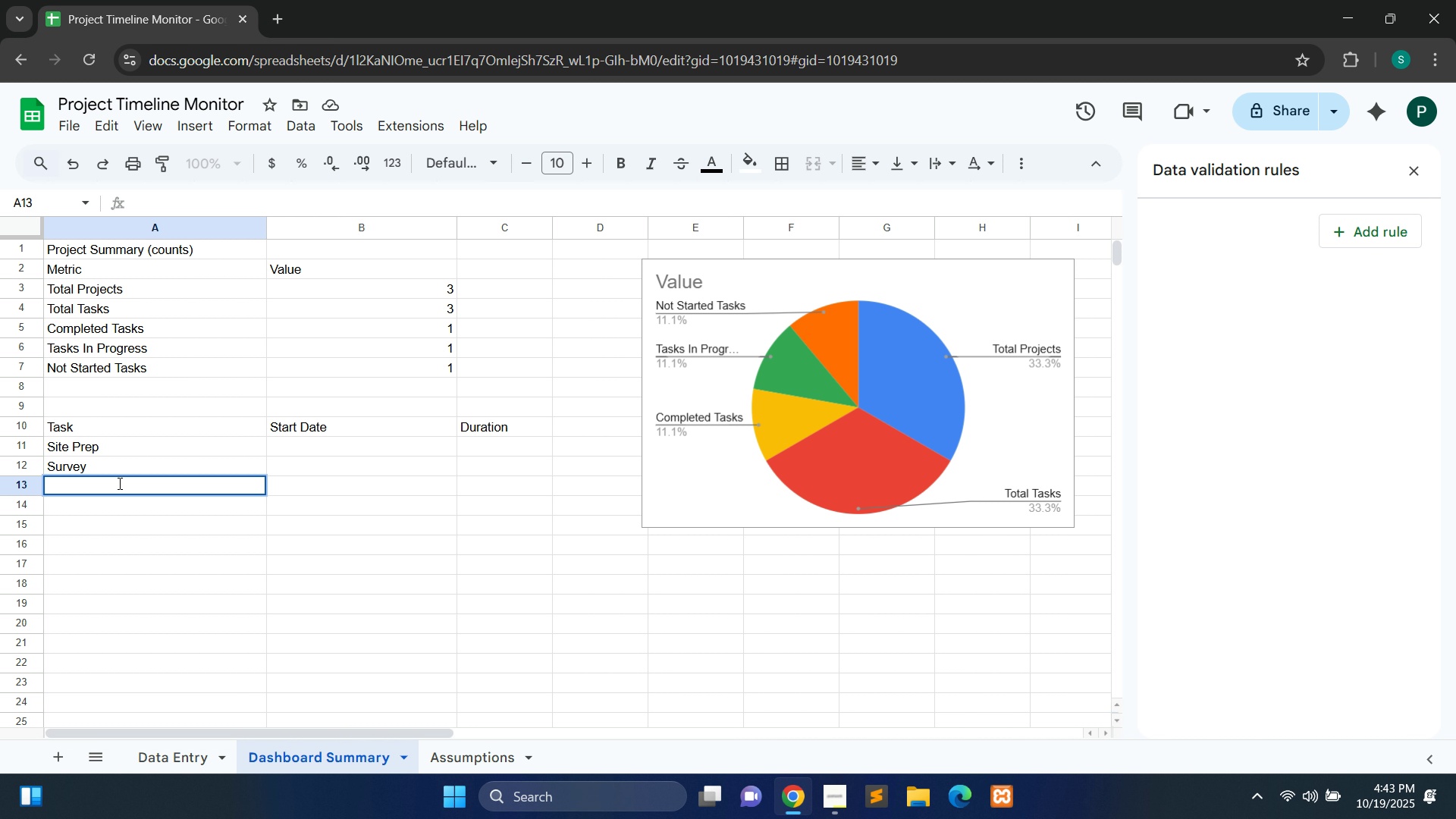 
type(Data)
 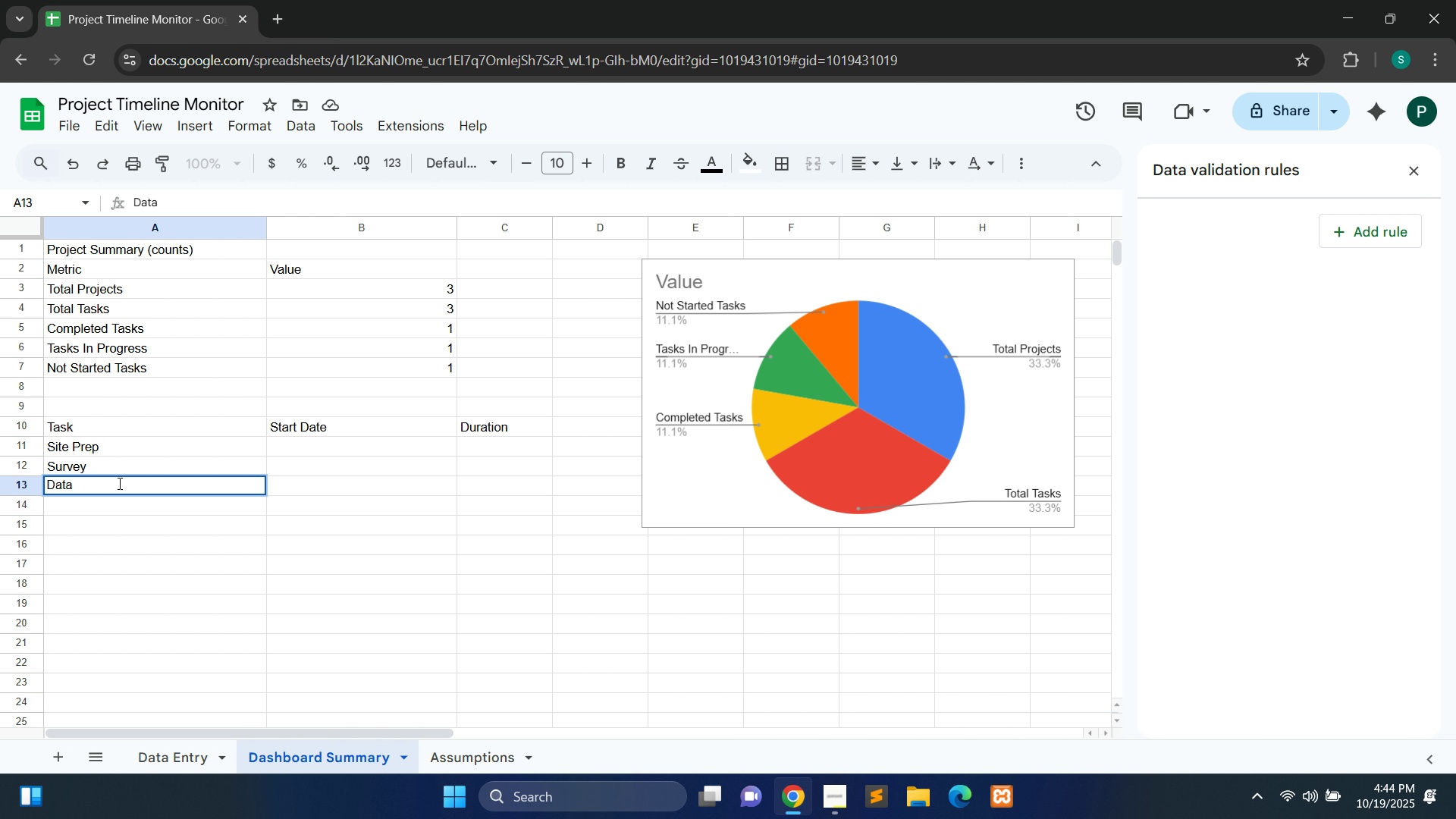 
key(Backspace)
key(Backspace)
key(Backspace)
key(Backspace)
type(=Data)
key(Backspace)
key(Backspace)
key(Backspace)
key(Backspace)
type(')
 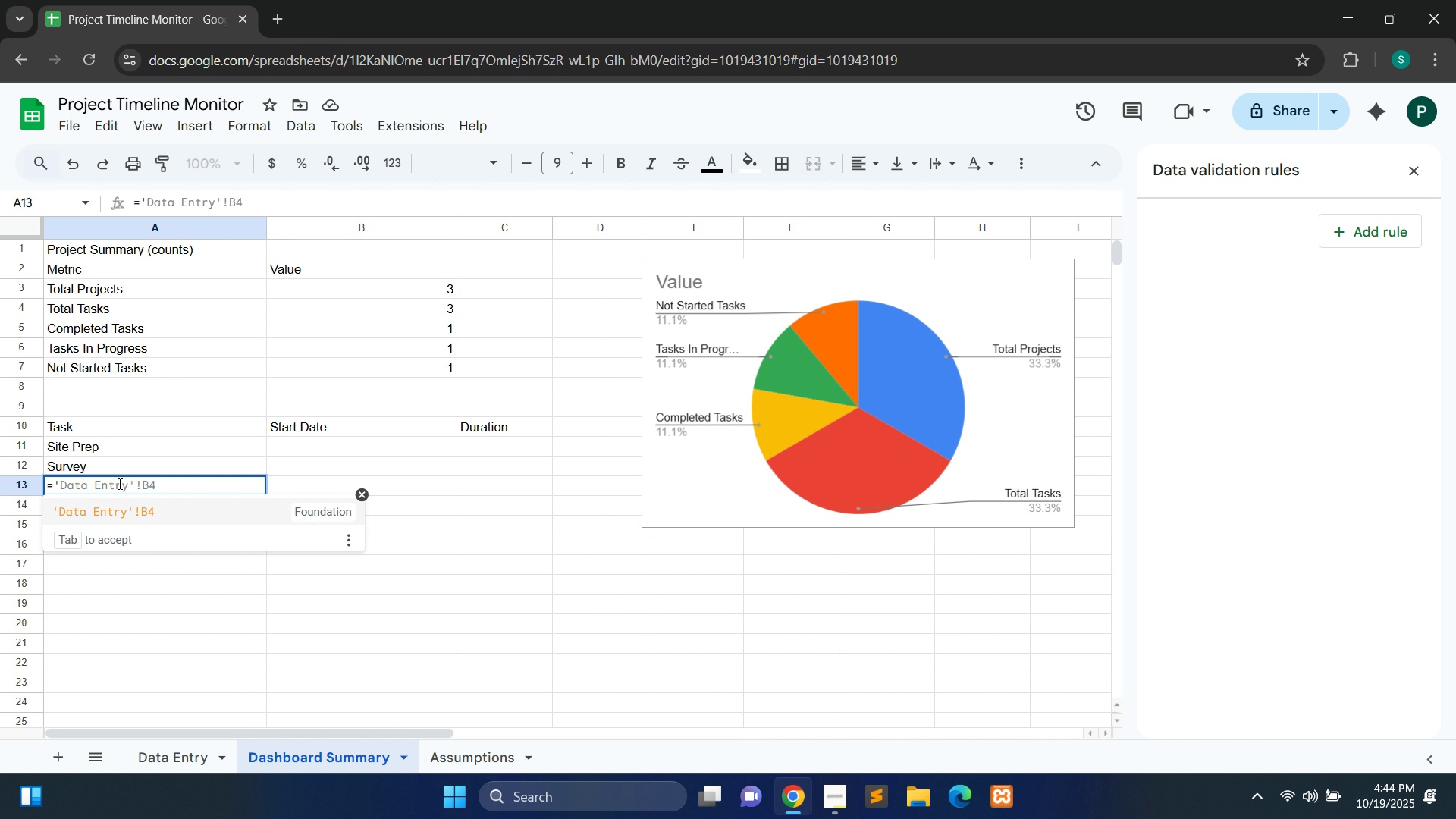 
hold_key(key=ShiftLeft, duration=1.51)
 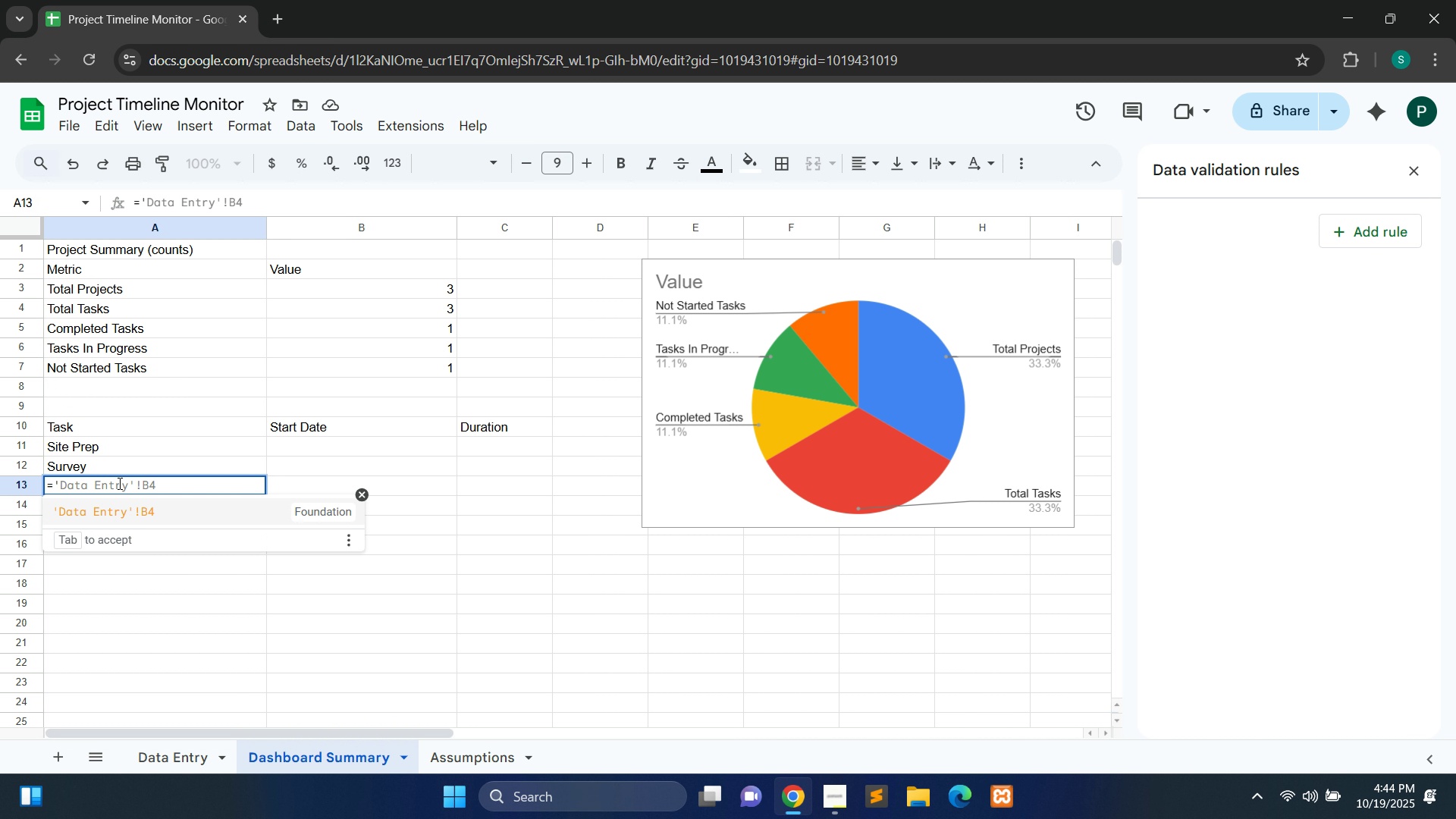 
hold_key(key=ShiftLeft, duration=0.47)
 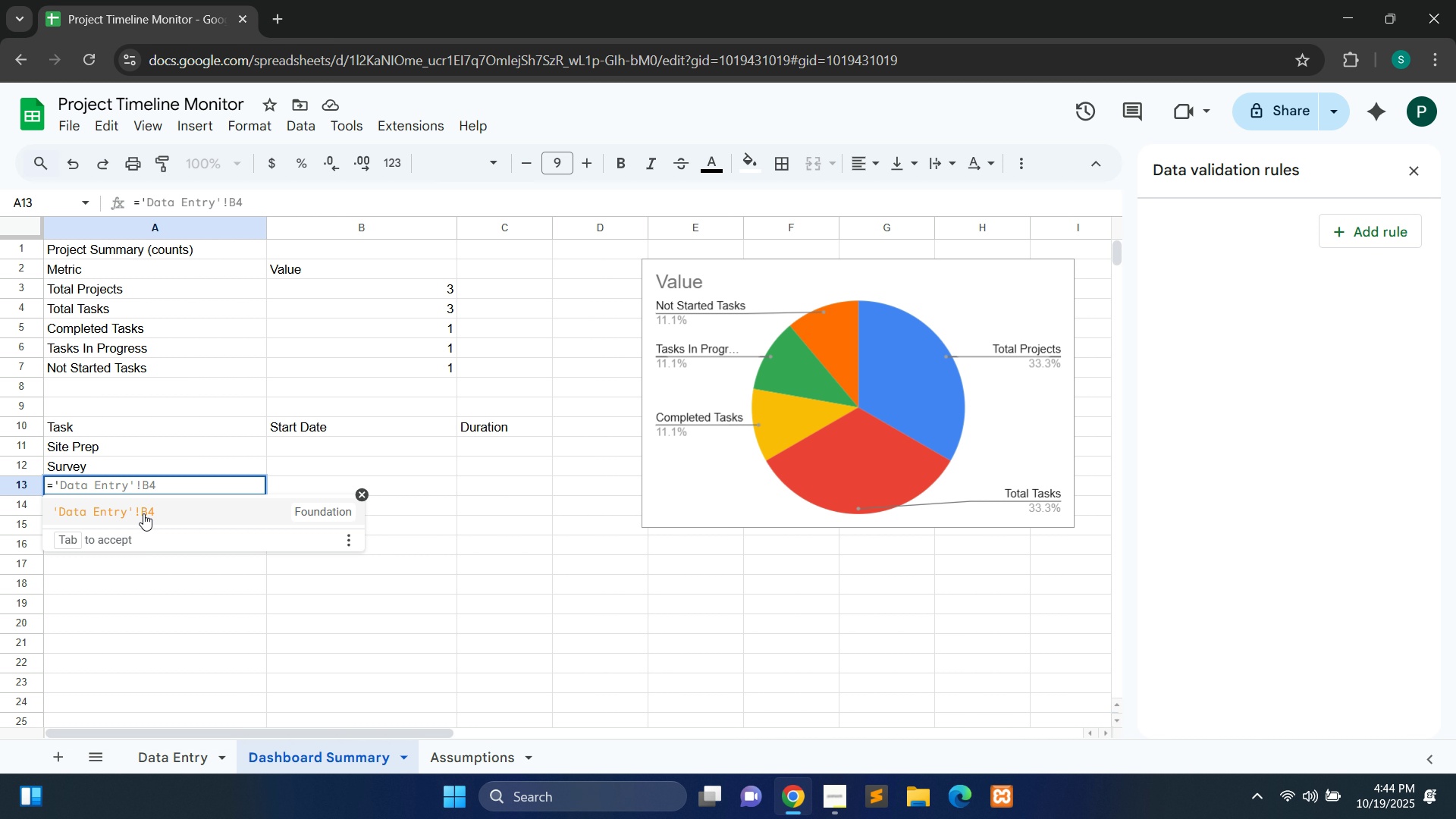 
left_click([143, 513])
 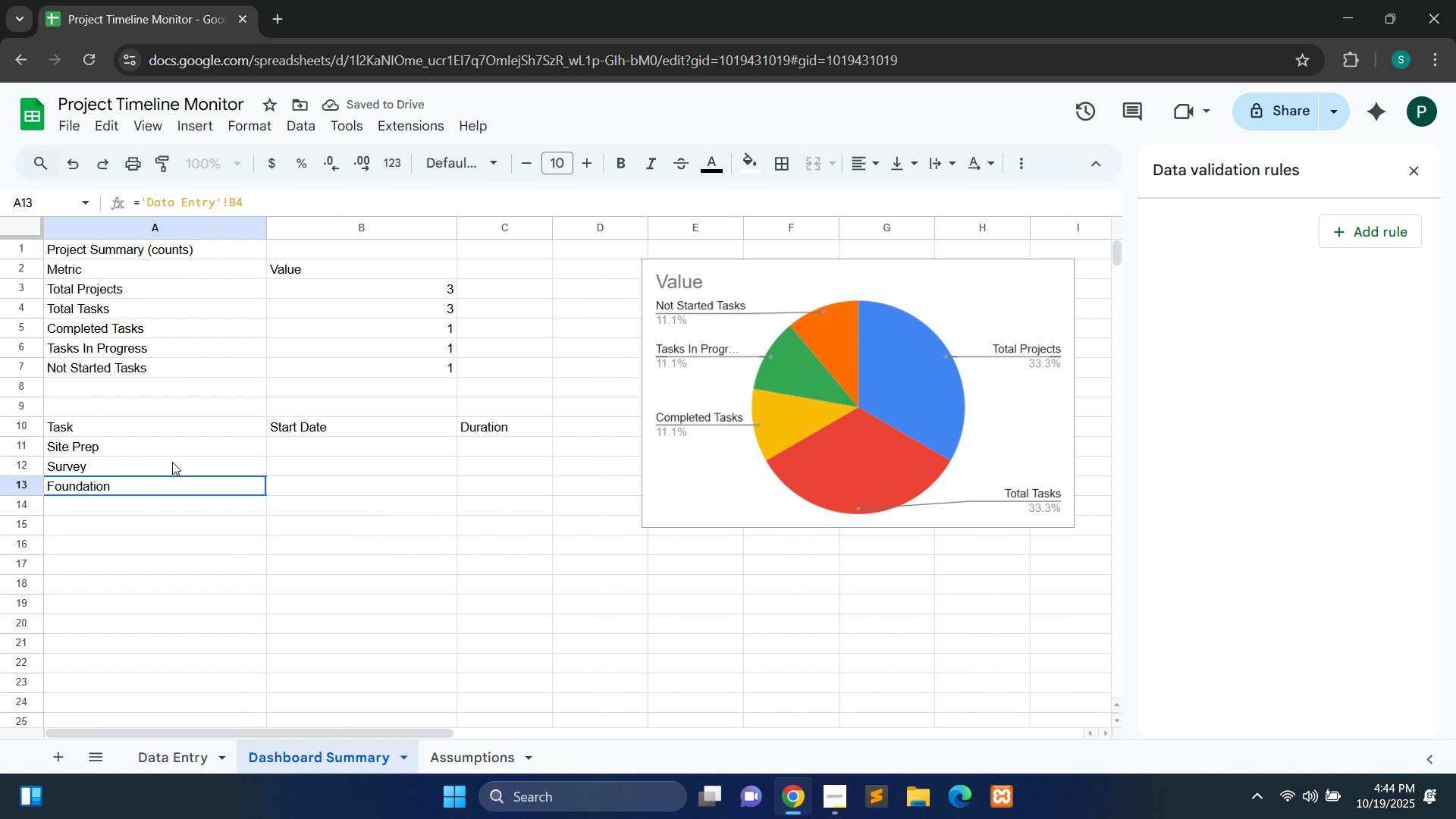 
wait(8.09)
 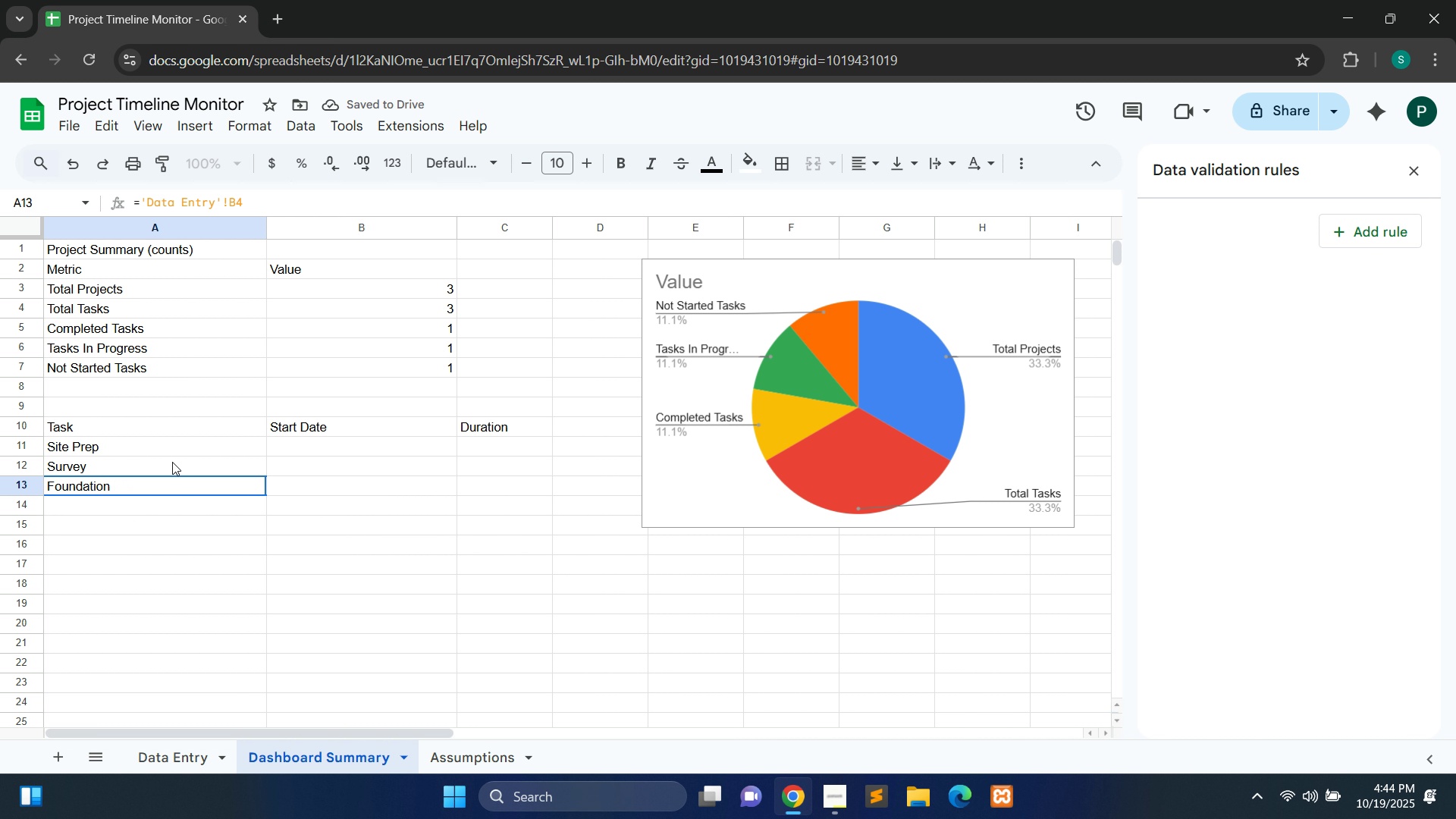 
double_click([295, 444])
 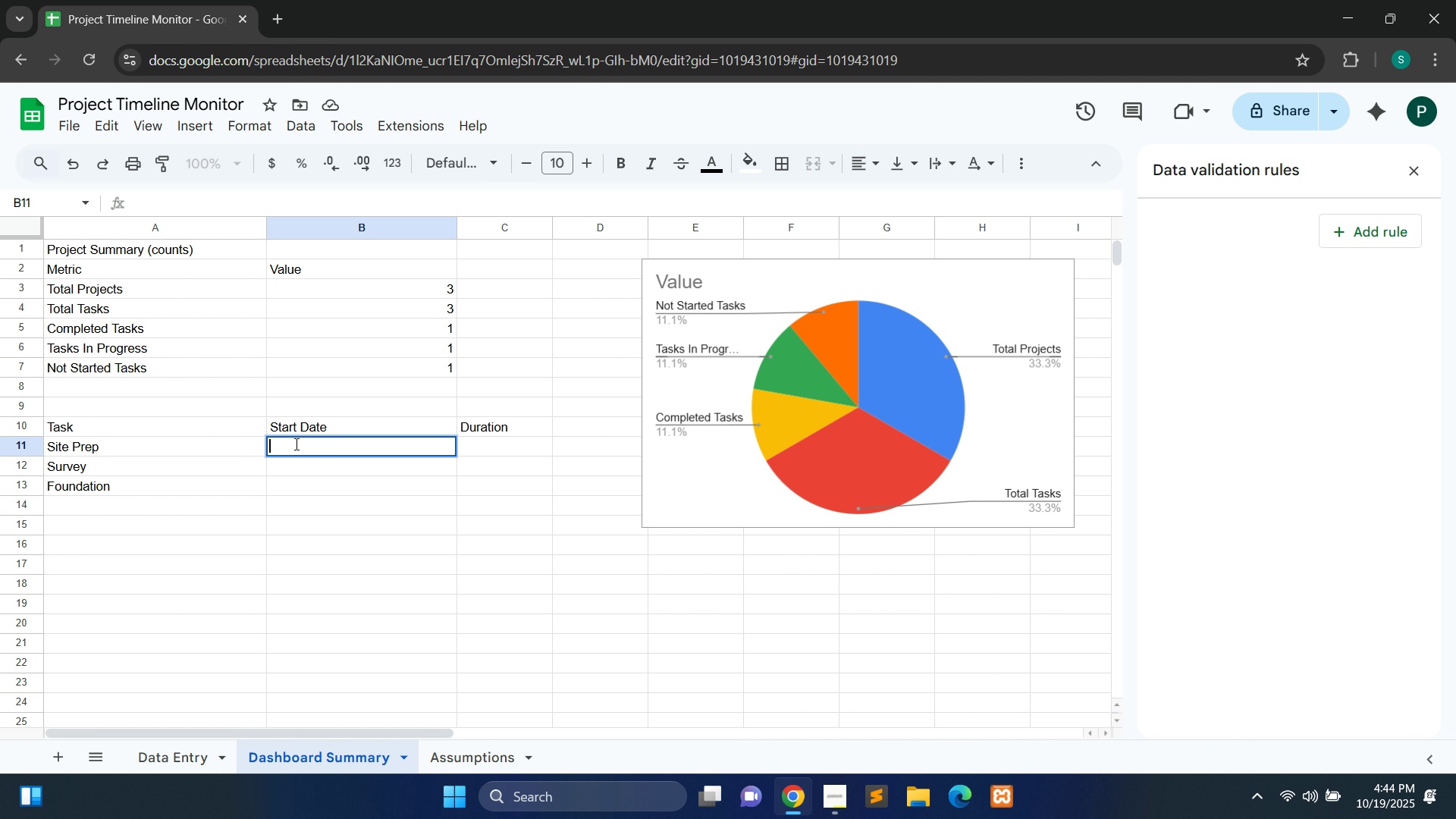 
hold_key(key=ShiftLeft, duration=0.6)
 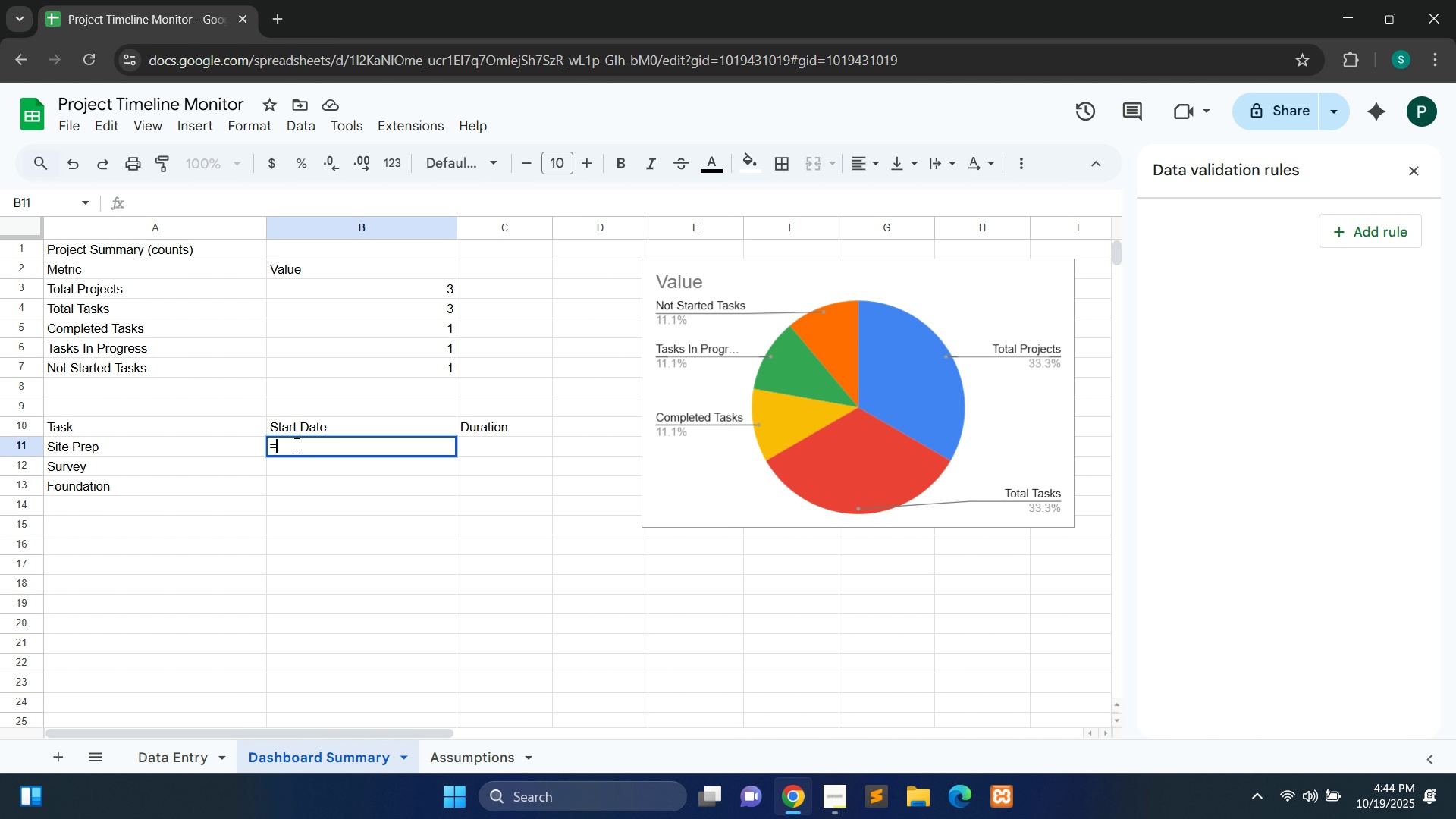 
type(='Data Entry!D2')
 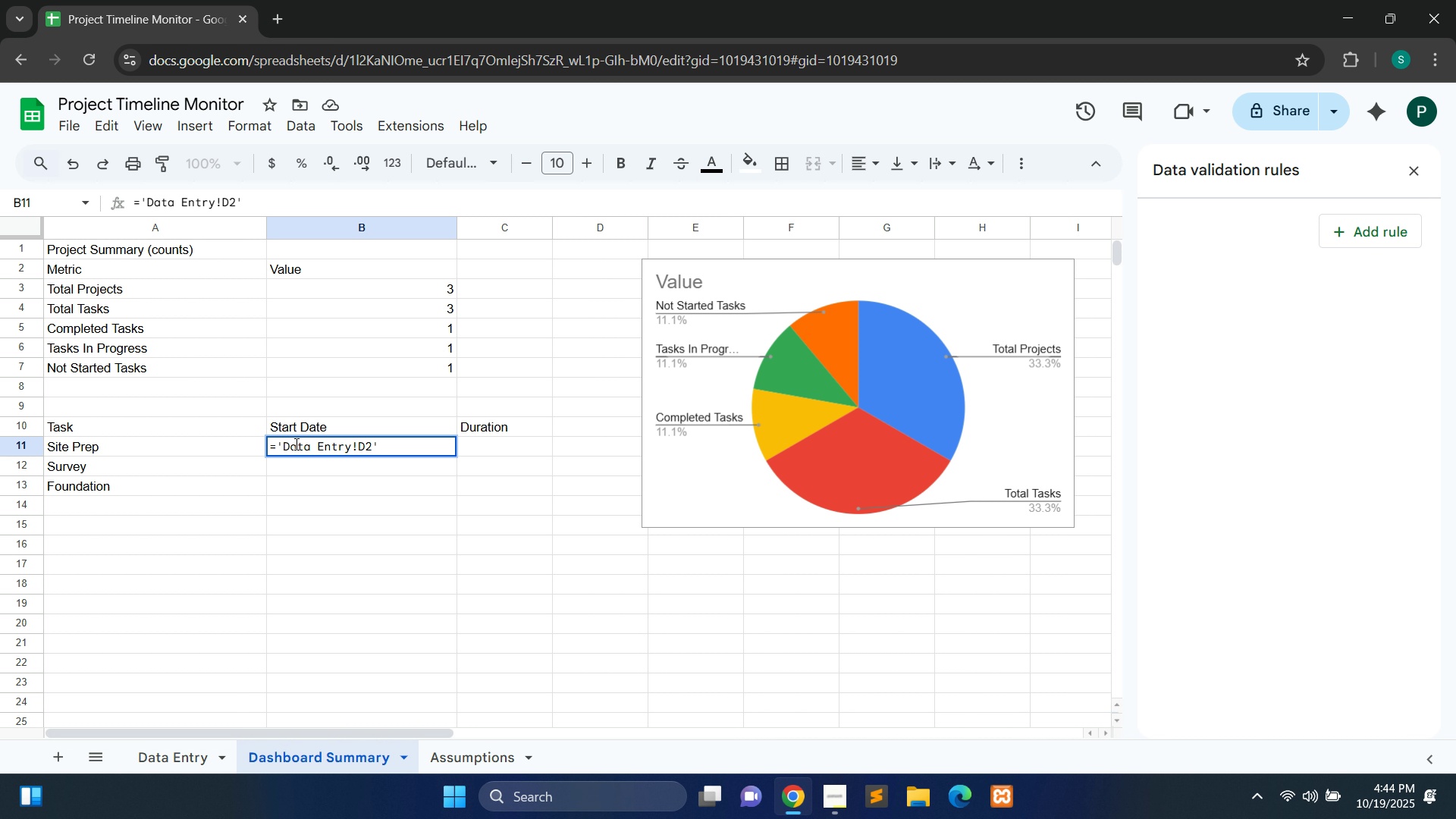 
wait(5.09)
 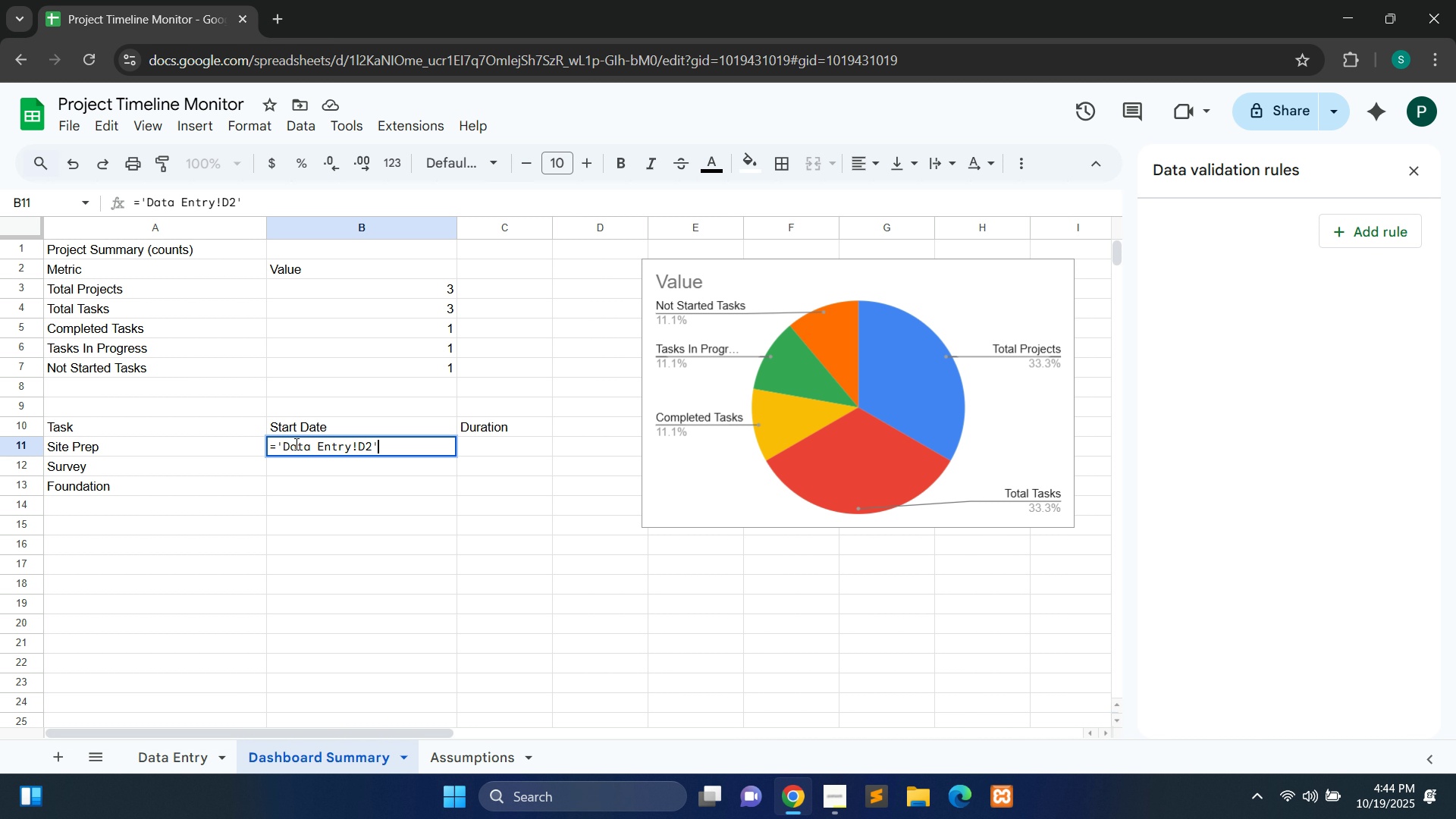 
key(Backspace)
 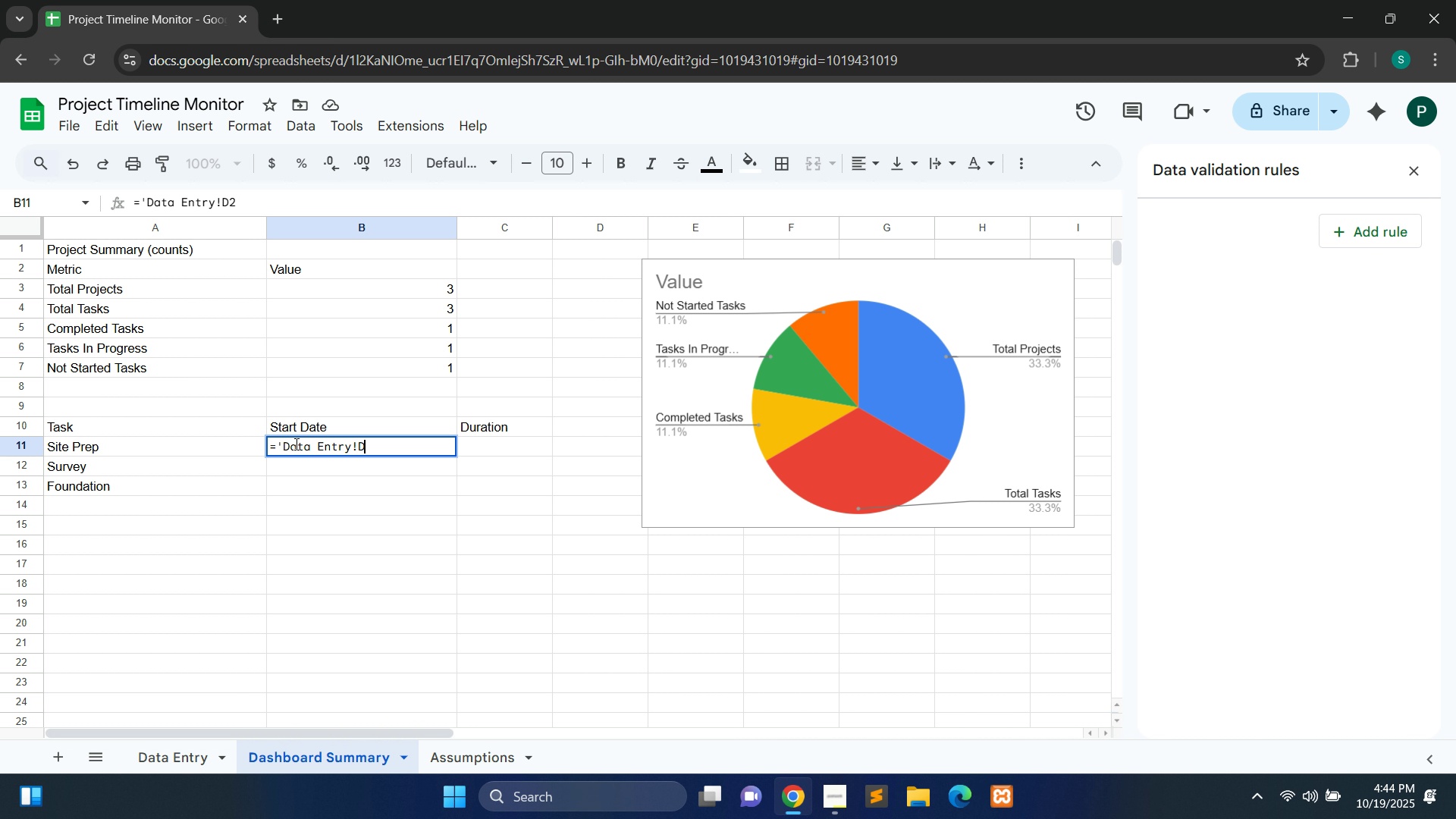 
key(Backspace)
 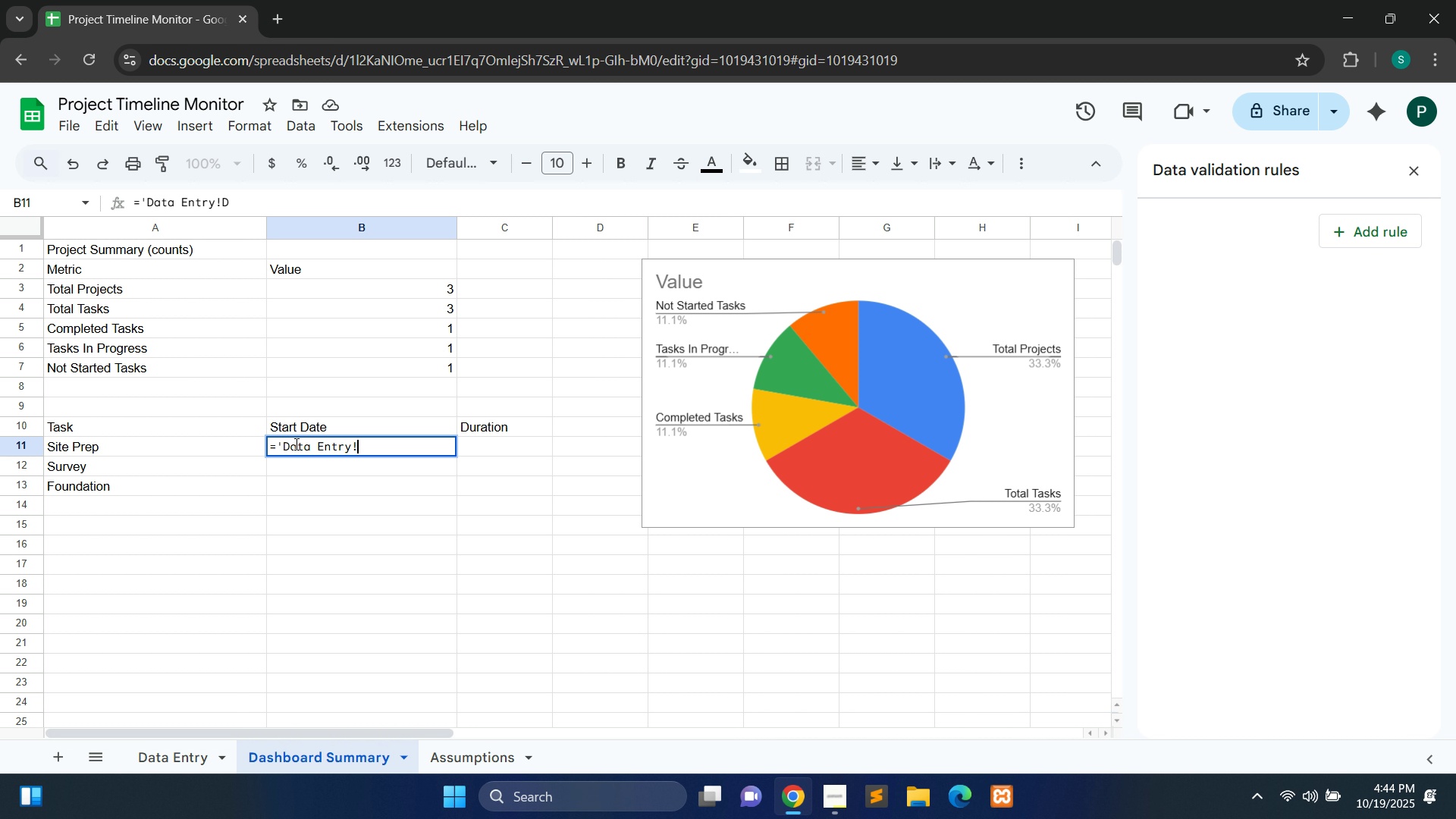 
key(Backspace)
 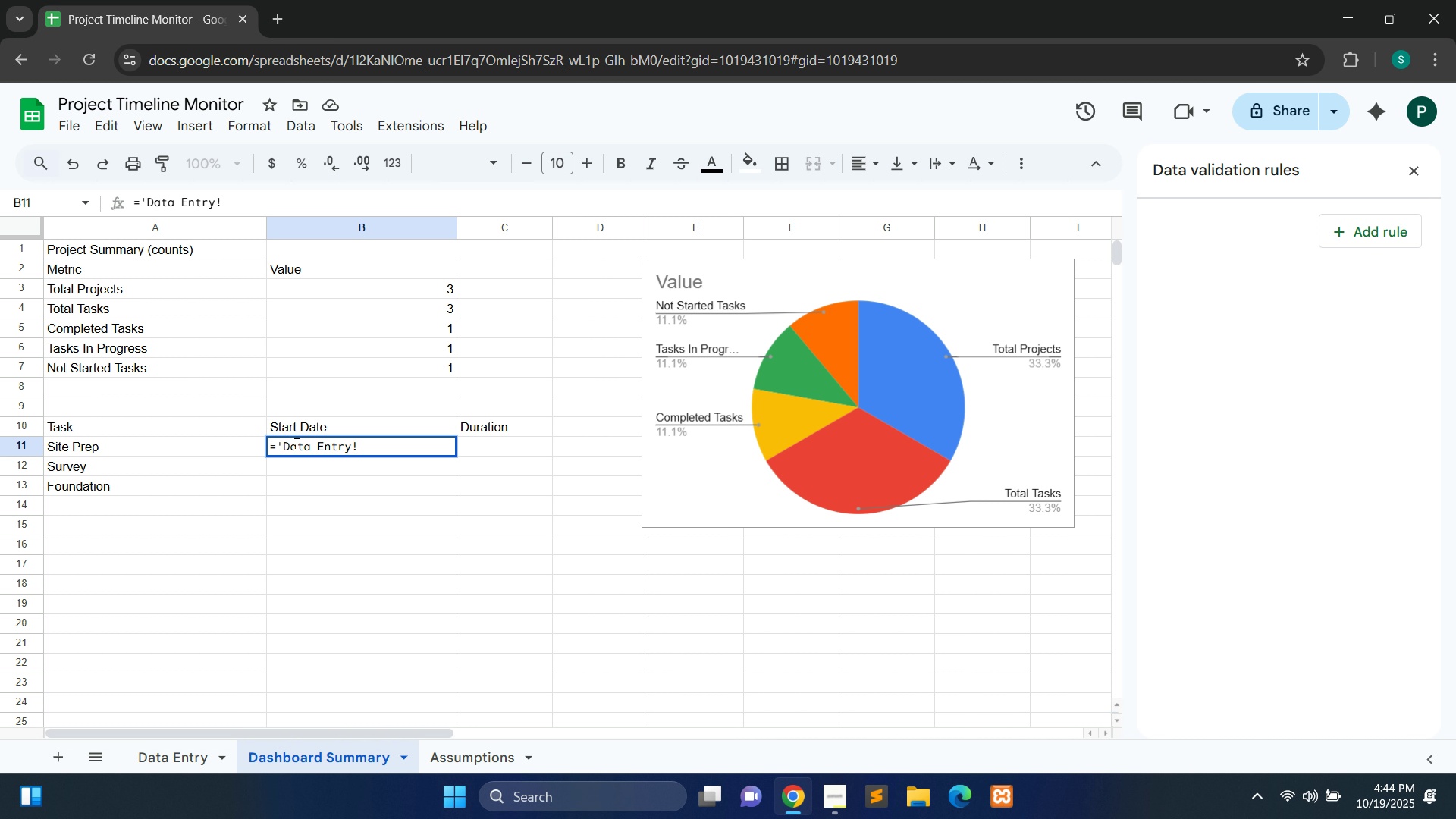 
wait(5.99)
 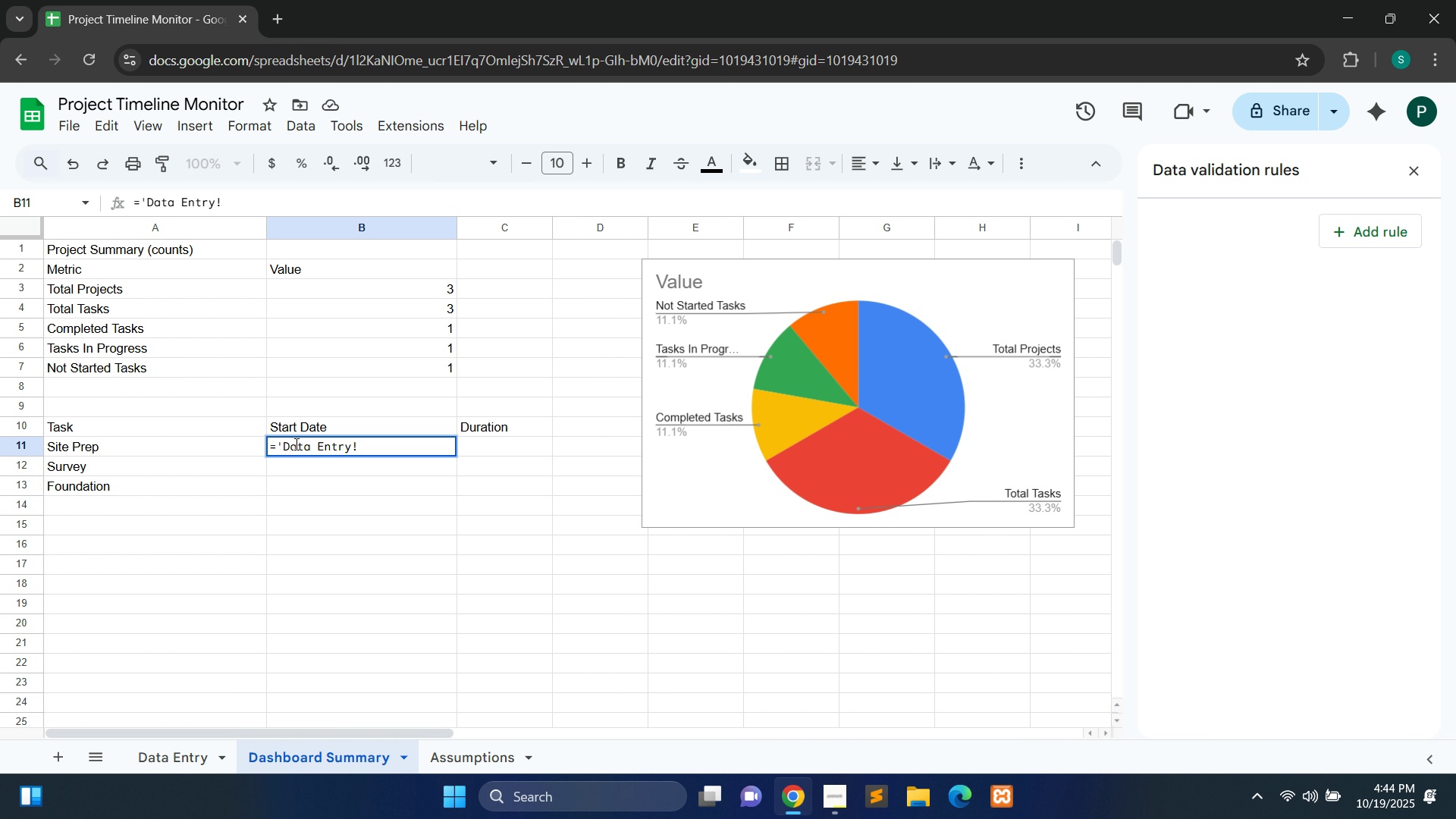 
key(ArrowLeft)
 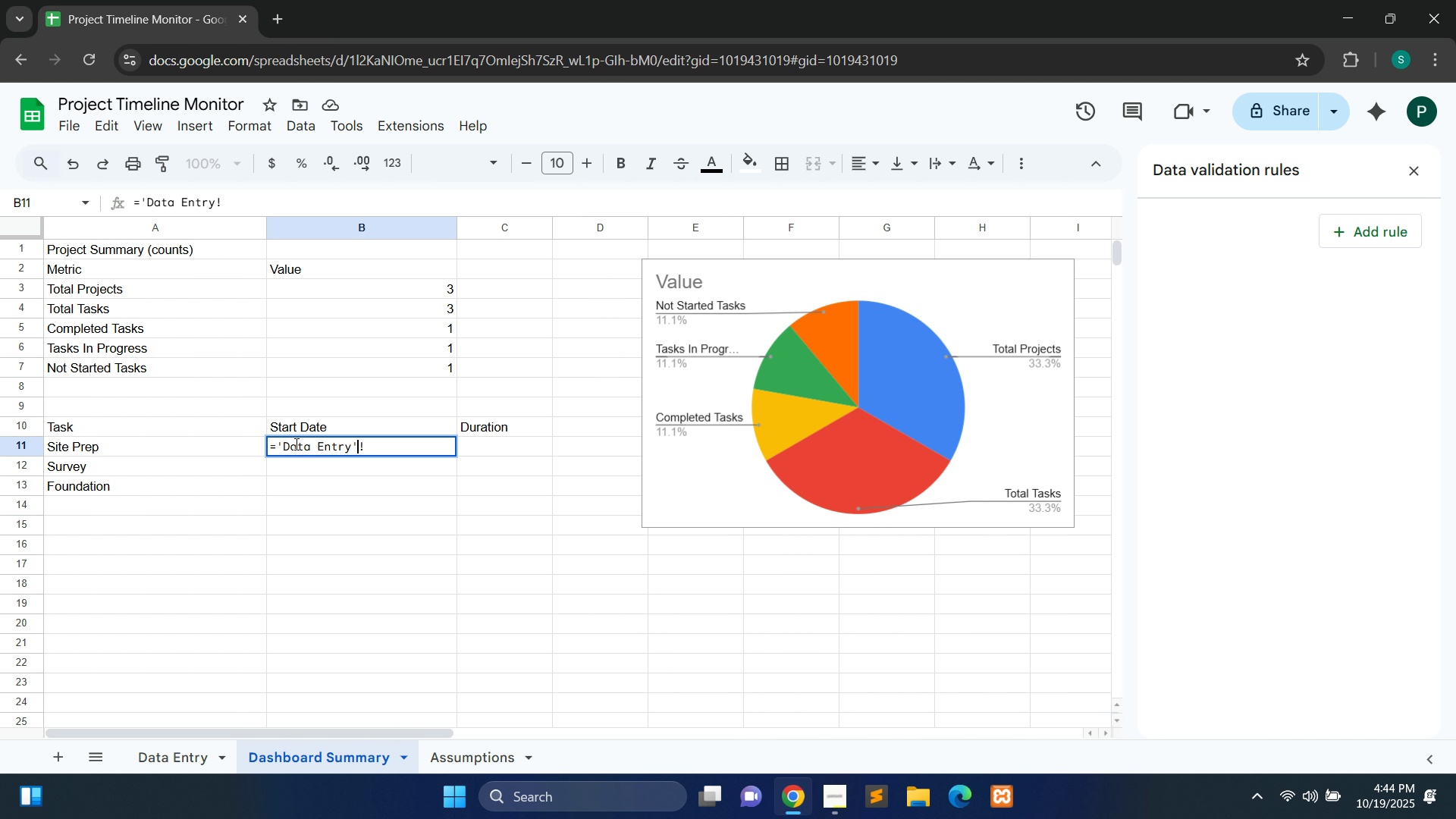 
key(Quote)
 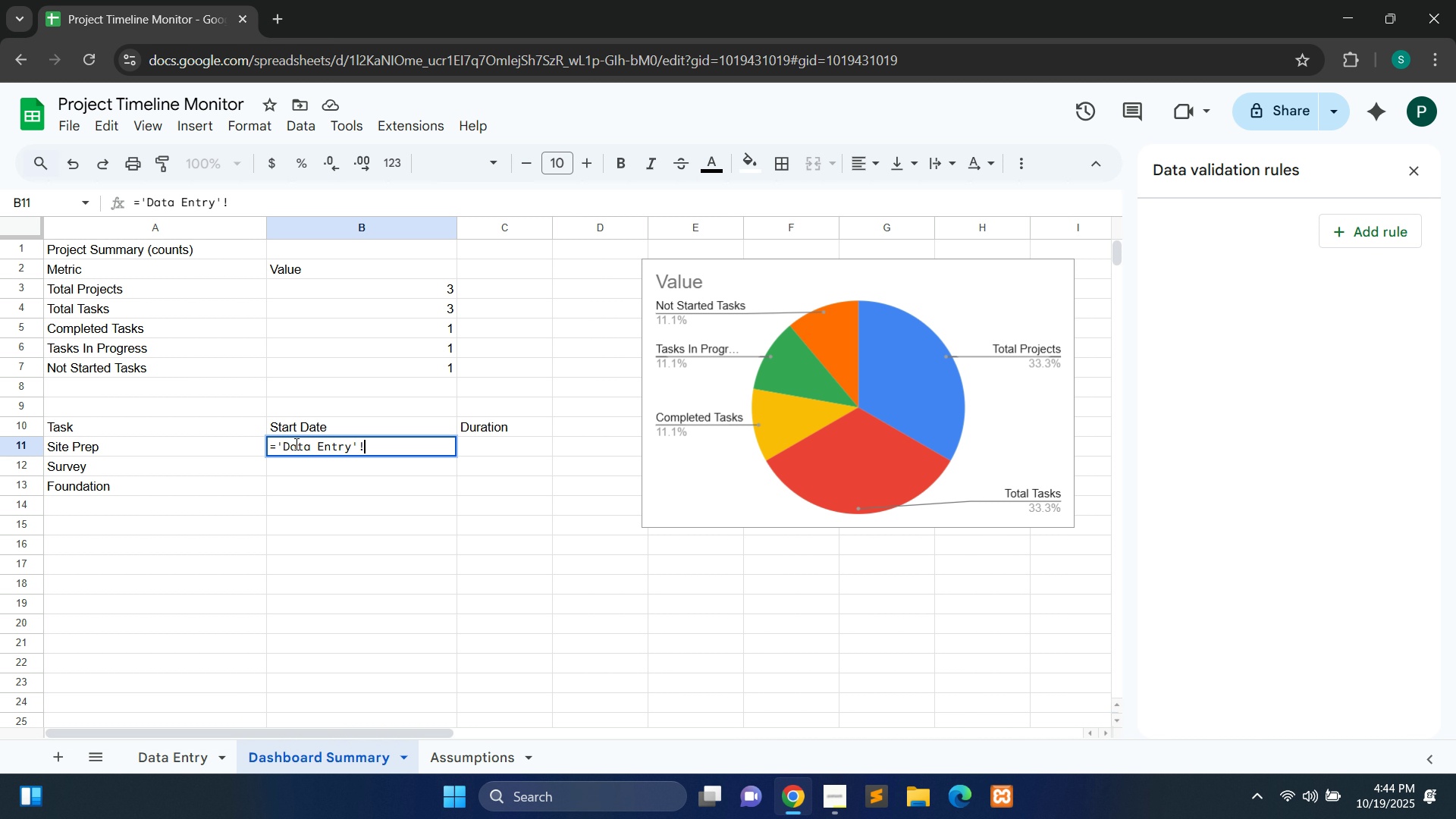 
key(ArrowRight)
 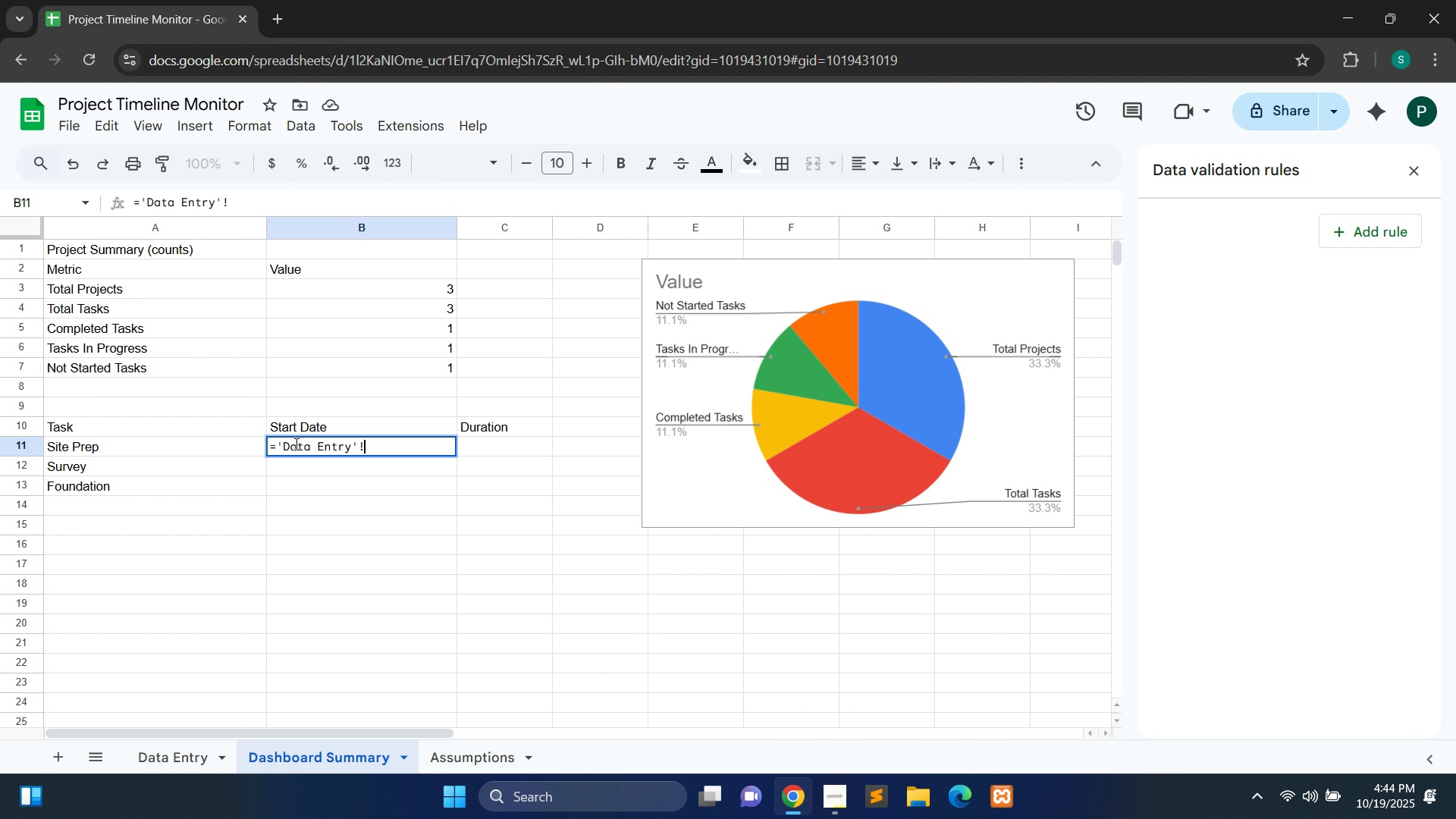 
type(D2)
 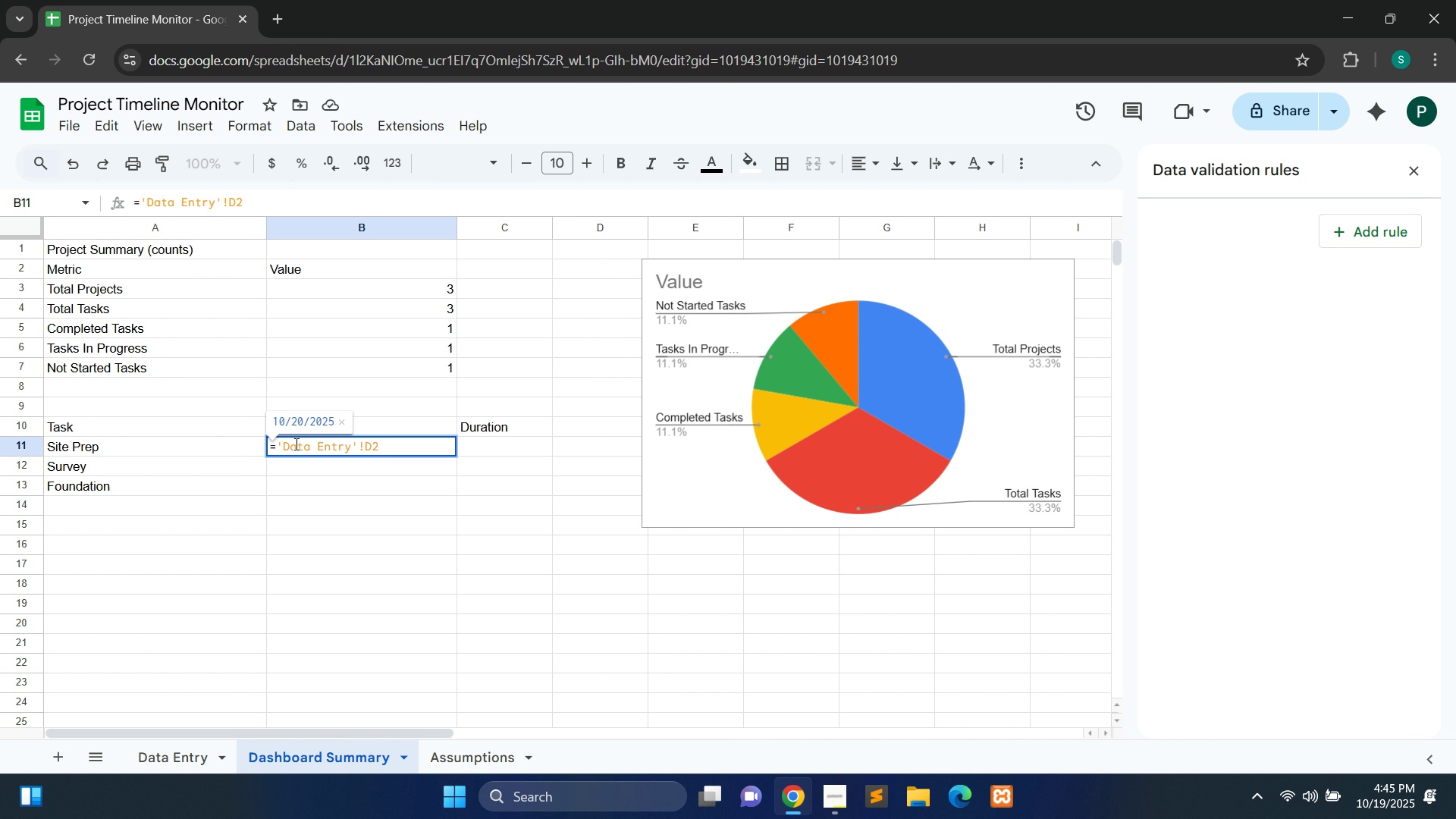 
left_click([353, 467])
 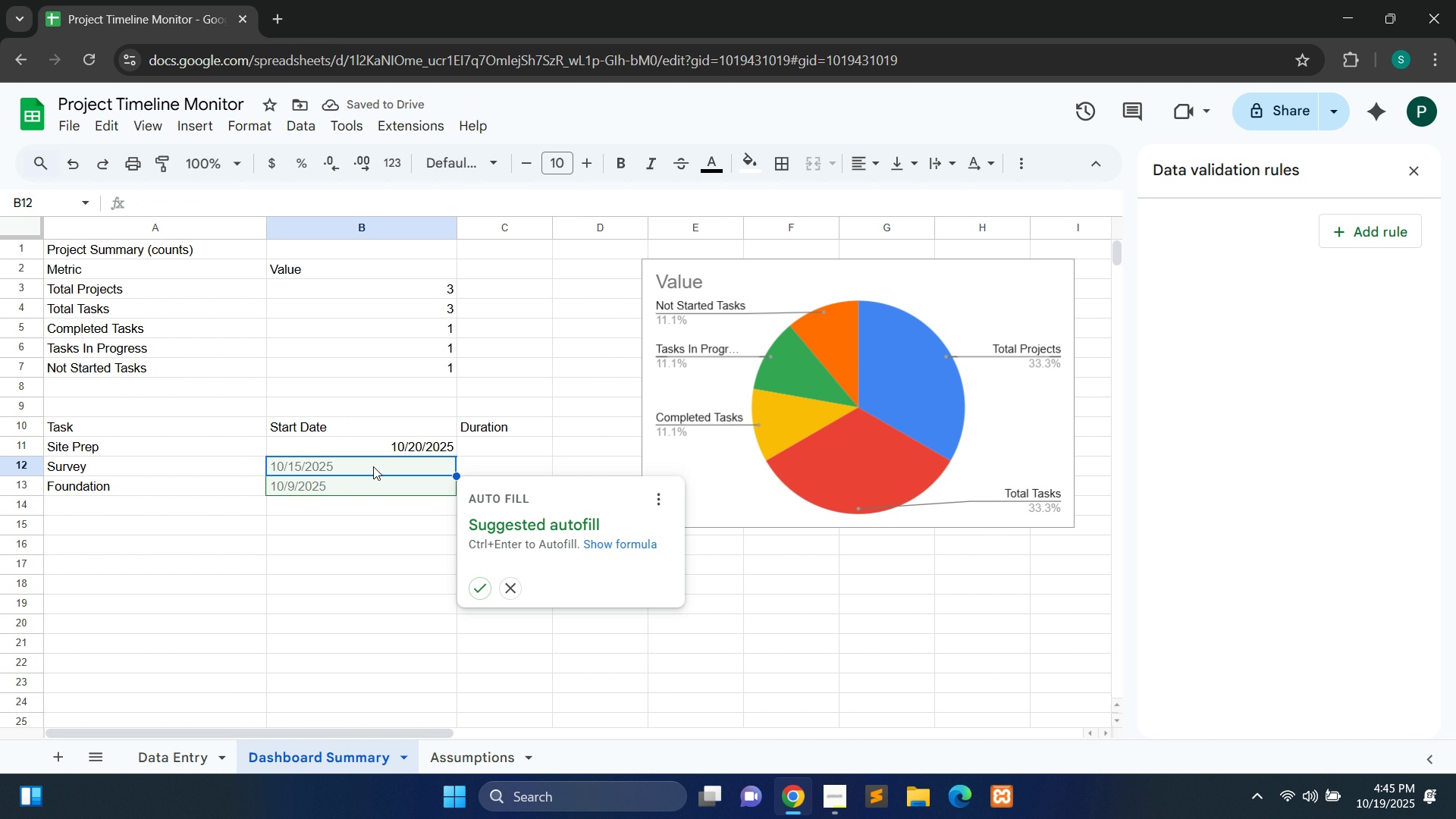 
double_click([373, 466])
 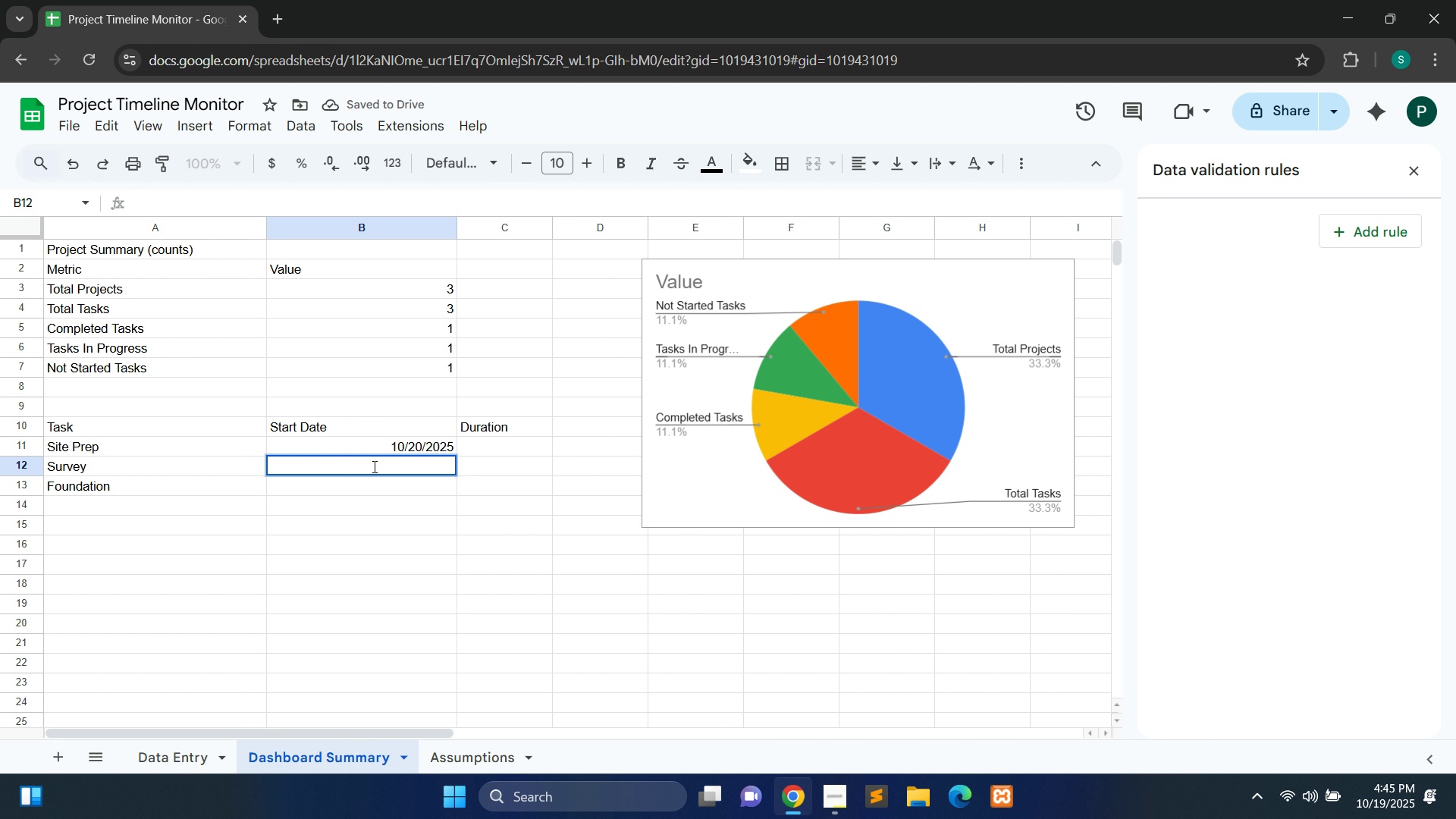 
type(=Data)
key(Backspace)
key(Backspace)
key(Backspace)
key(Backspace)
type('Data Entry')
 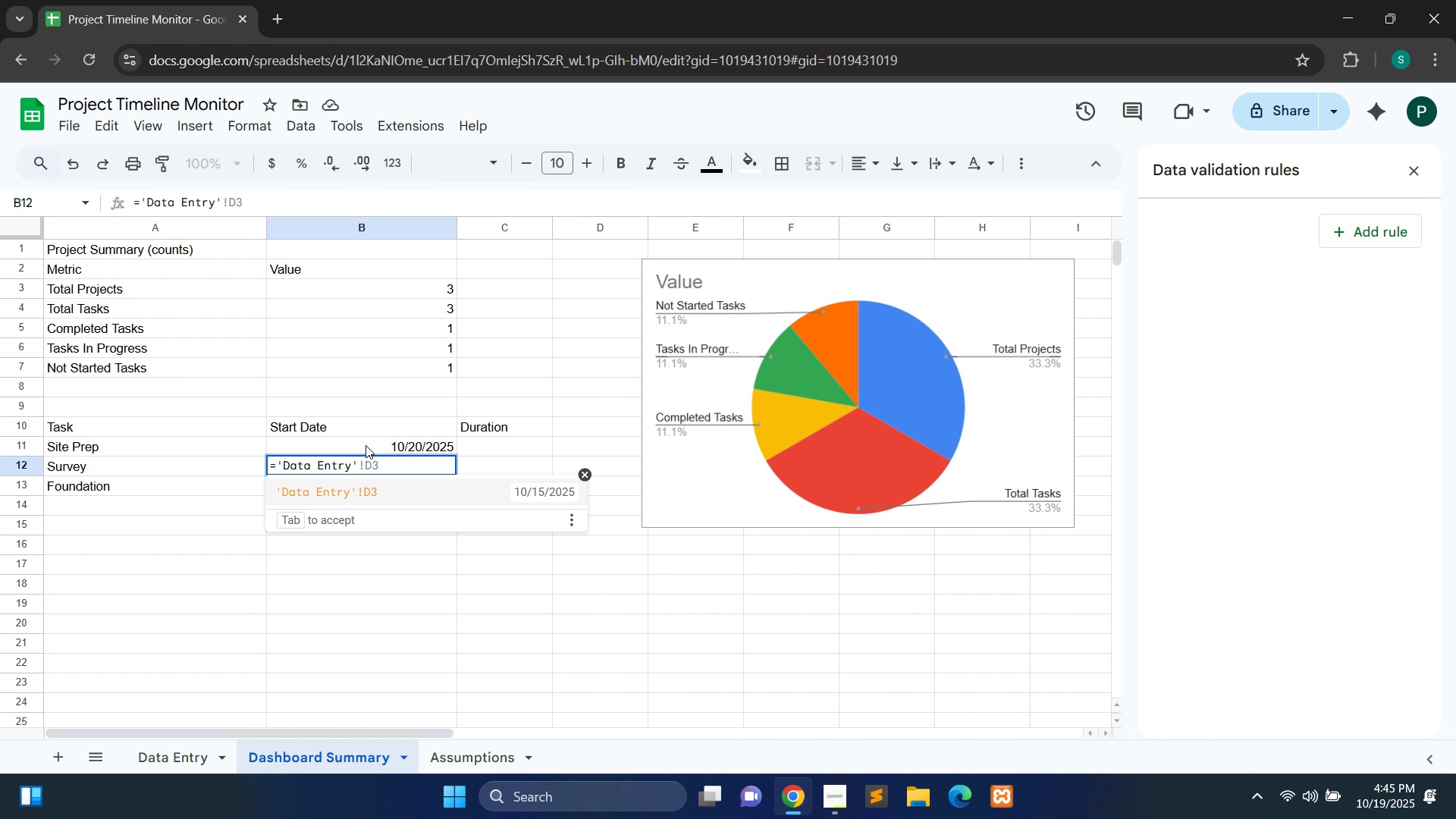 
wait(5.06)
 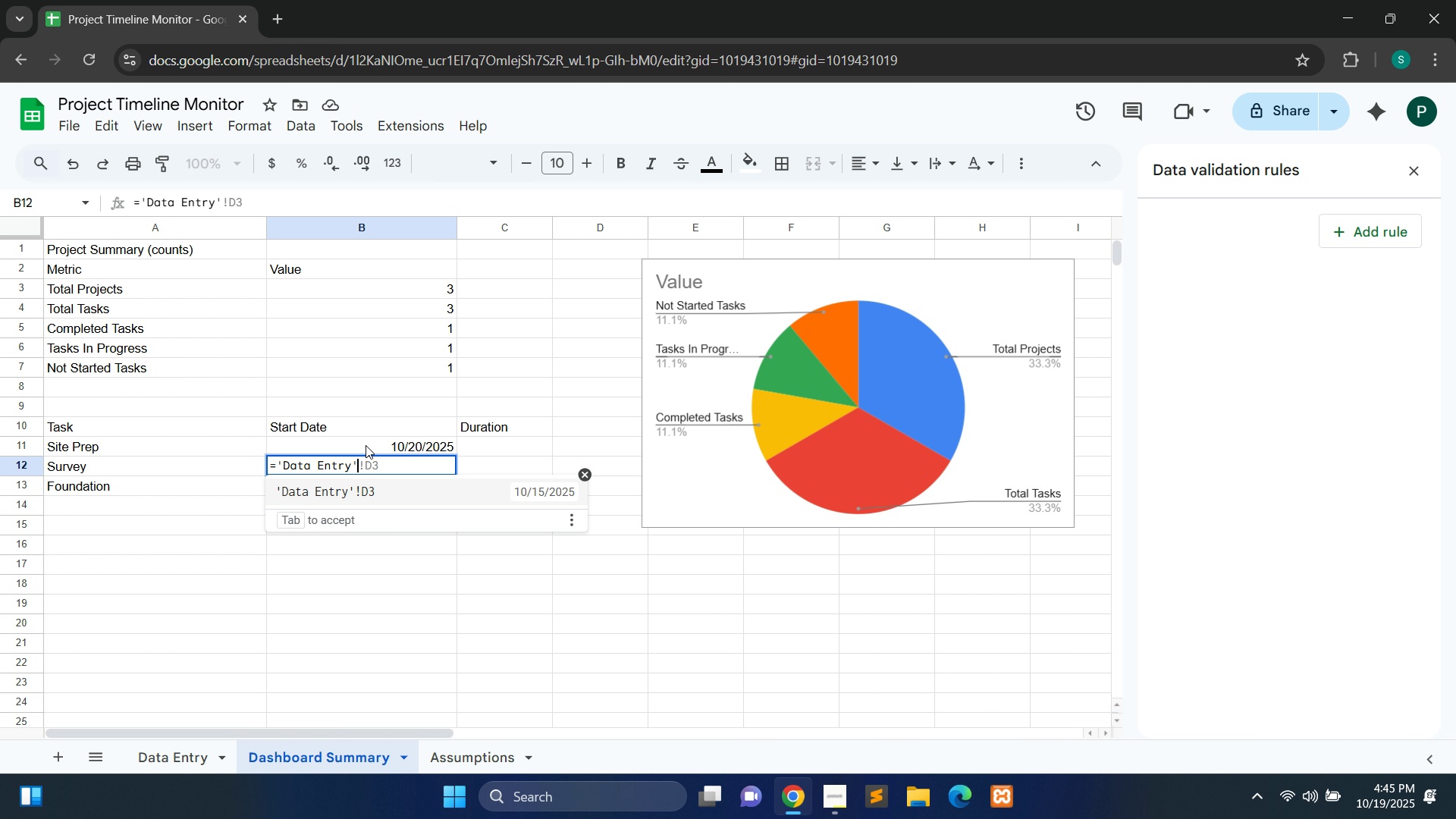 
type(!D3)
 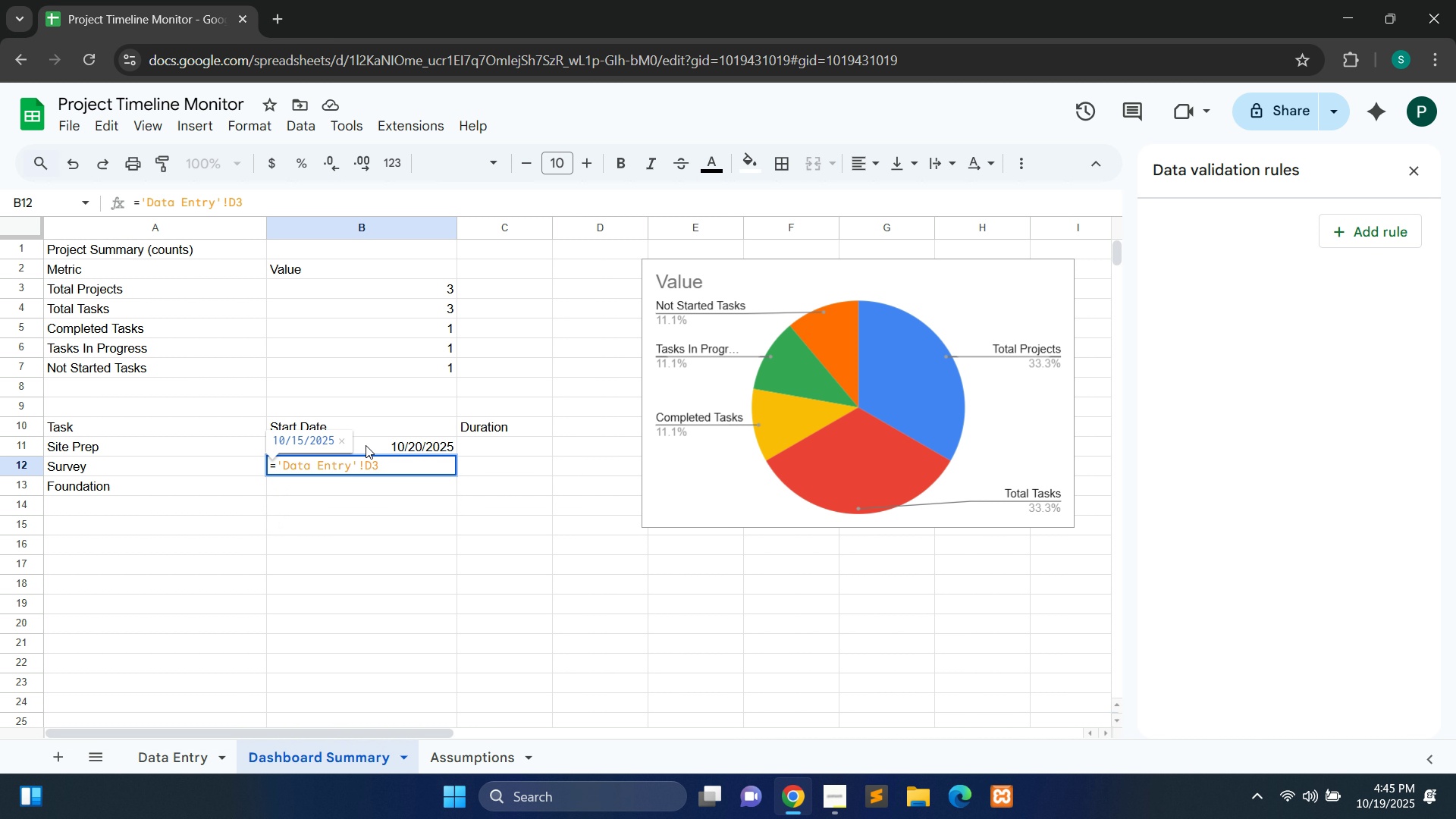 
left_click([405, 492])
 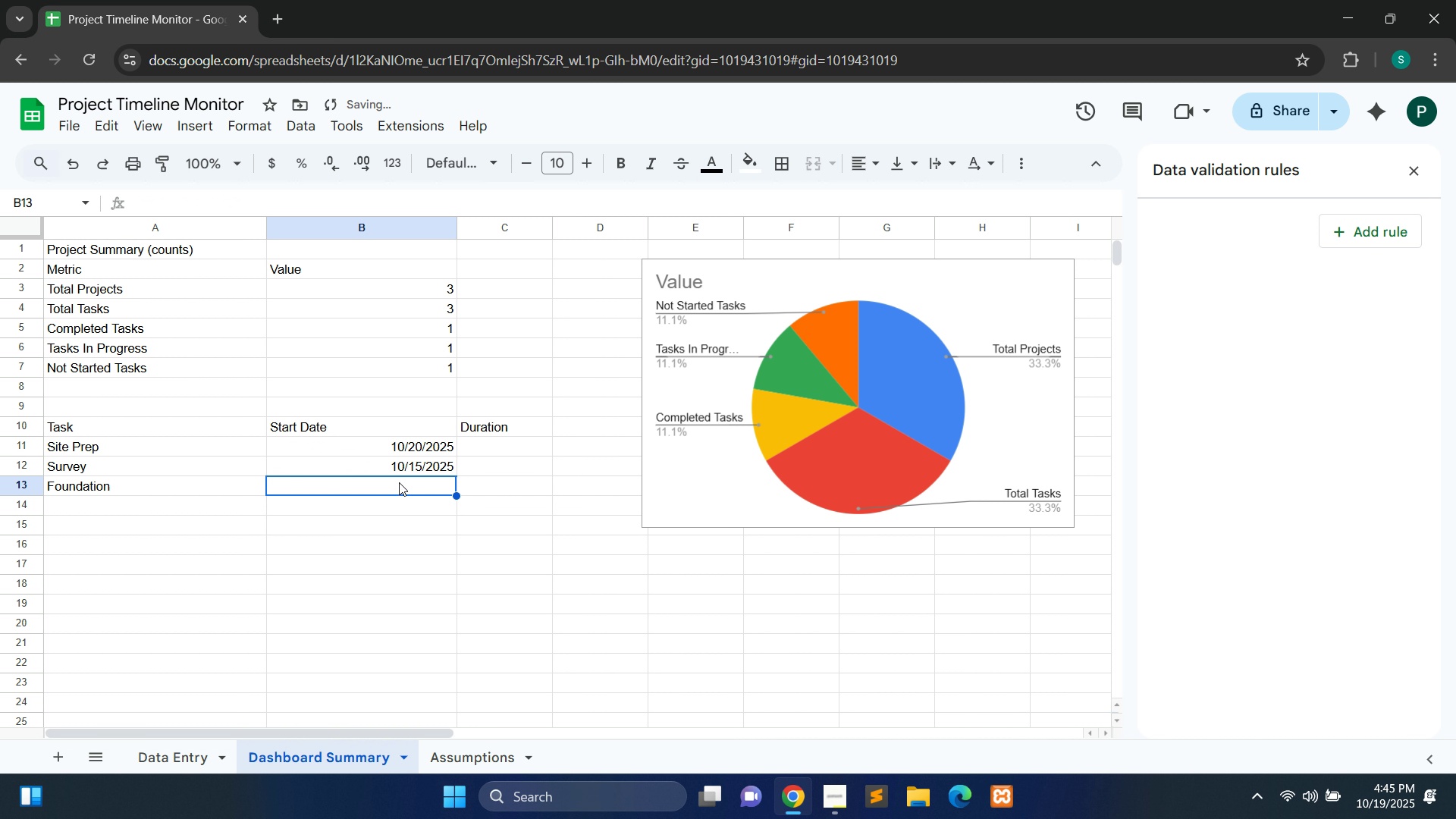 
double_click([399, 482])
 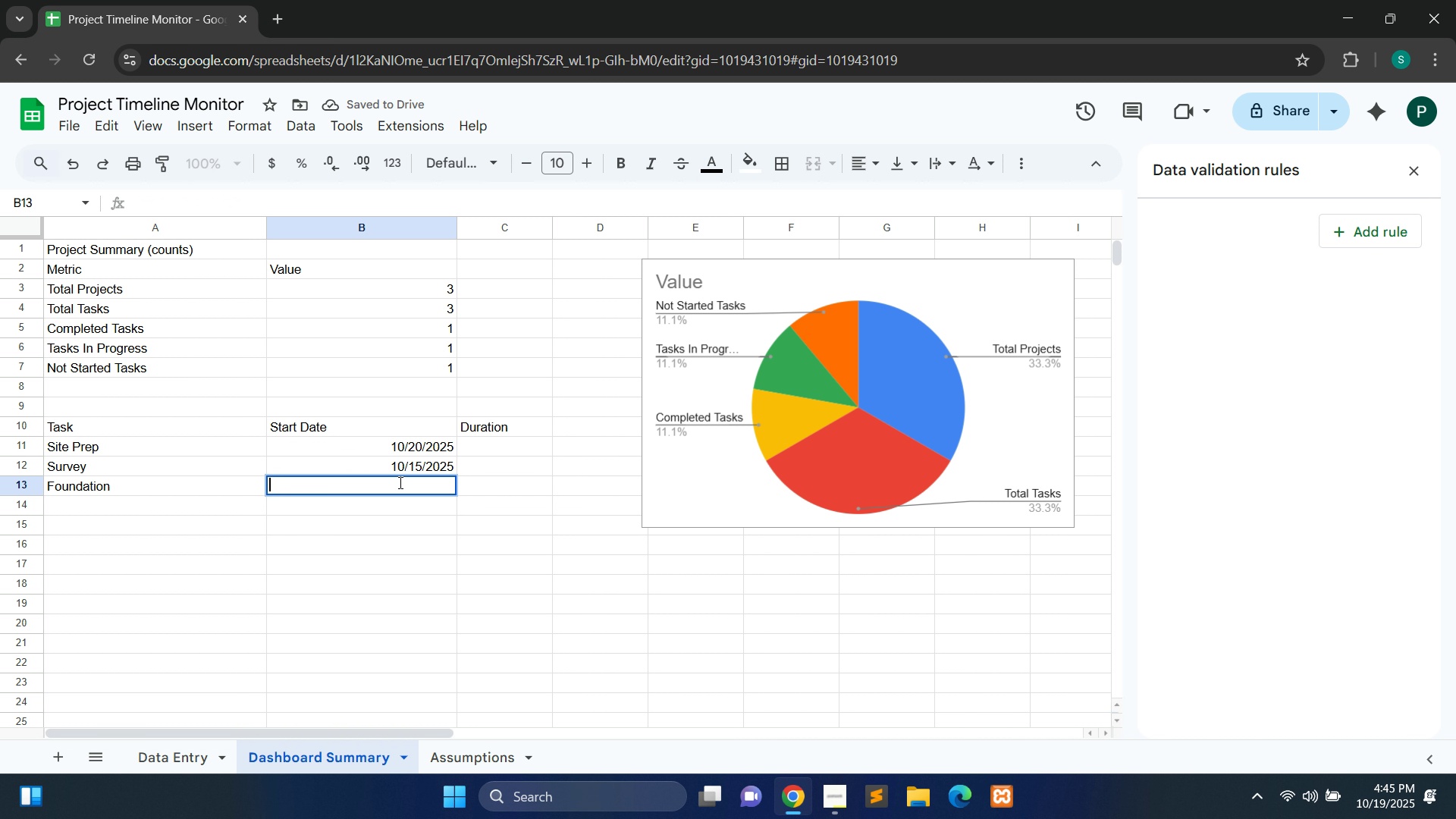 
hold_key(key=ShiftLeft, duration=0.87)
 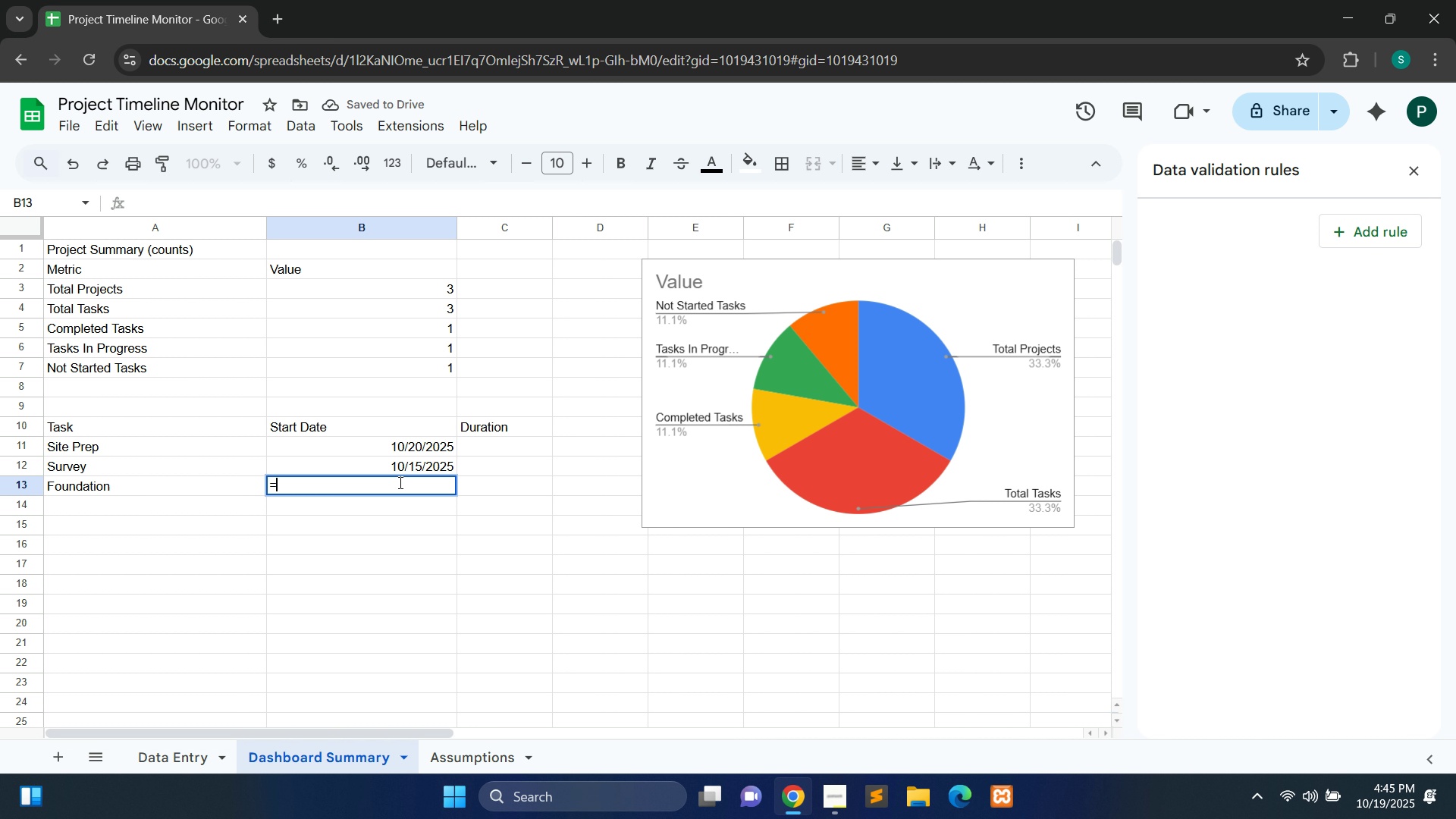 
type(='Data Entry'!D4)
 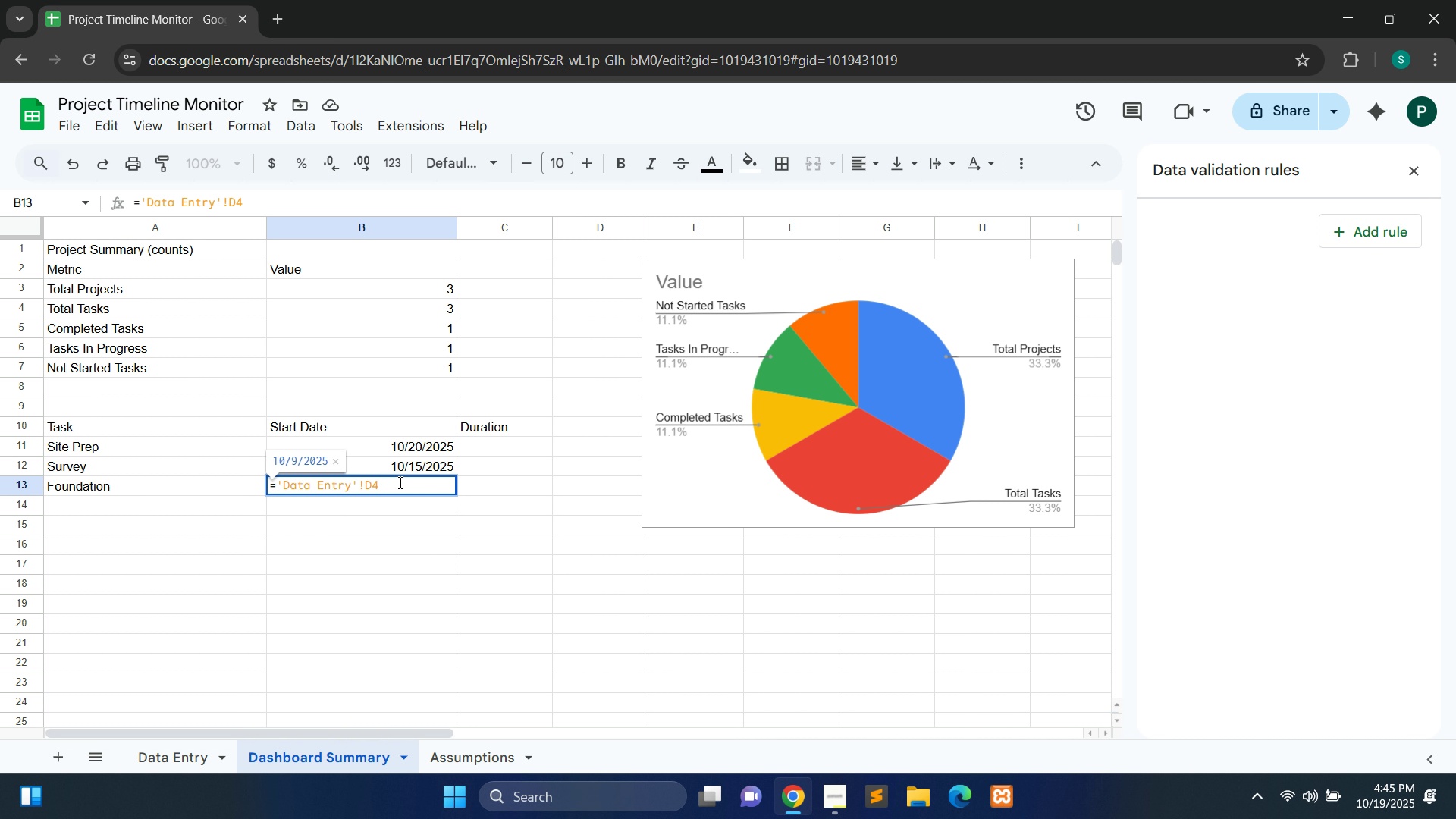 
left_click([475, 532])
 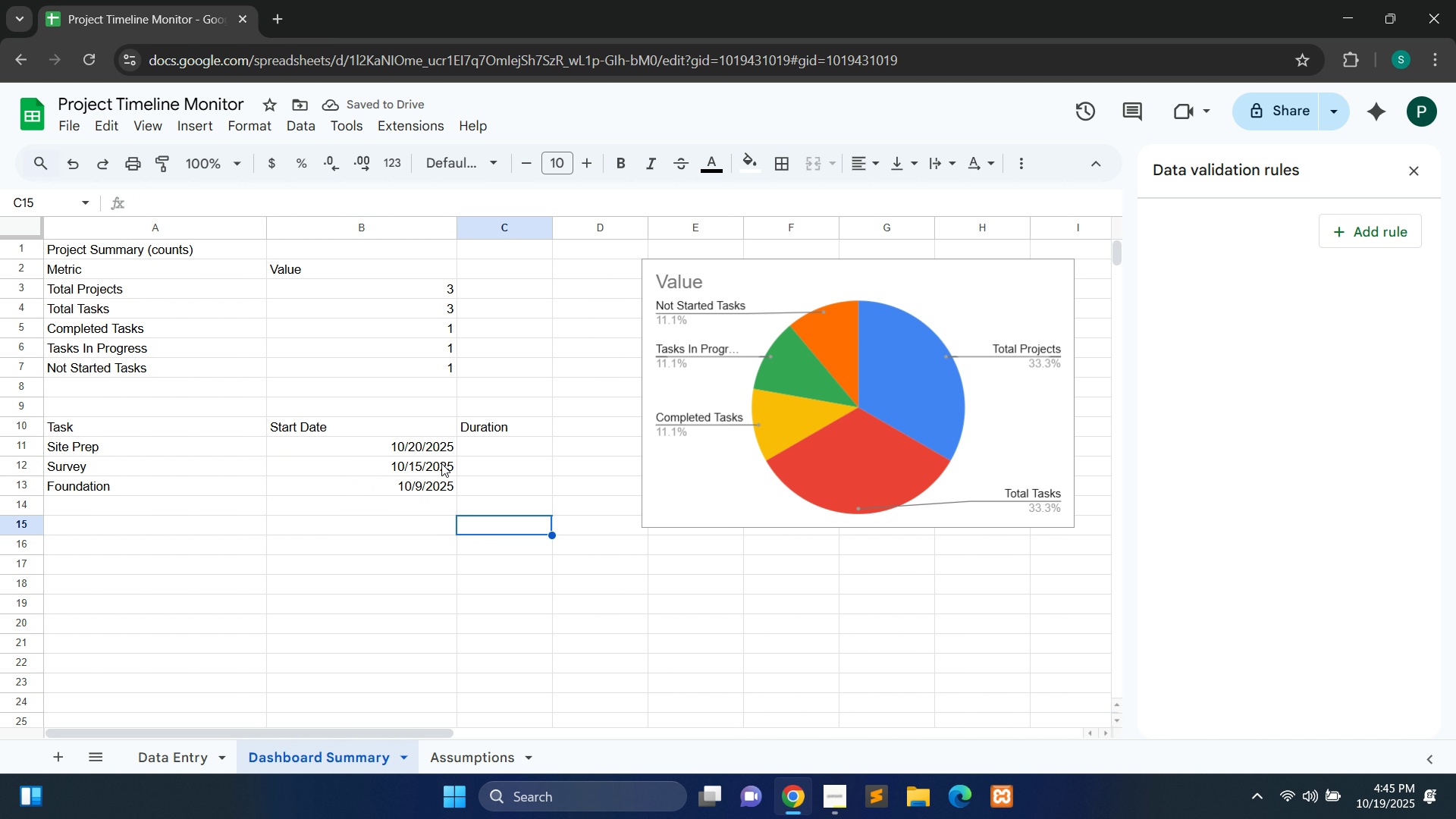 
wait(6.03)
 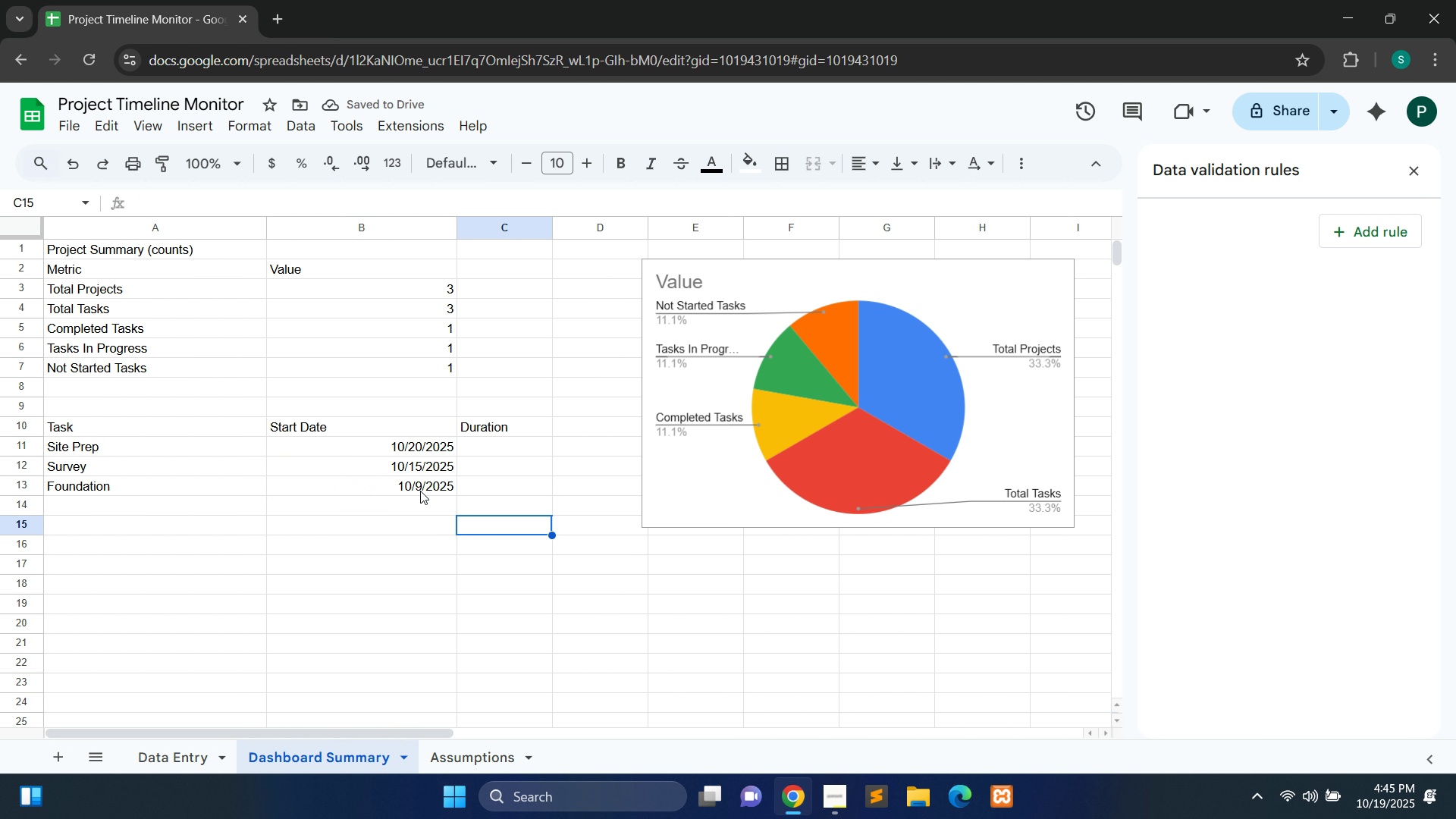 
double_click([480, 447])
 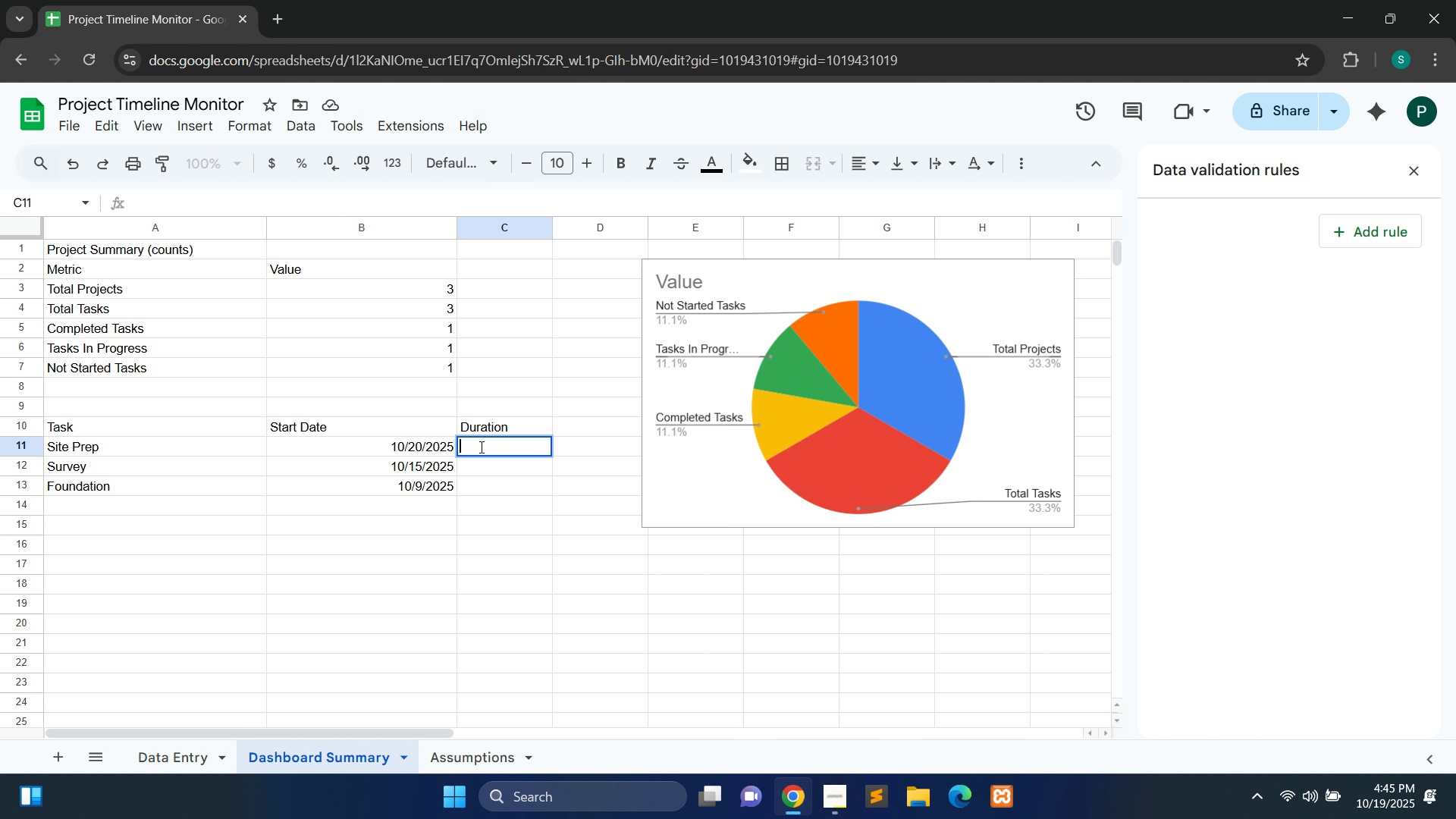 
type(=Data)
key(Backspace)
key(Backspace)
key(Backspace)
key(Backspace)
type('Data Entry!)
key(Backspace)
type(')
 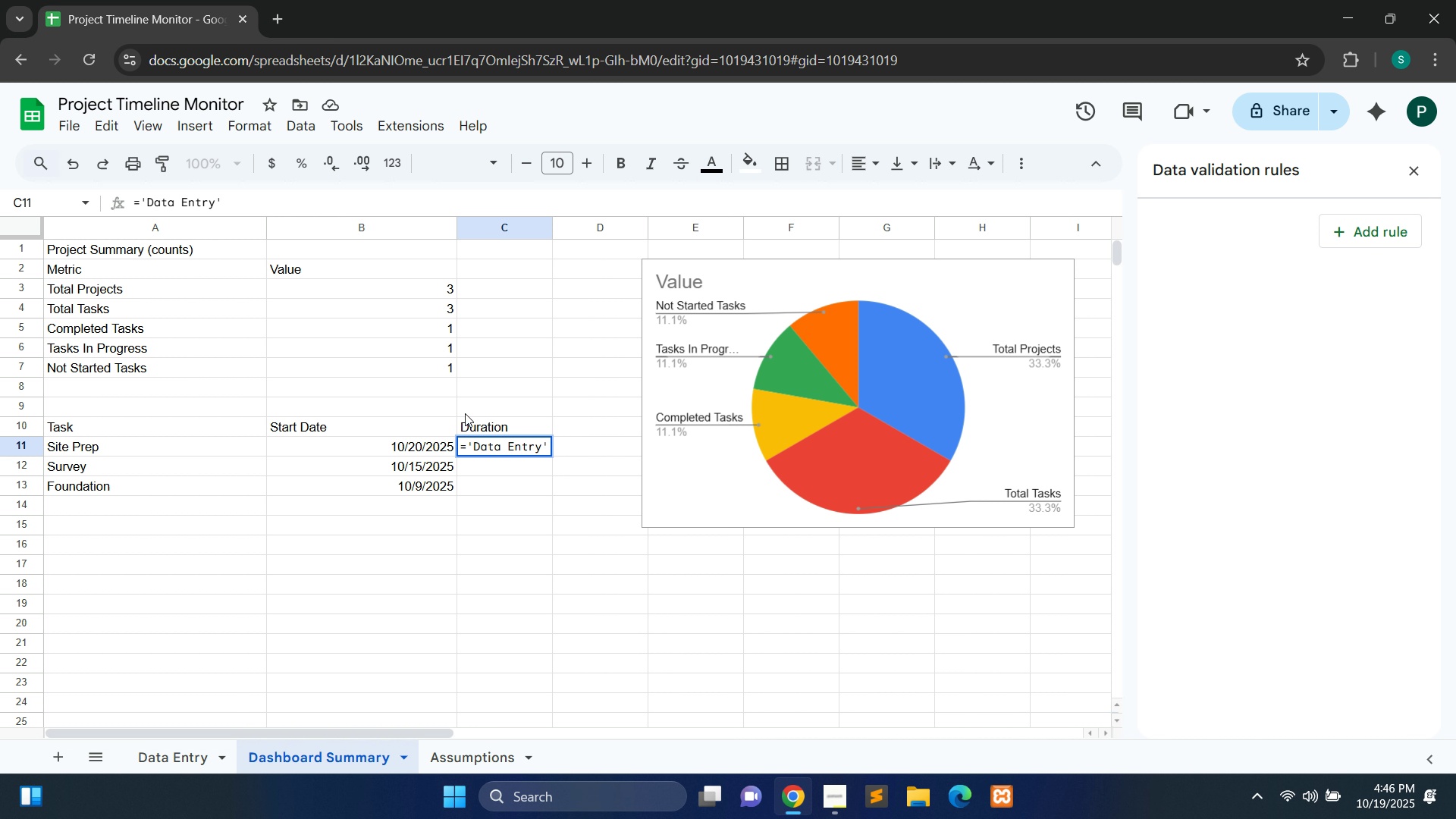 
 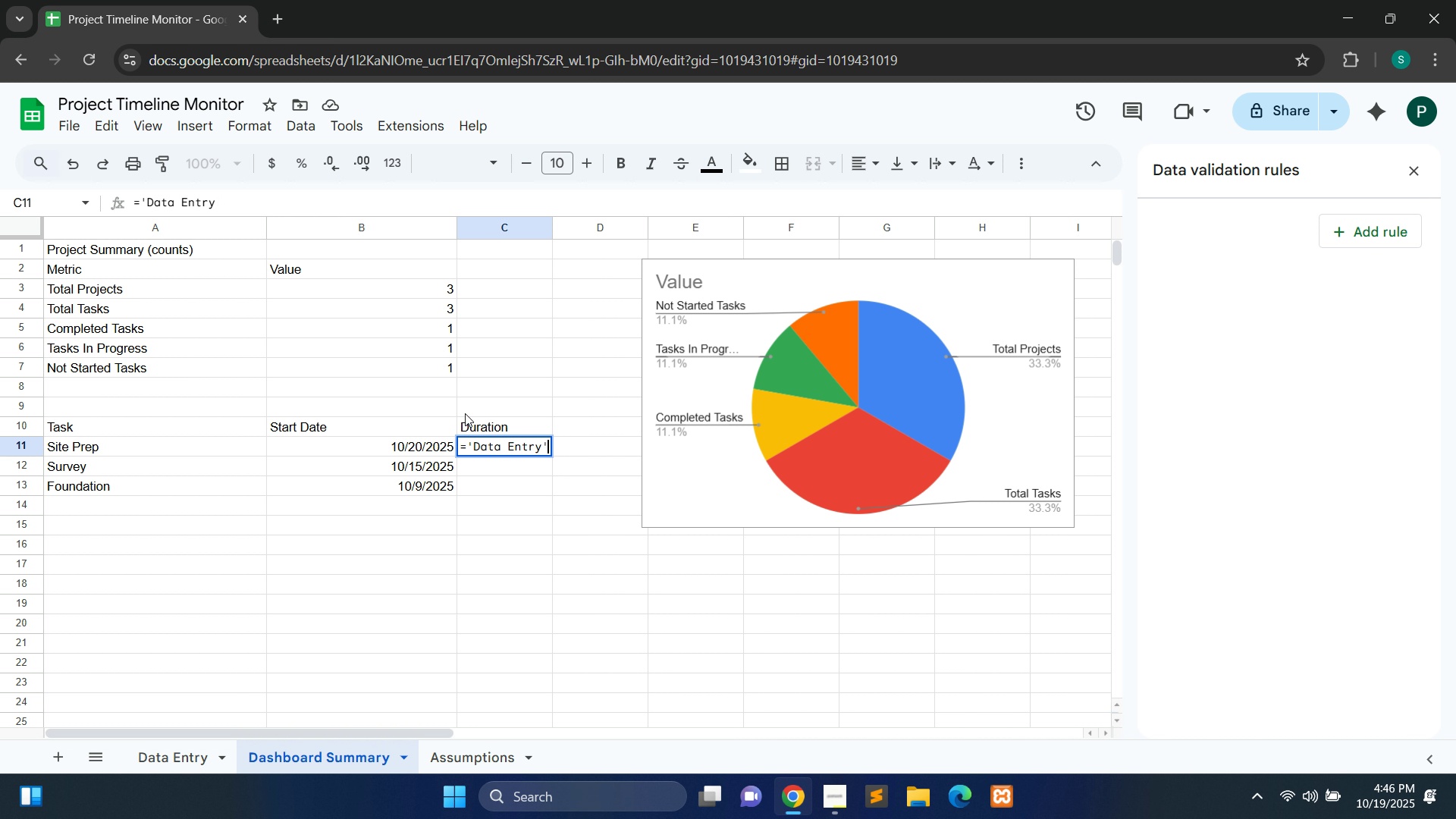 
hold_key(key=ShiftLeft, duration=1.5)
 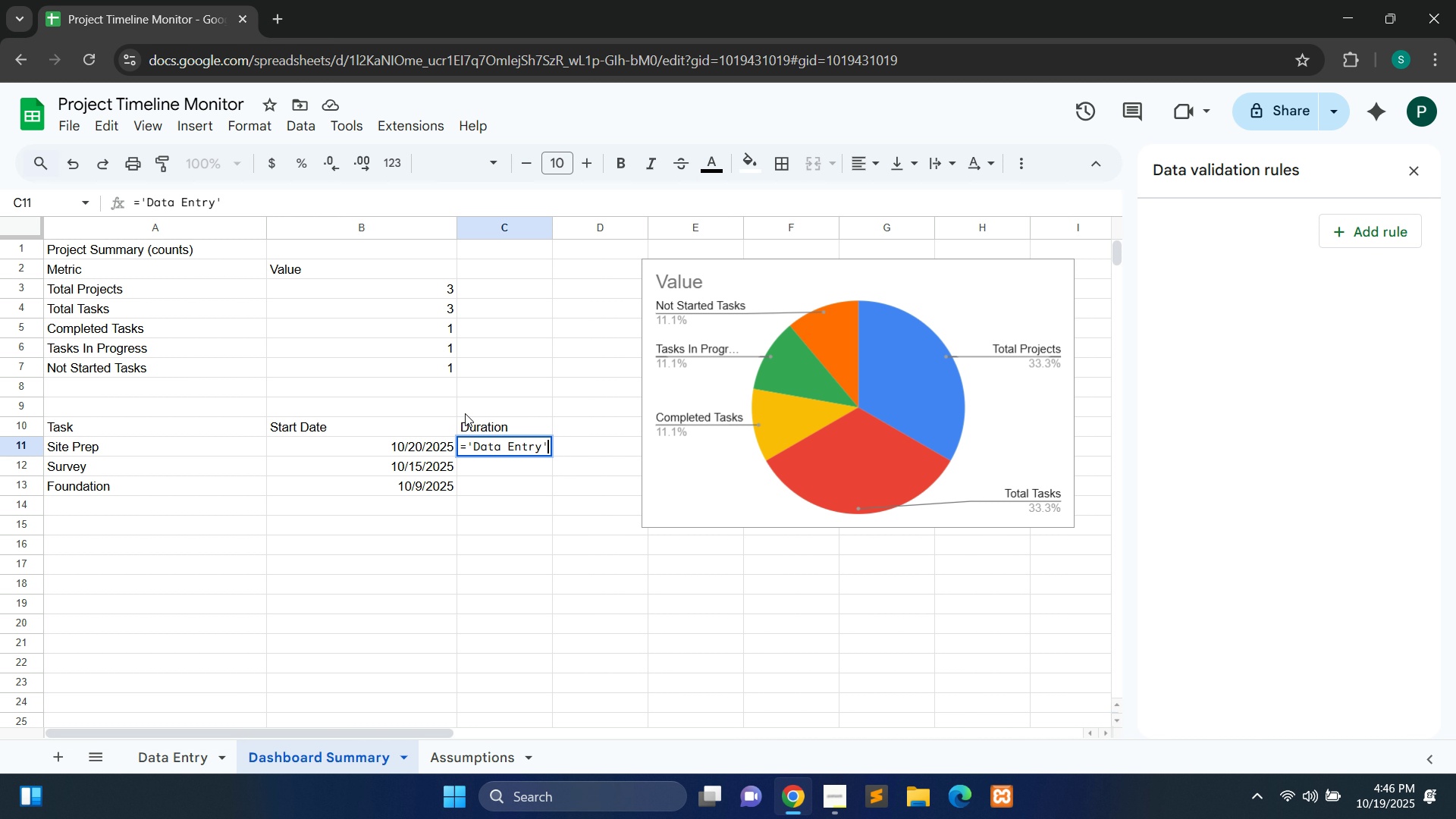 
hold_key(key=ShiftLeft, duration=1.5)
 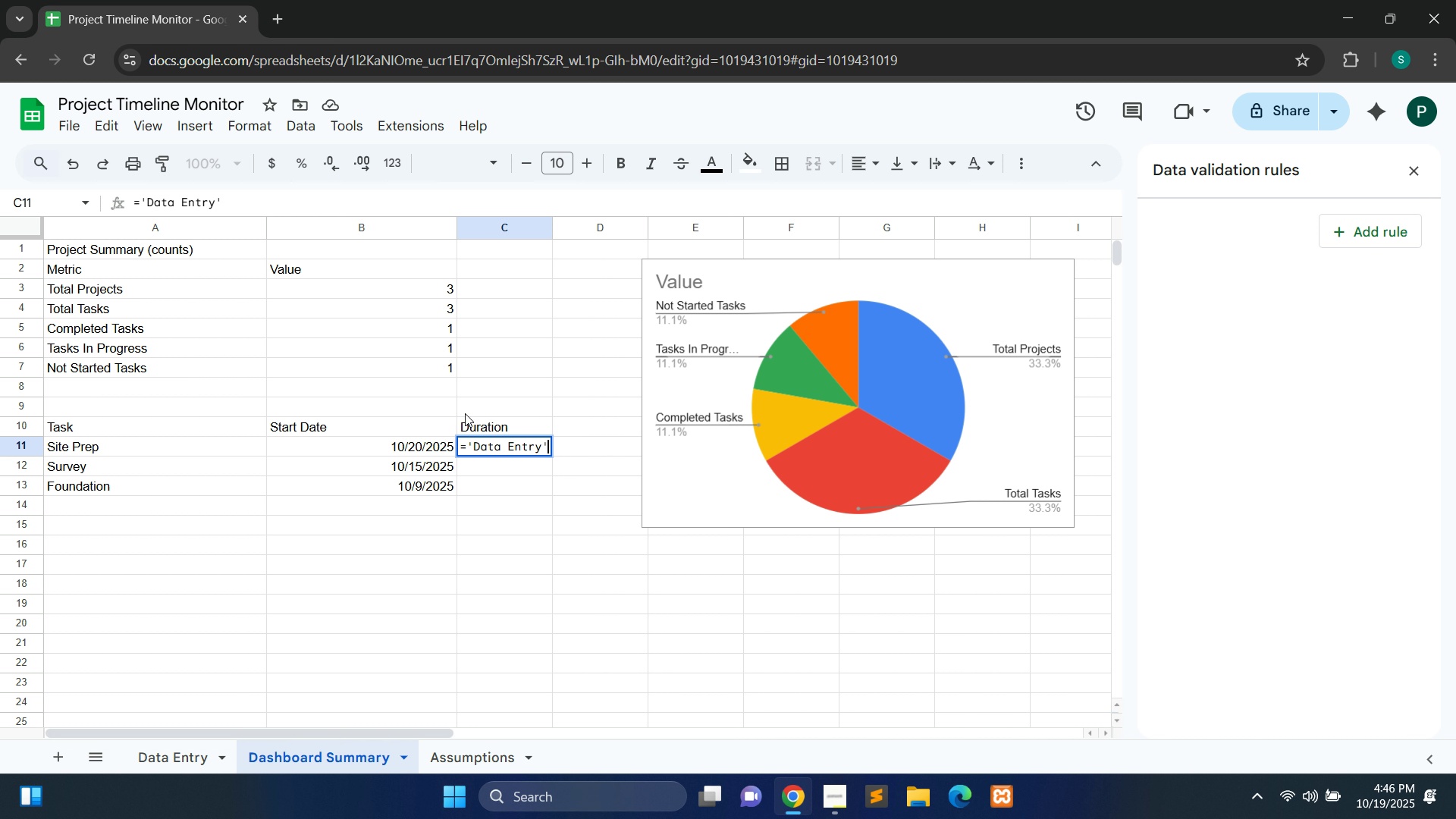 
type(E2)
 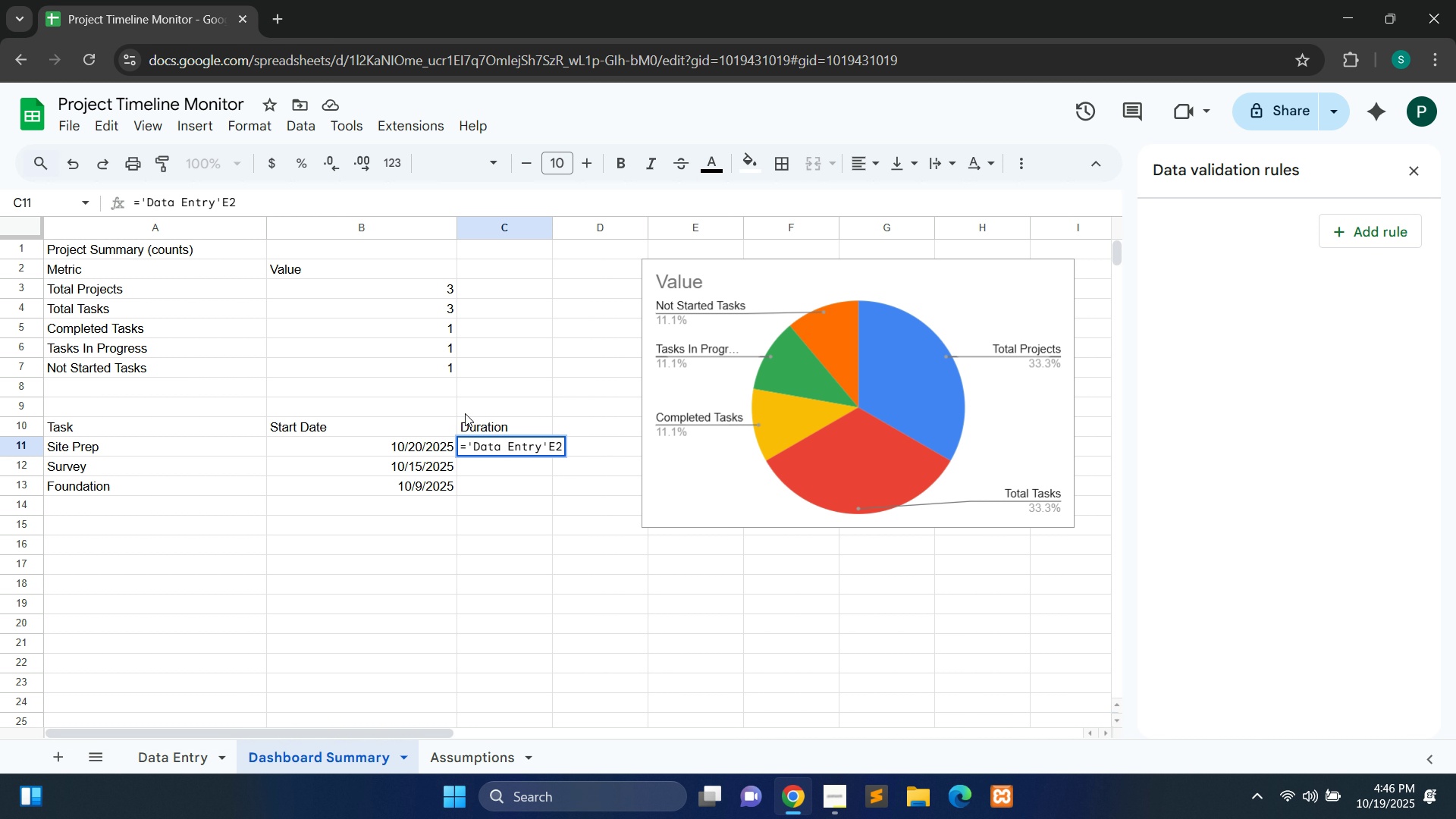 
wait(6.53)
 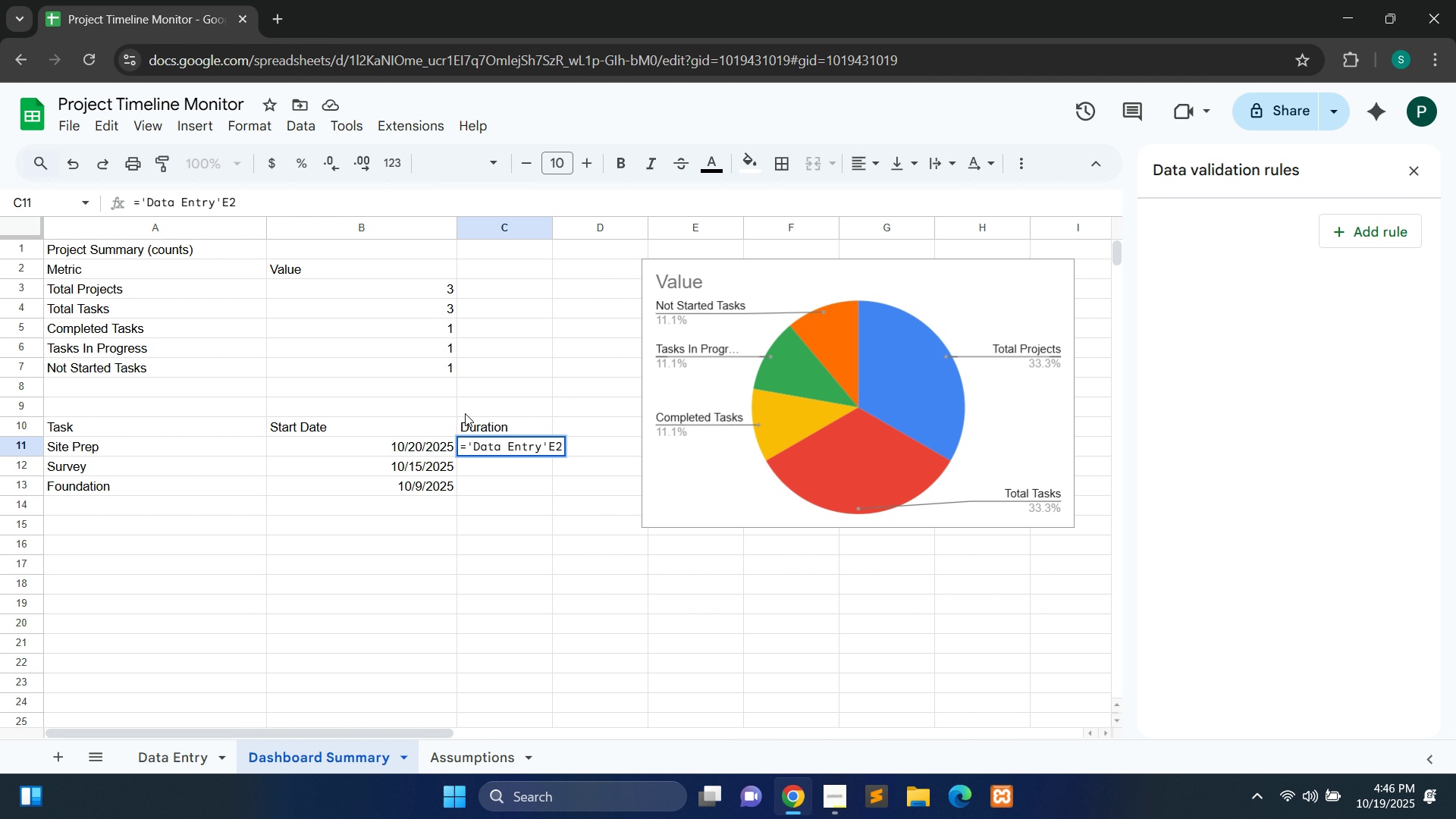 
key(ArrowLeft)
 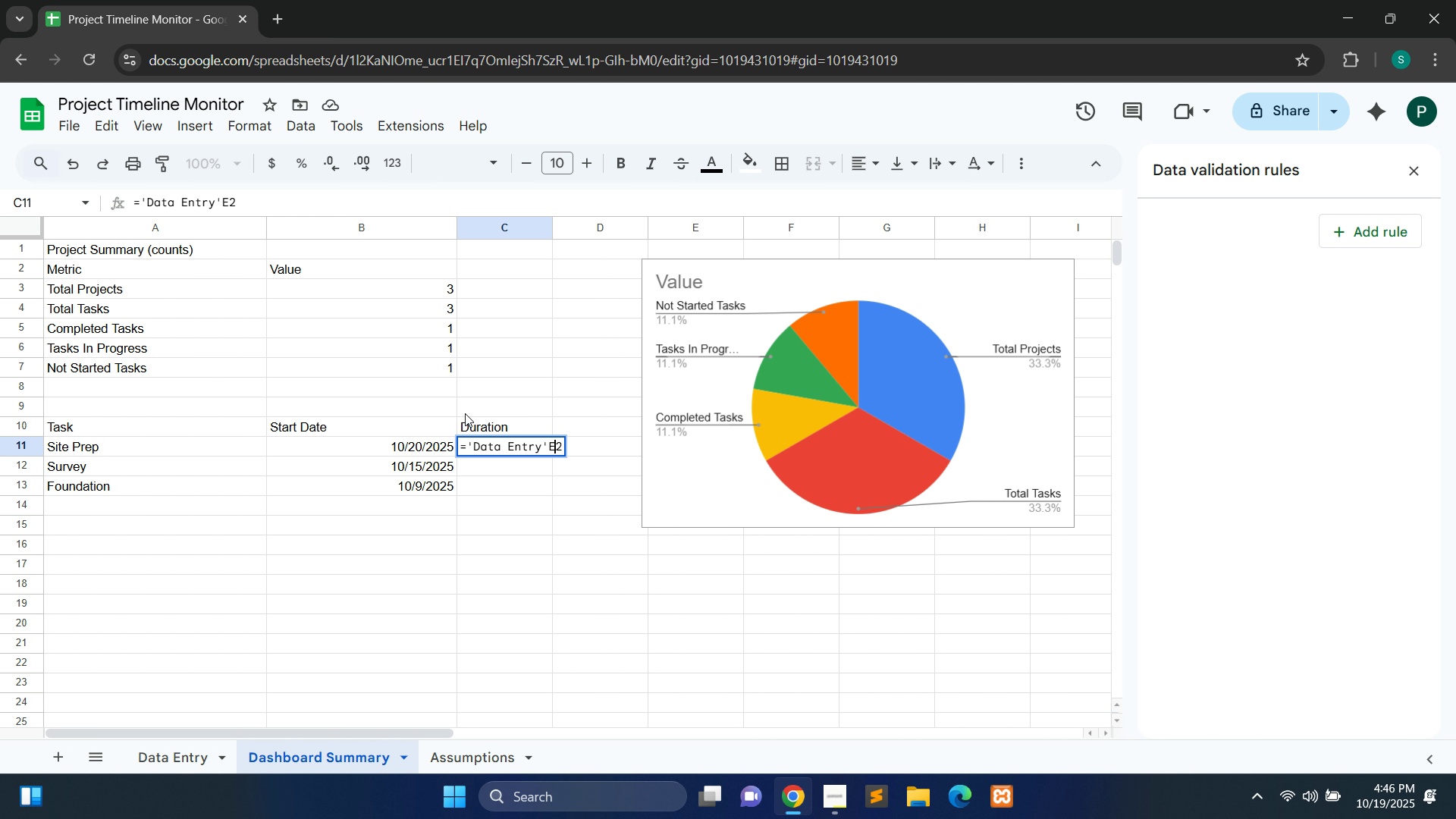 
key(ArrowLeft)
 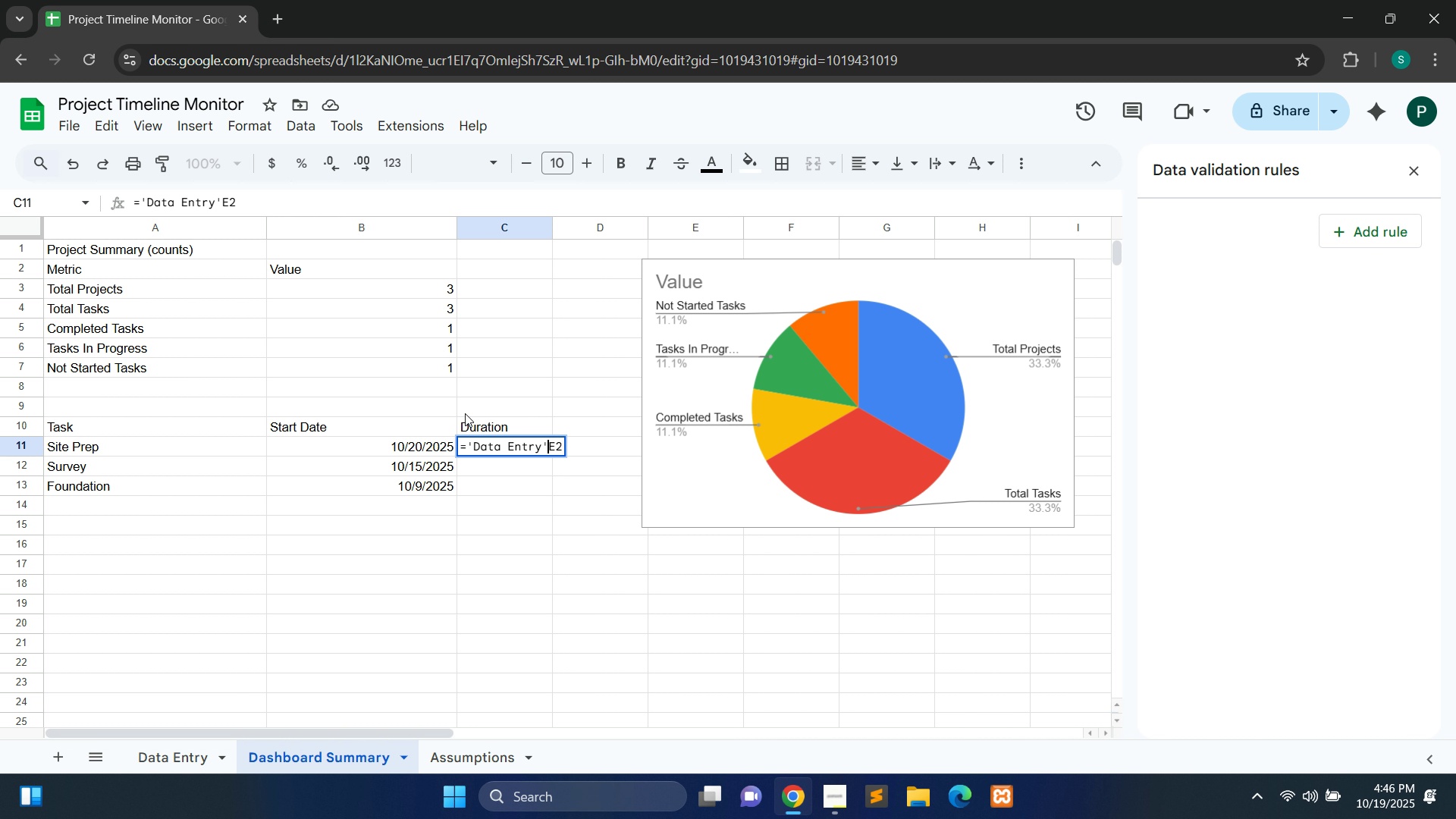 
hold_key(key=ShiftLeft, duration=1.51)
 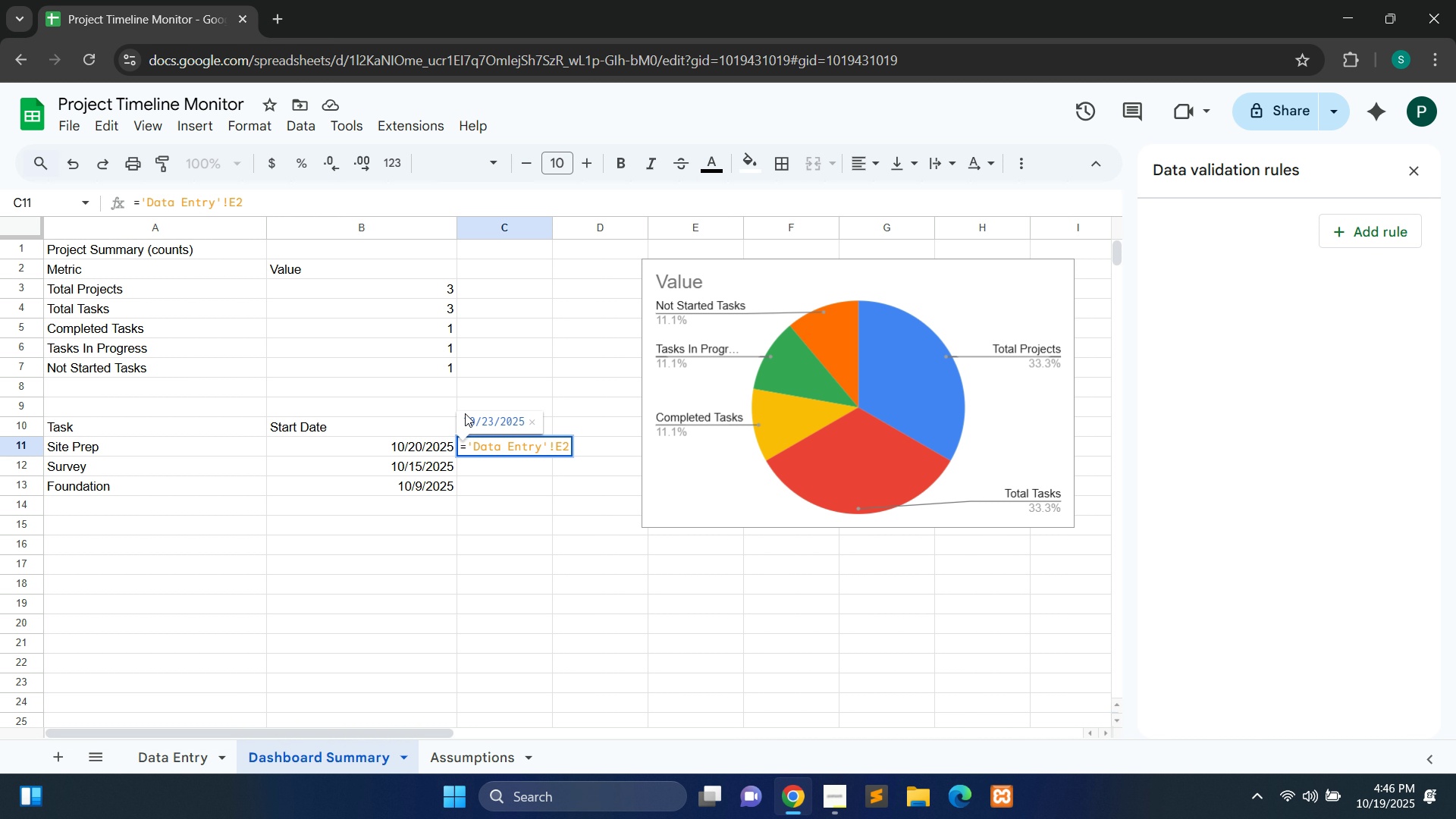 
key(Shift+1)
 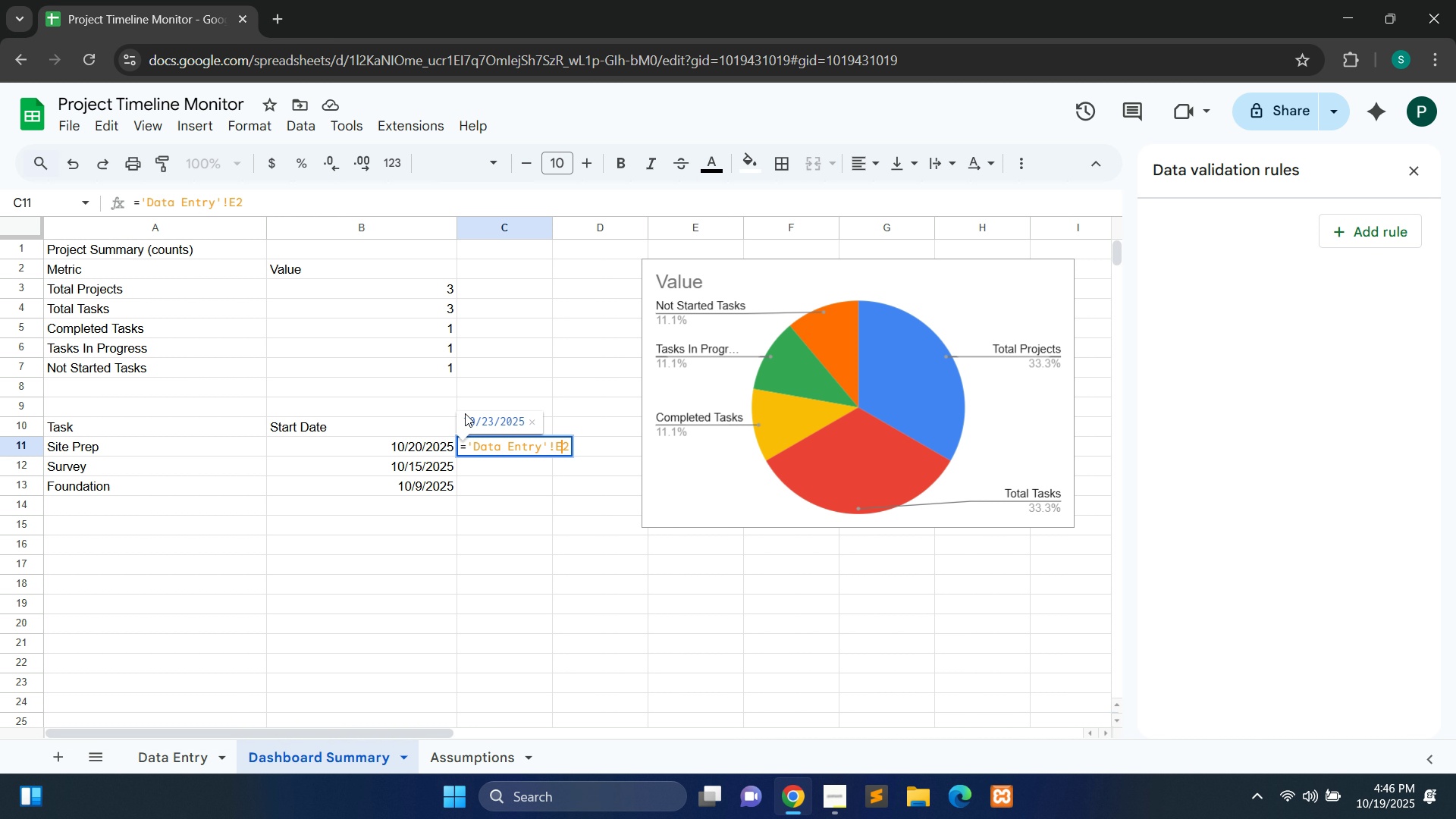 
key(ArrowRight)
 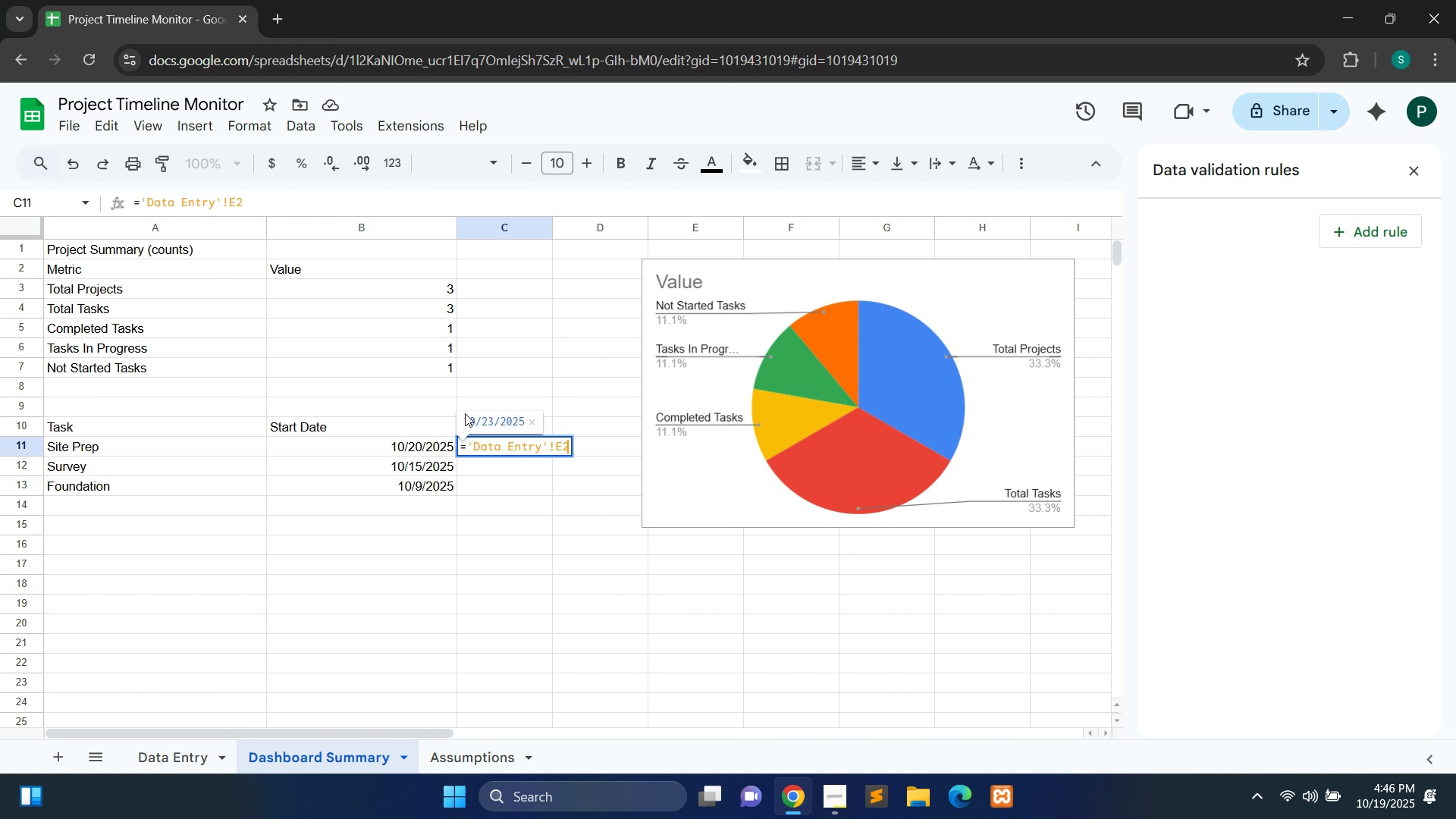 
key(ArrowRight)
 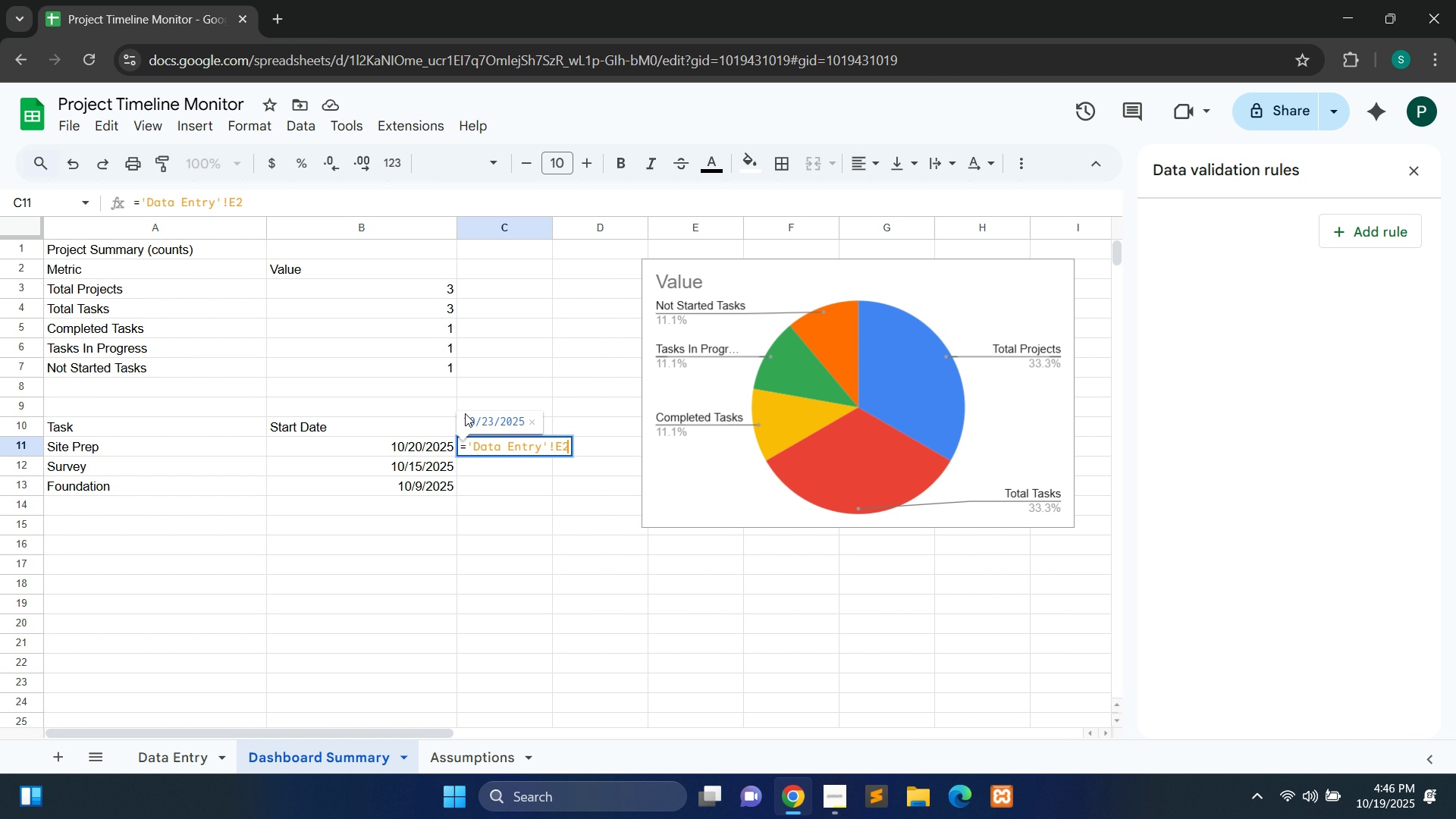 
key(ArrowRight)
 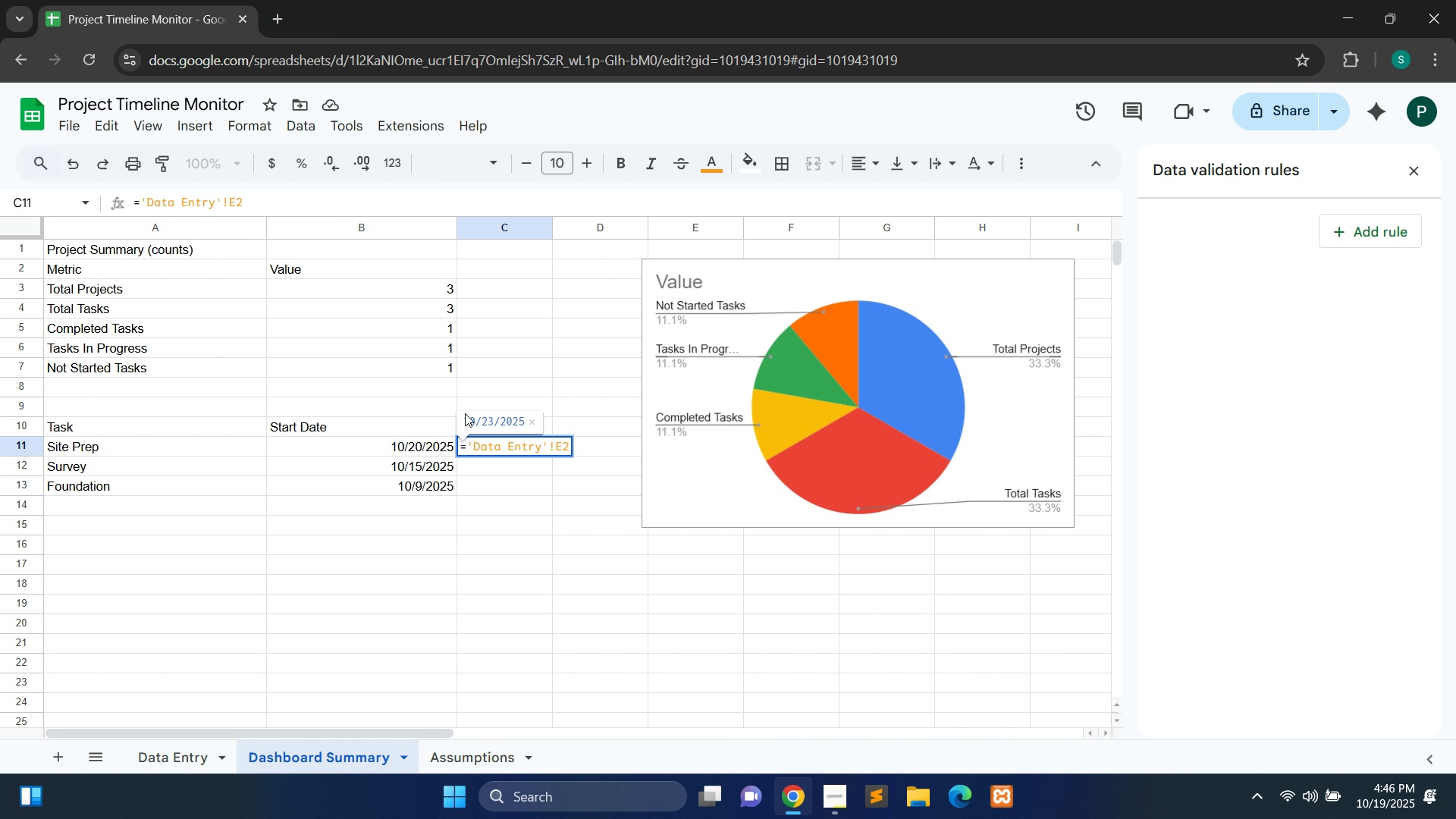 
key(Minus)
 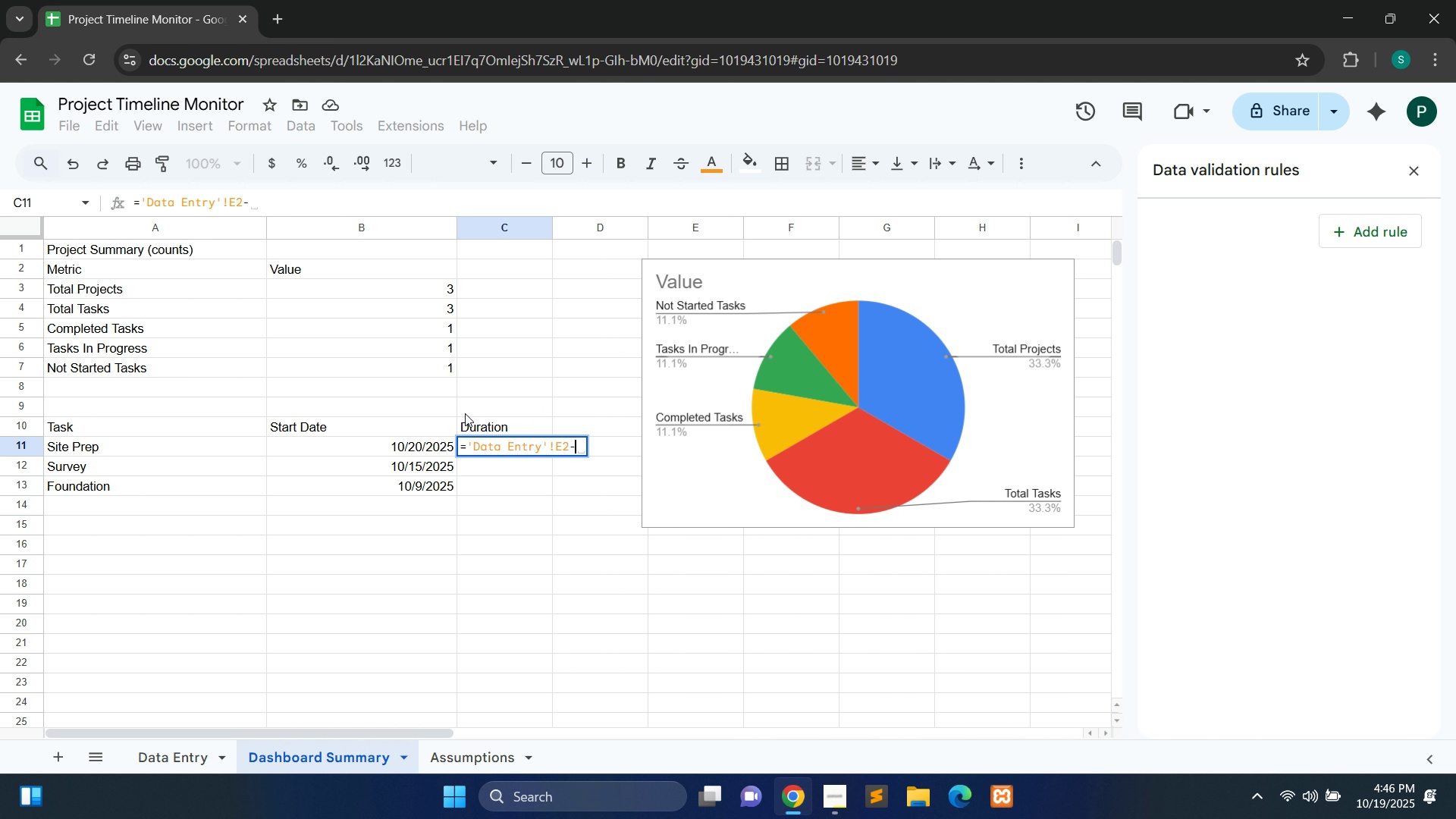 
type('Data Entry')
 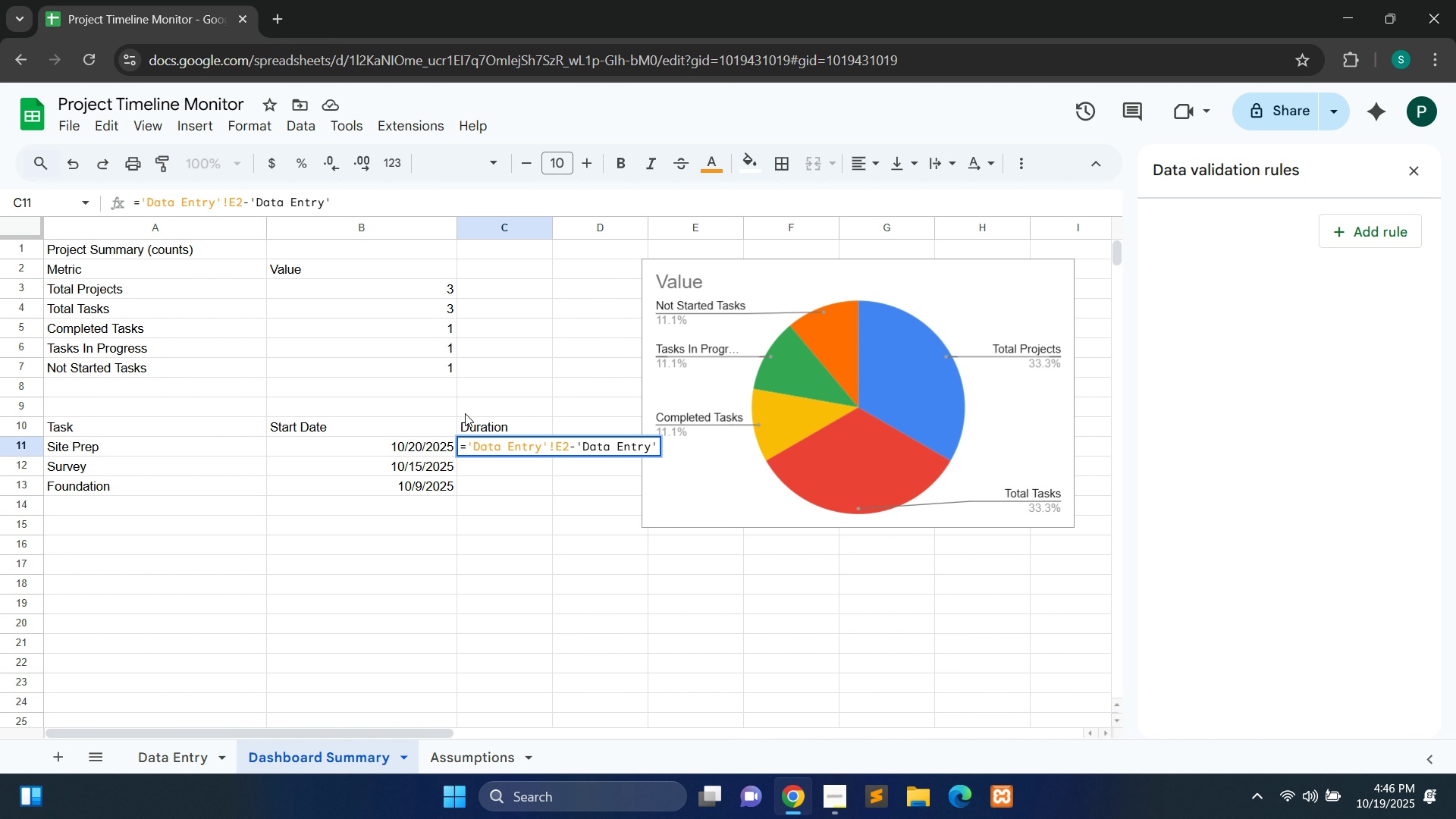 
key(Shift+1)
 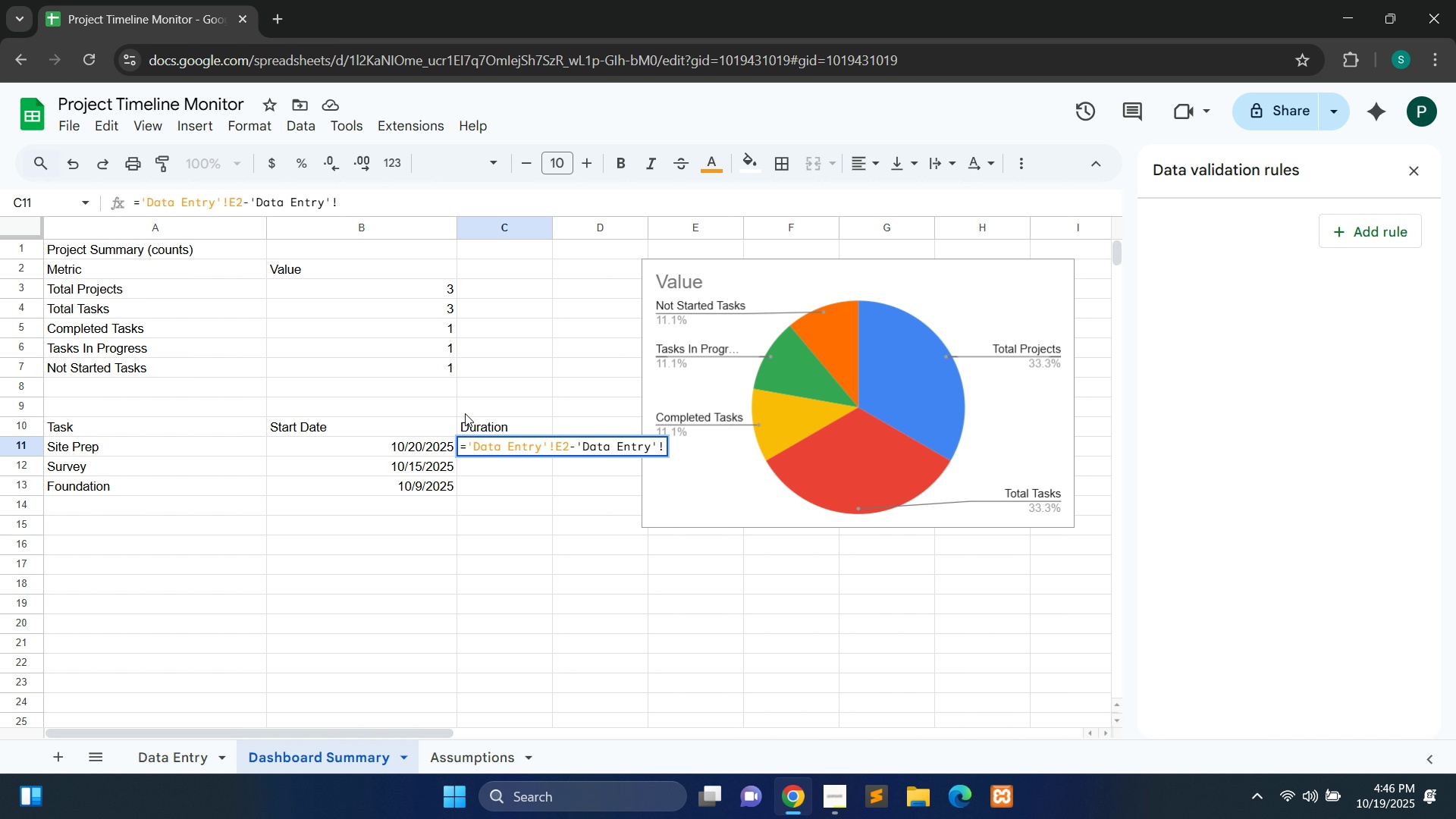 
type(D2)
 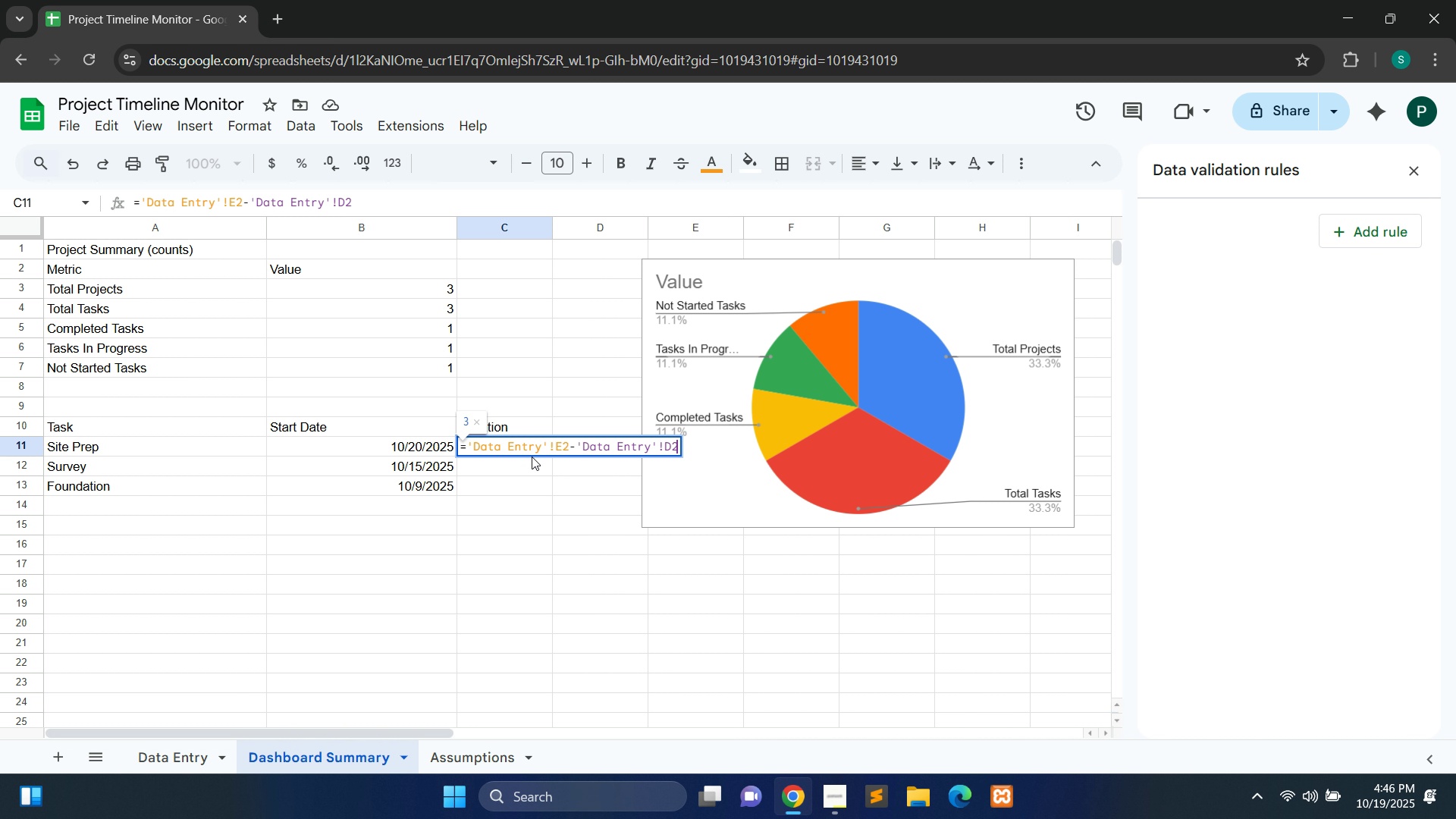 
wait(16.63)
 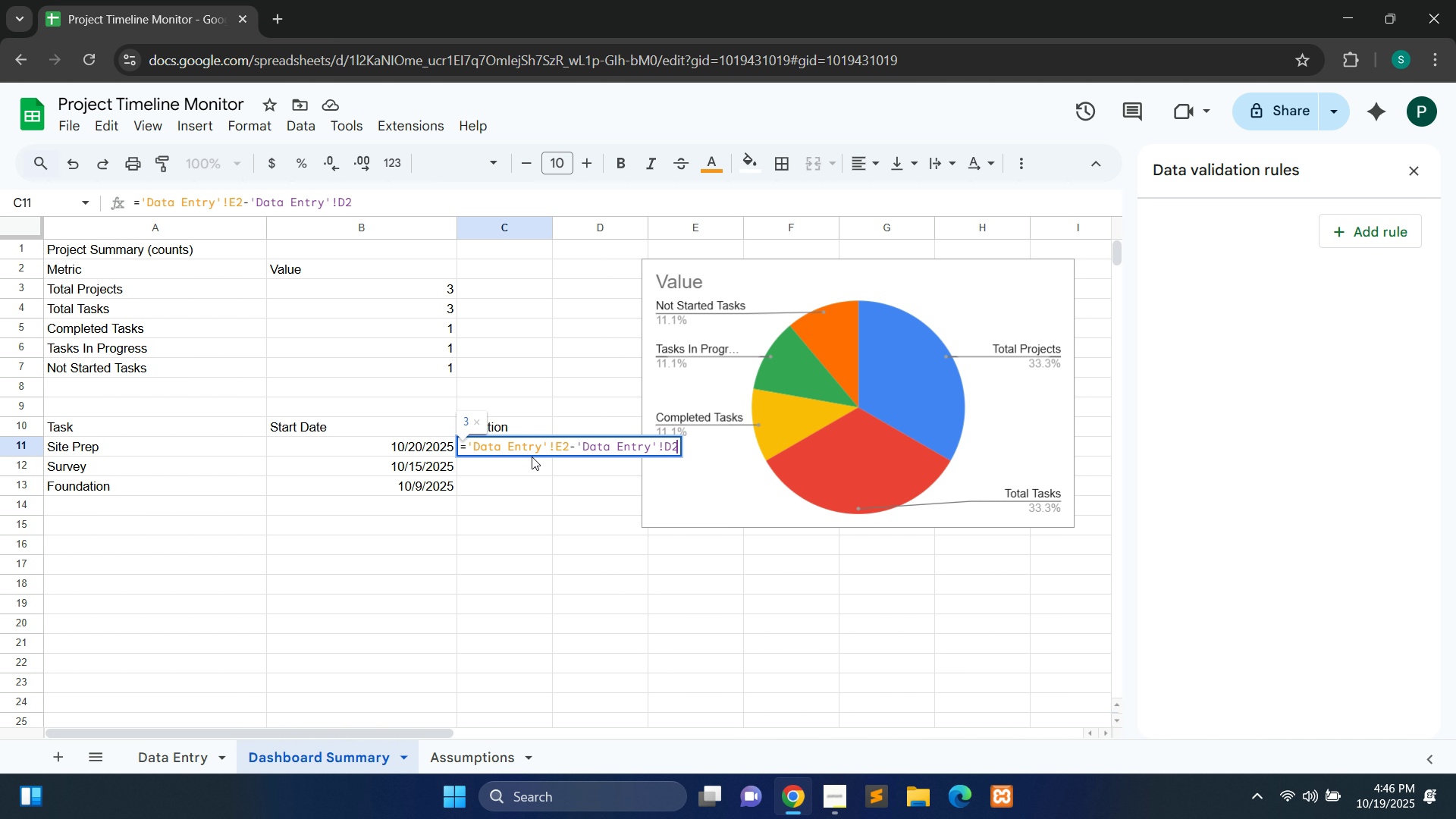 
left_click([594, 464])
 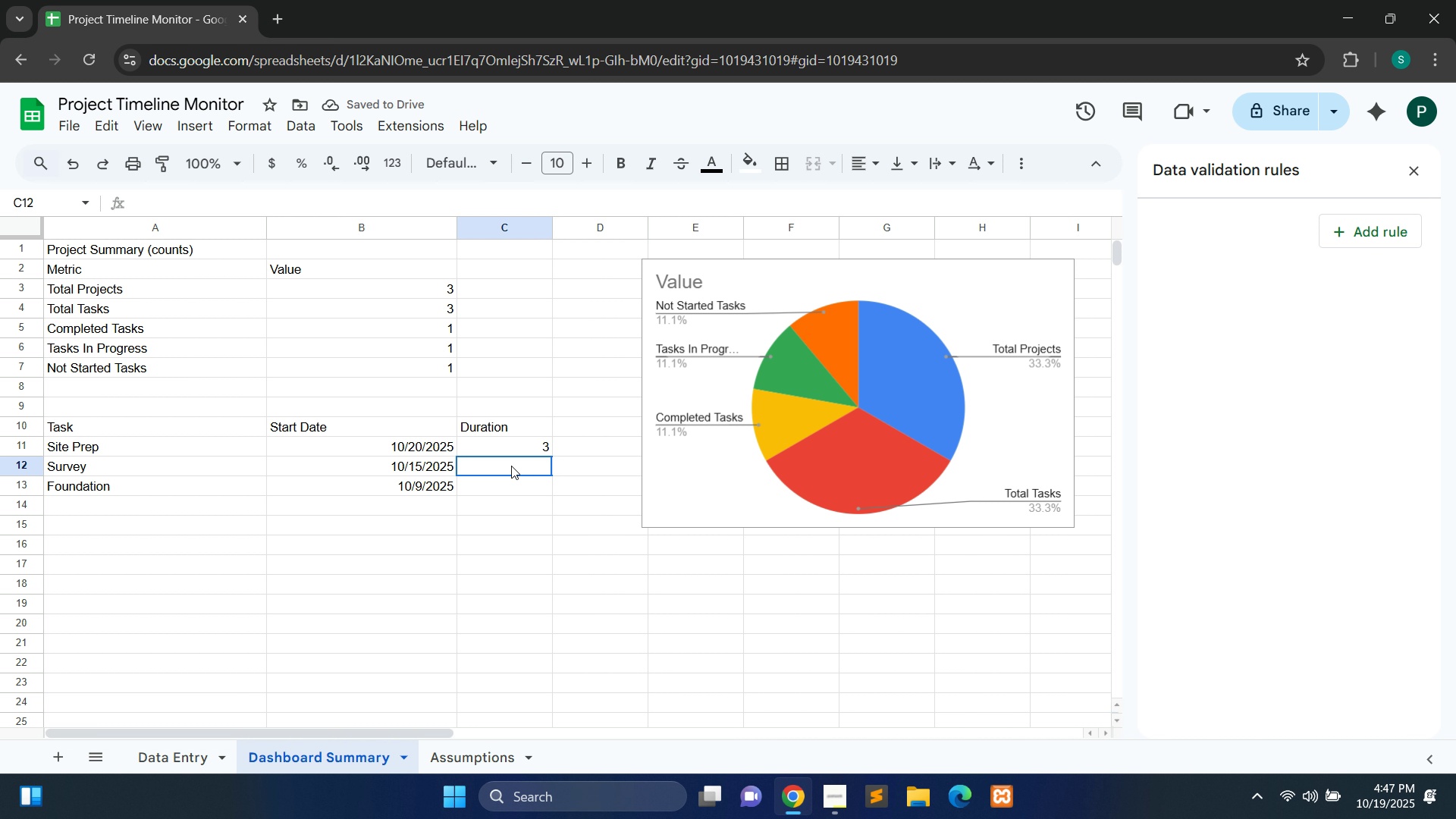 
double_click([511, 466])
 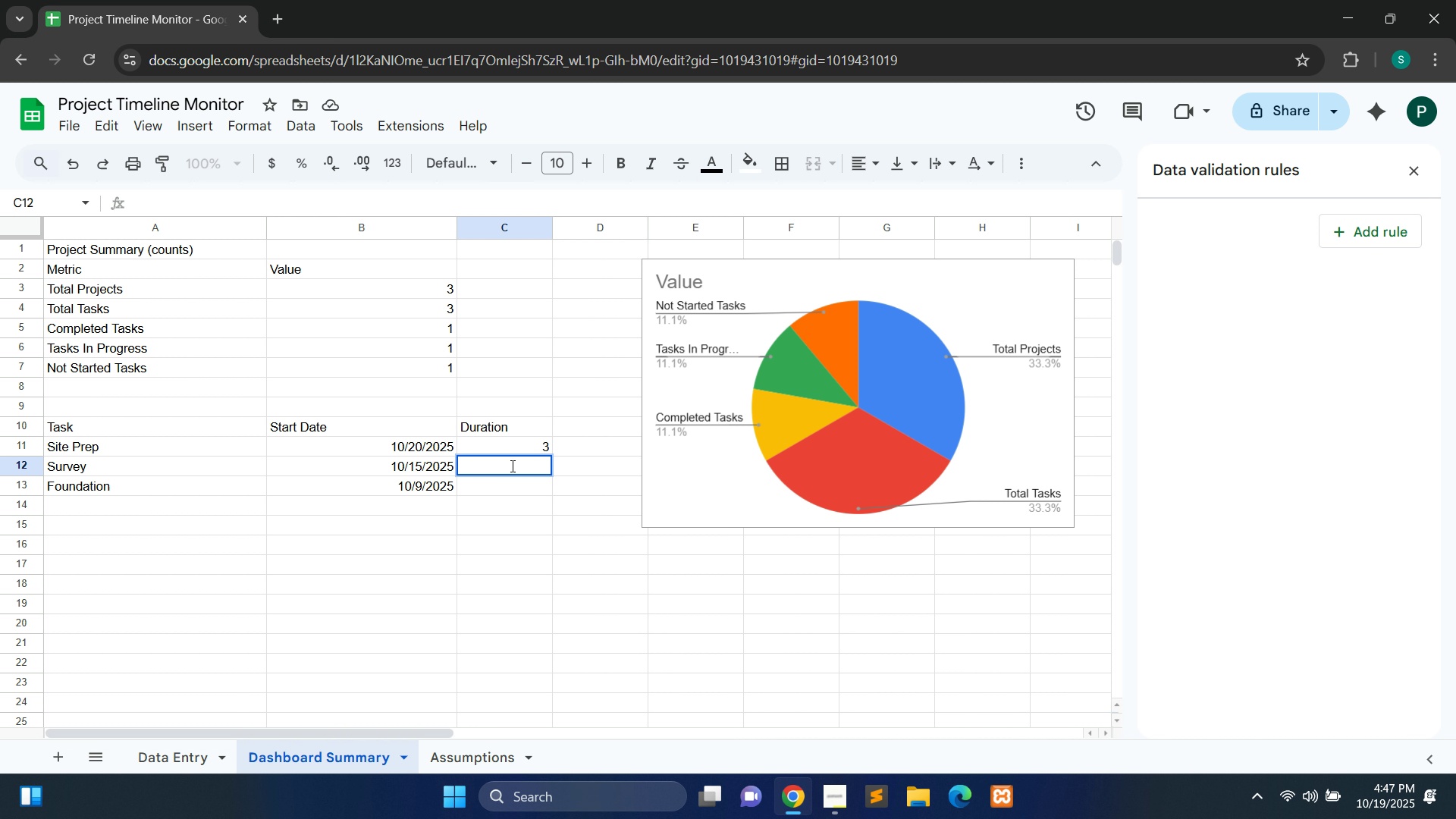 
type(=Data)
key(Backspace)
key(Backspace)
key(Backspace)
key(Backspace)
type('Data Entry'!E3-'Data Entry')
 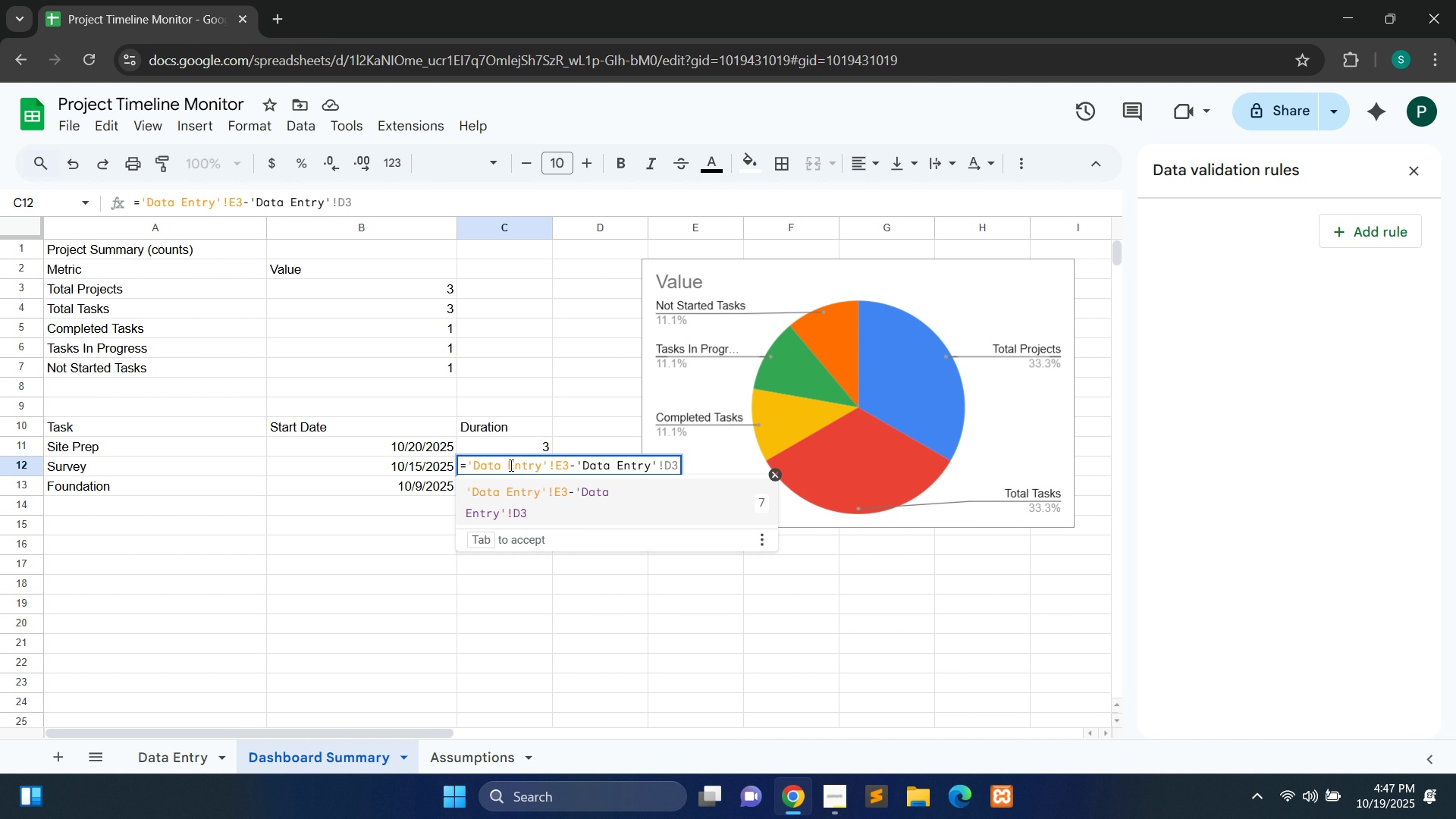 
type(!D3)
 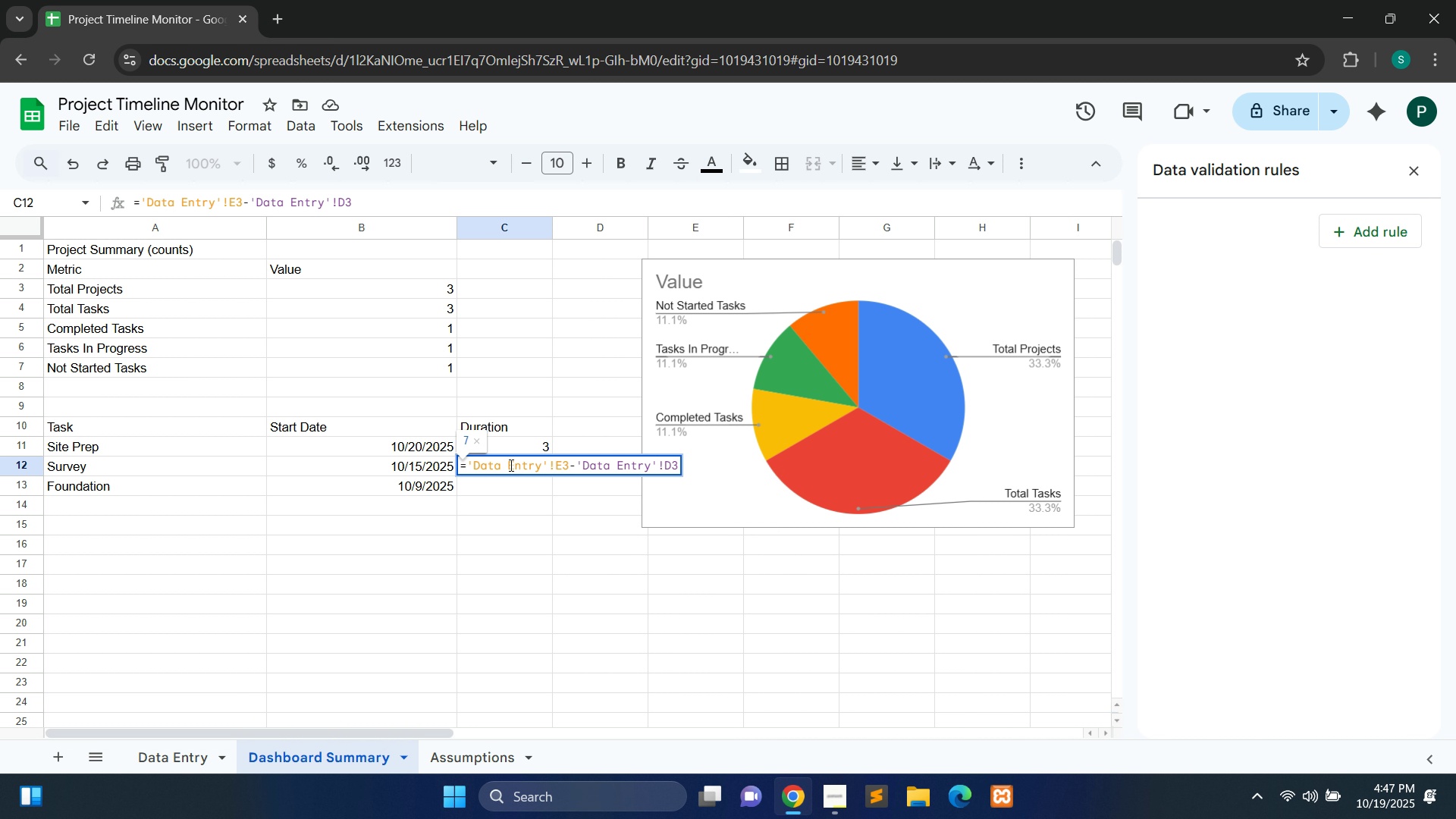 
left_click([577, 504])
 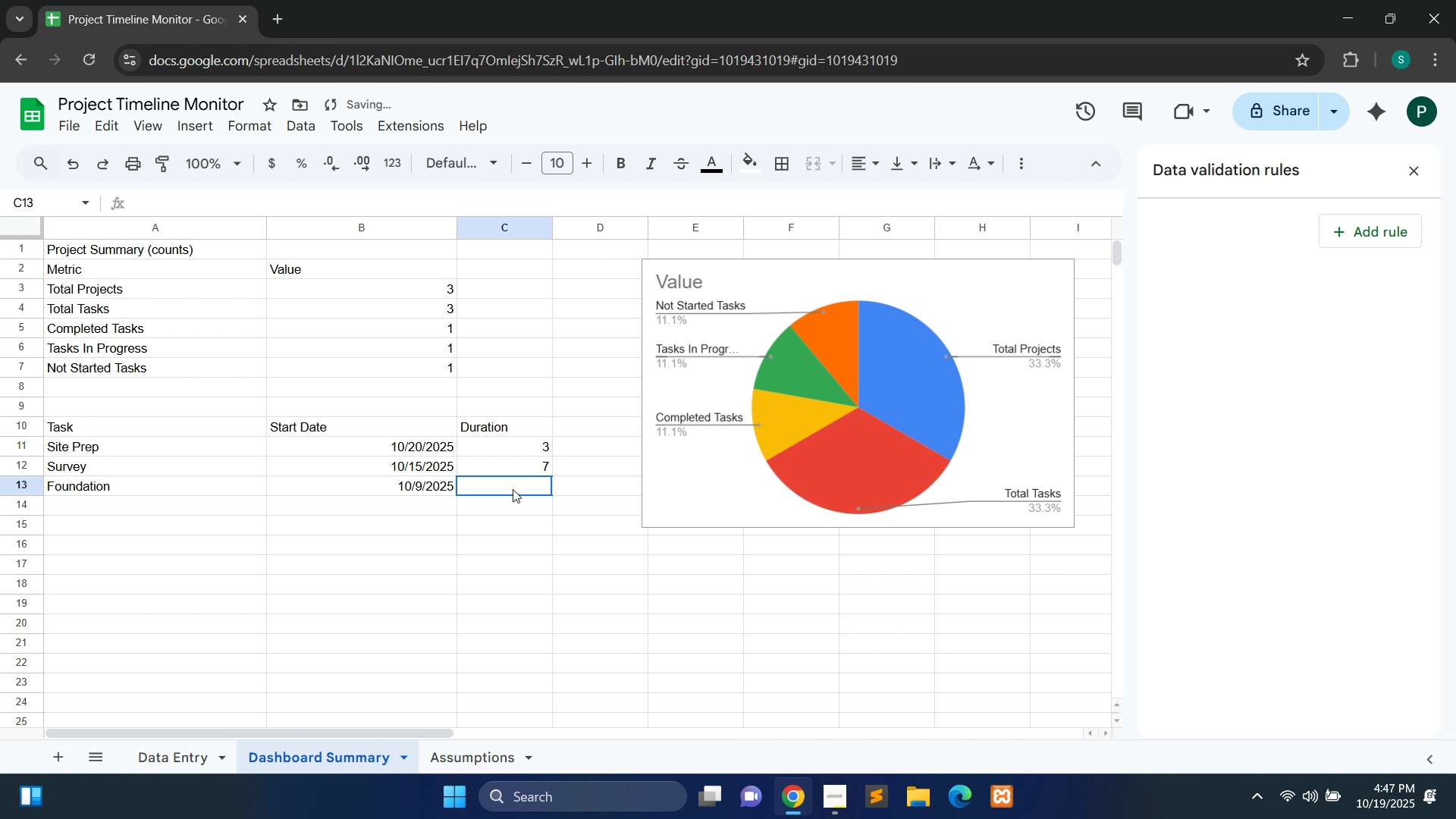 
double_click([513, 489])
 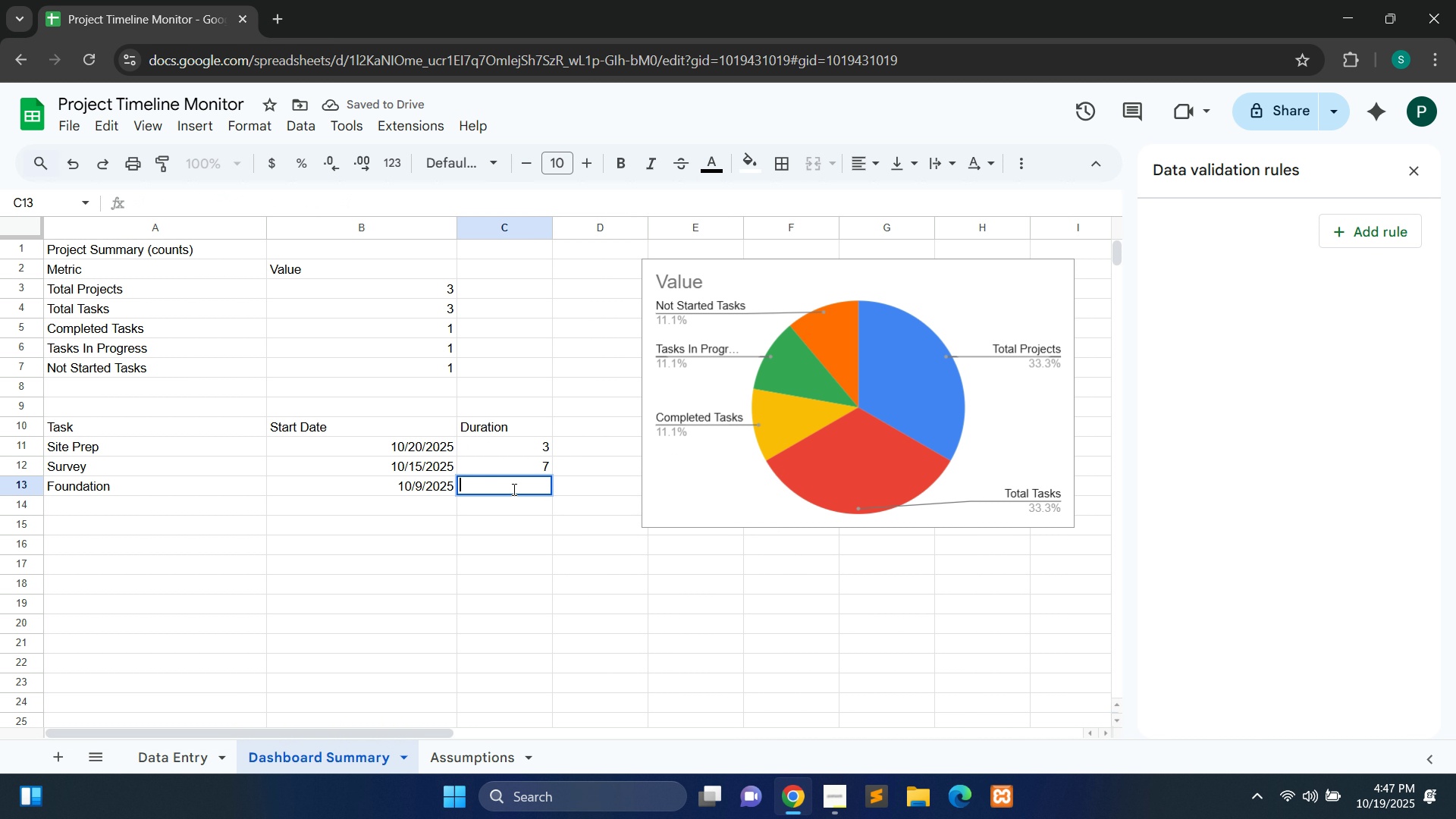 
type(='Data Eb)
key(Backspace)
type(ntry')
 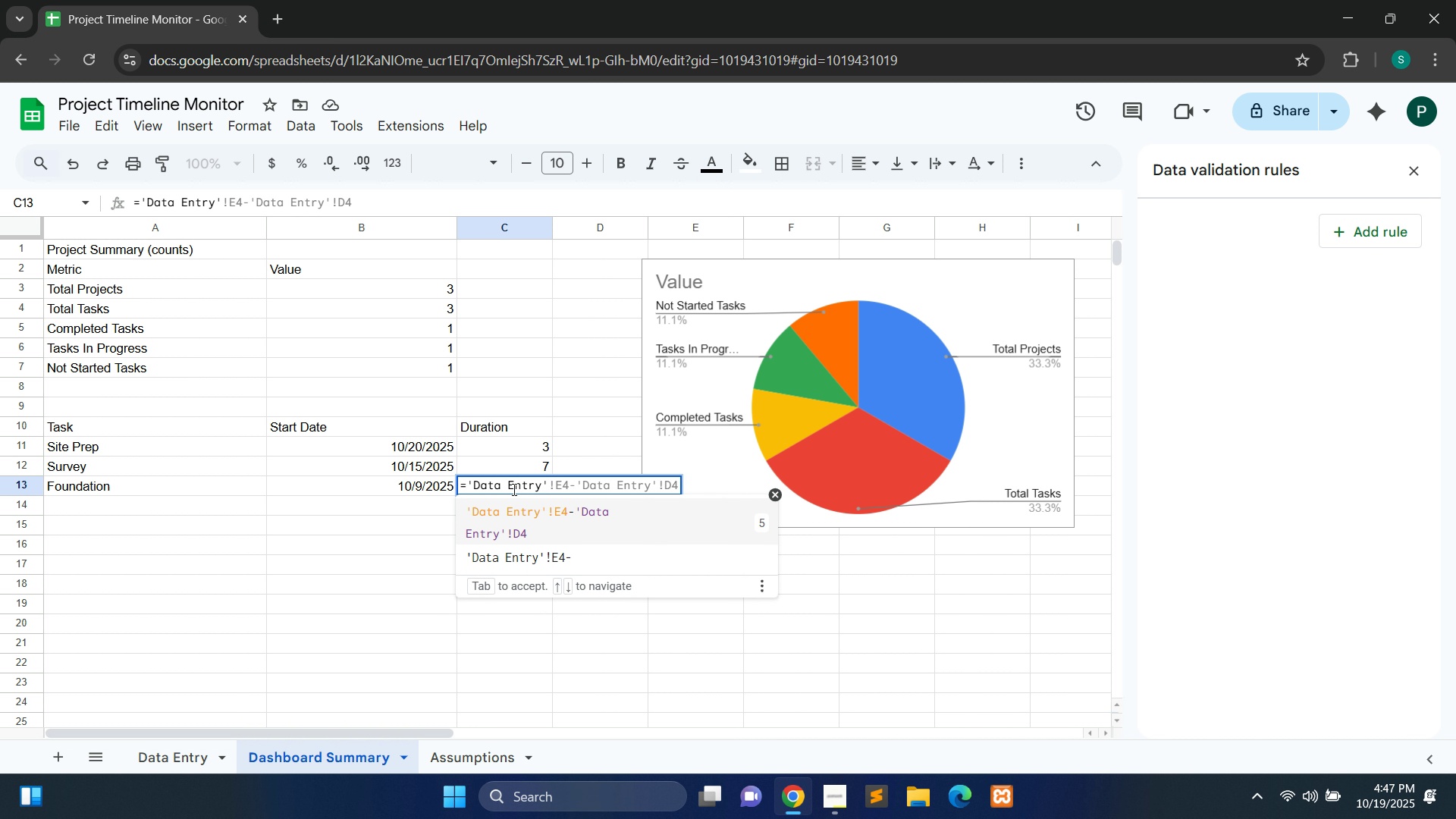 
hold_key(key=ShiftLeft, duration=1.51)
 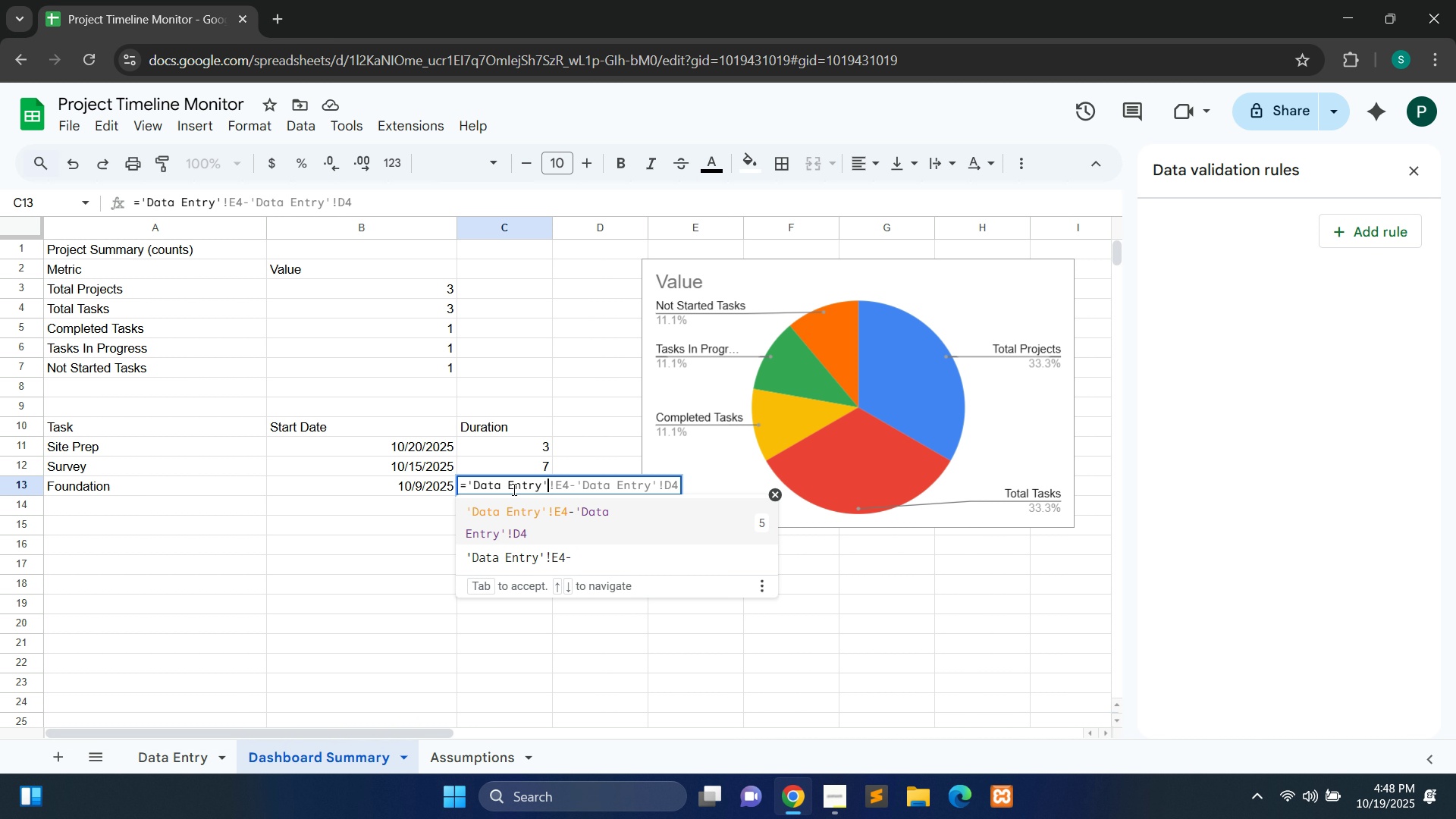 
hold_key(key=ShiftLeft, duration=1.52)
 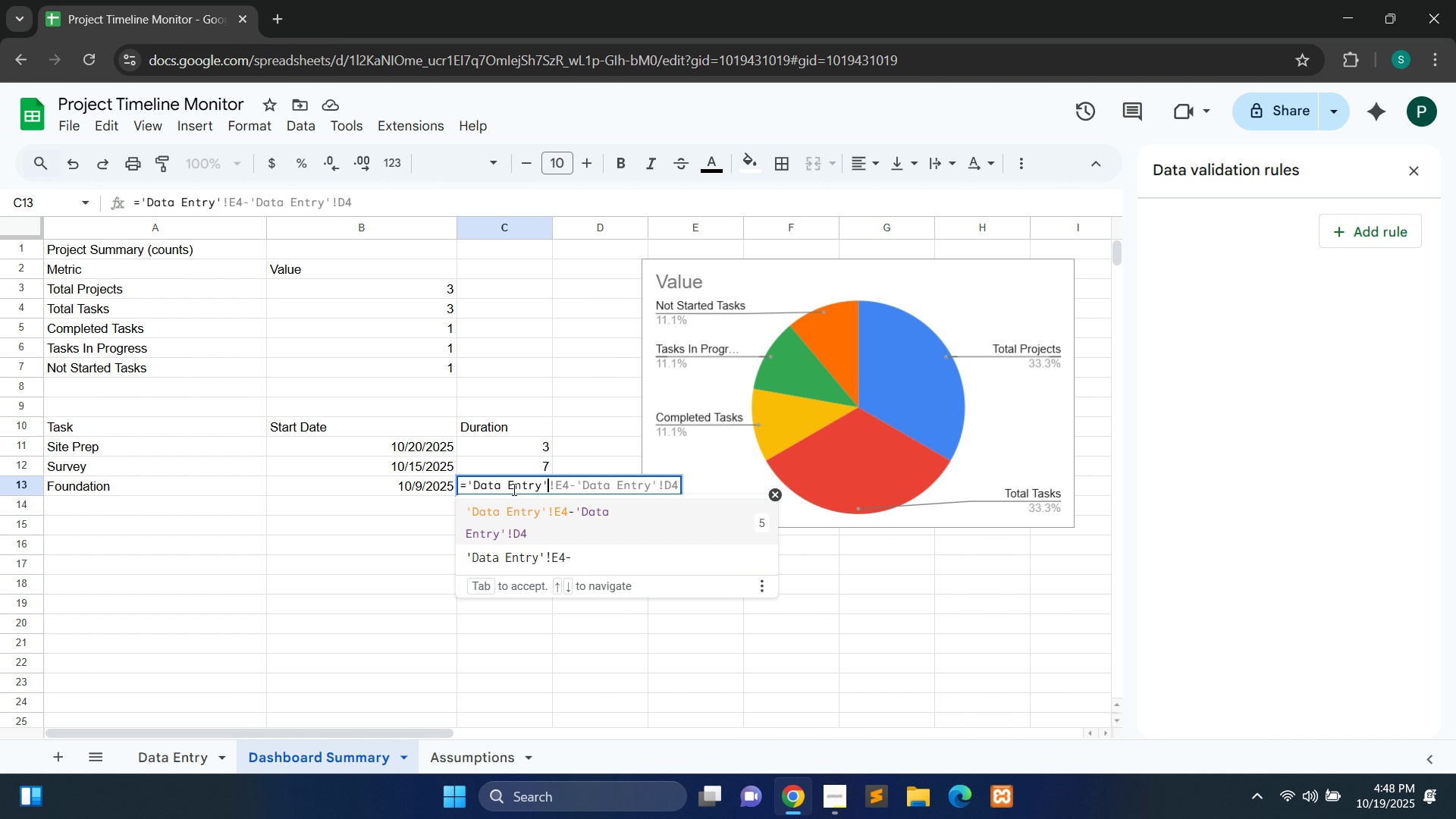 
hold_key(key=ShiftLeft, duration=1.53)
 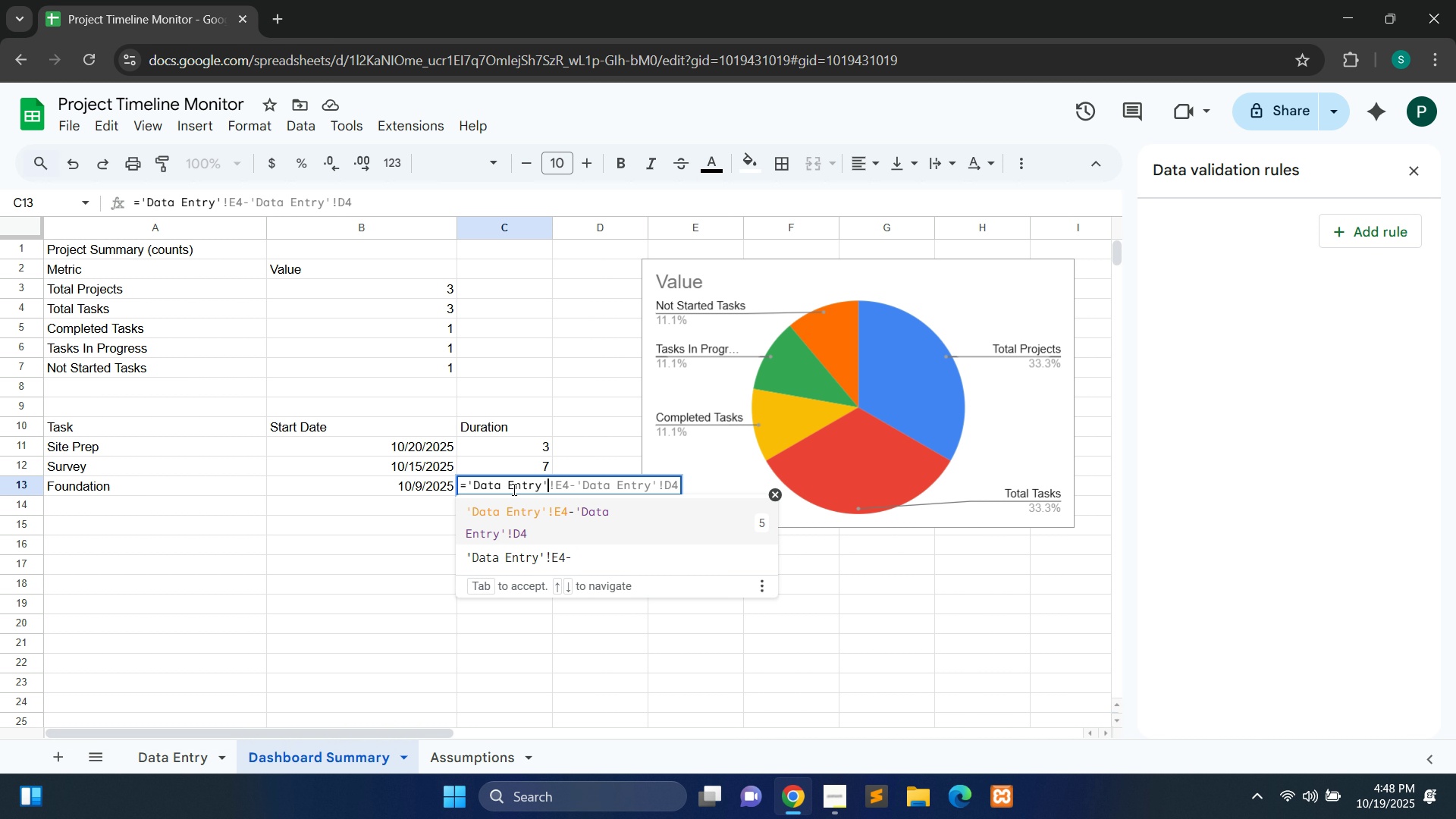 
hold_key(key=ShiftLeft, duration=1.53)
 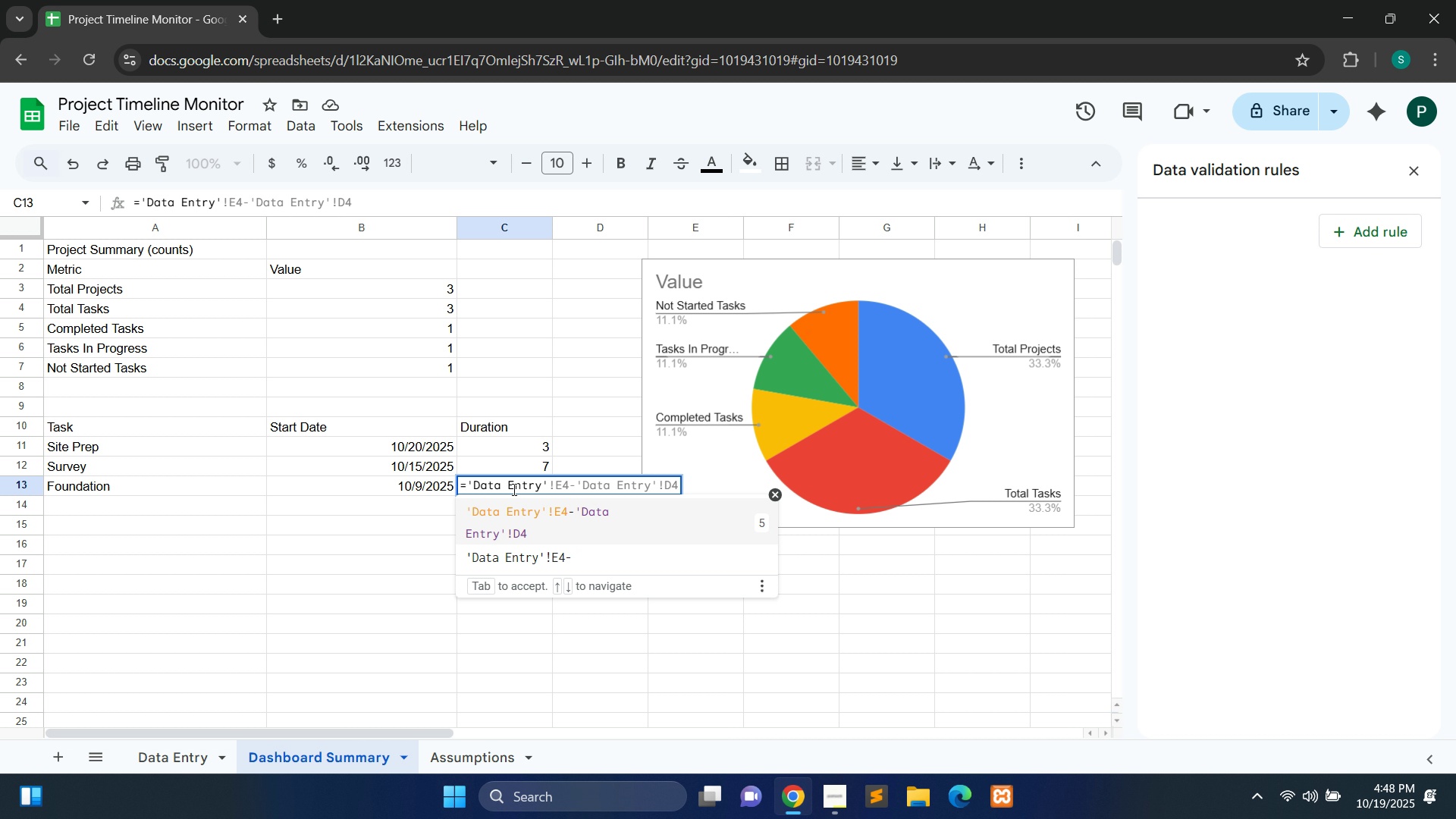 
hold_key(key=ShiftLeft, duration=1.52)
 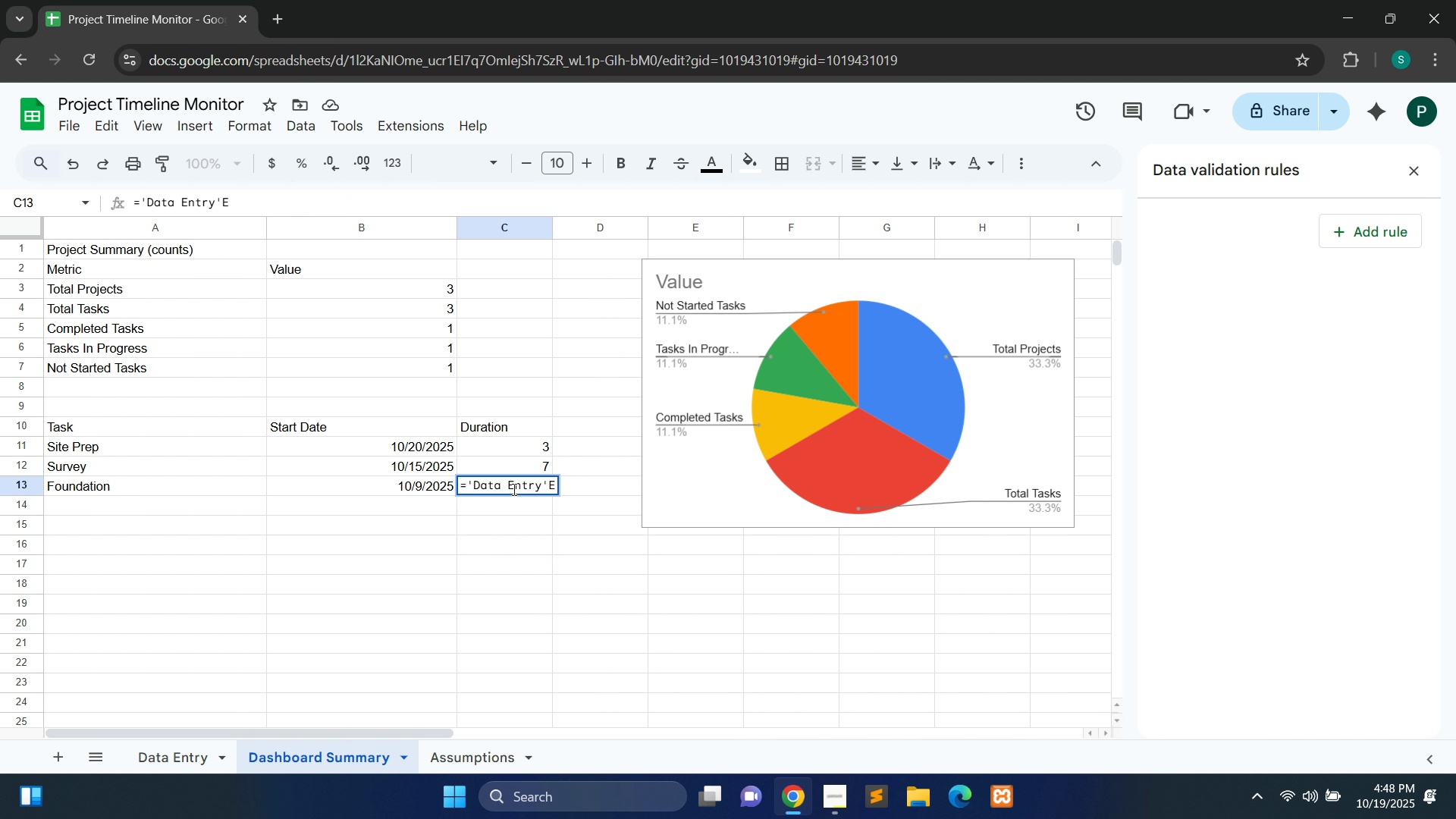 
key(Shift+E)
 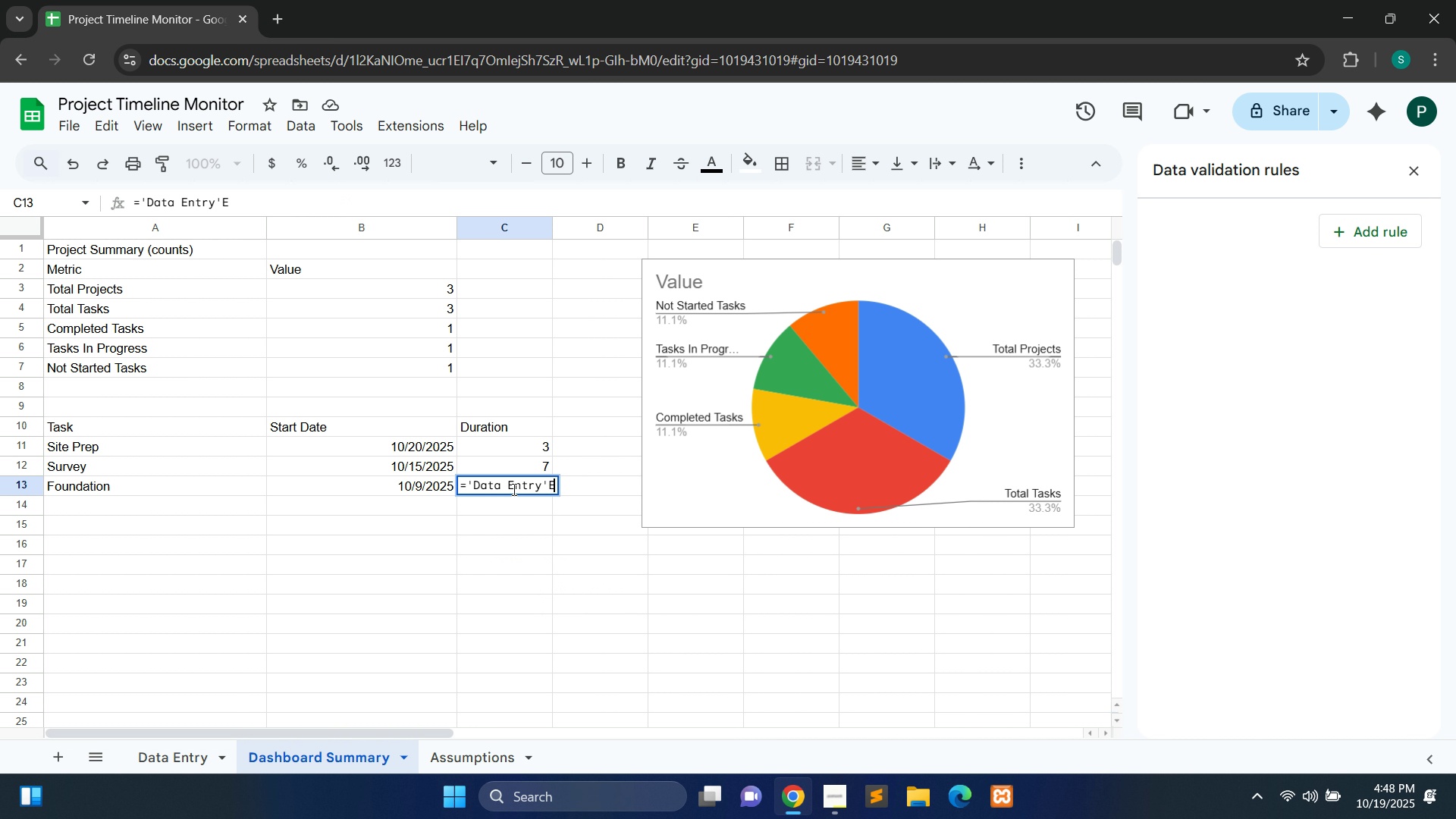 
key(Backspace)
 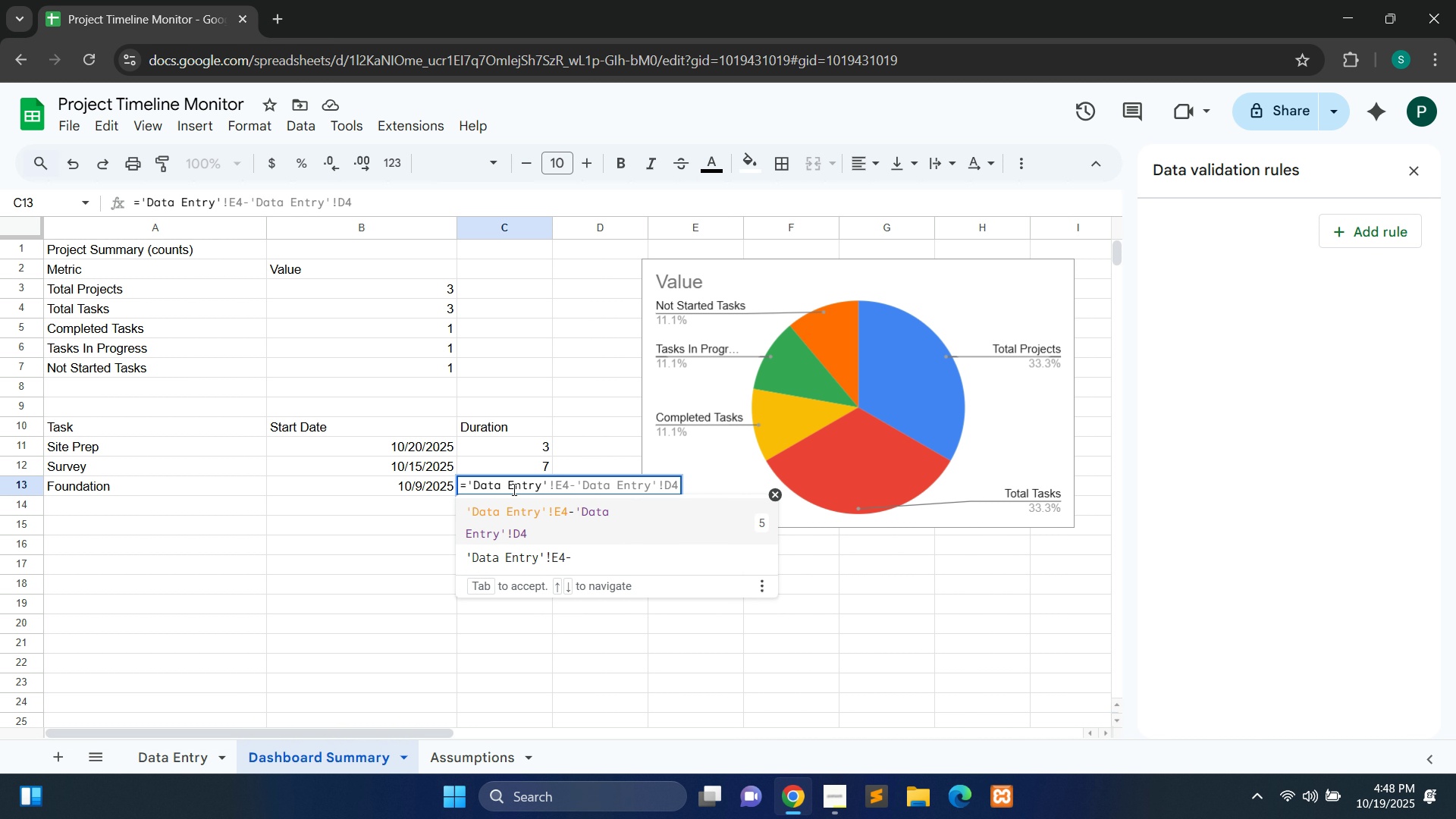 
type(!E$)
key(Backspace)
type(4-)
 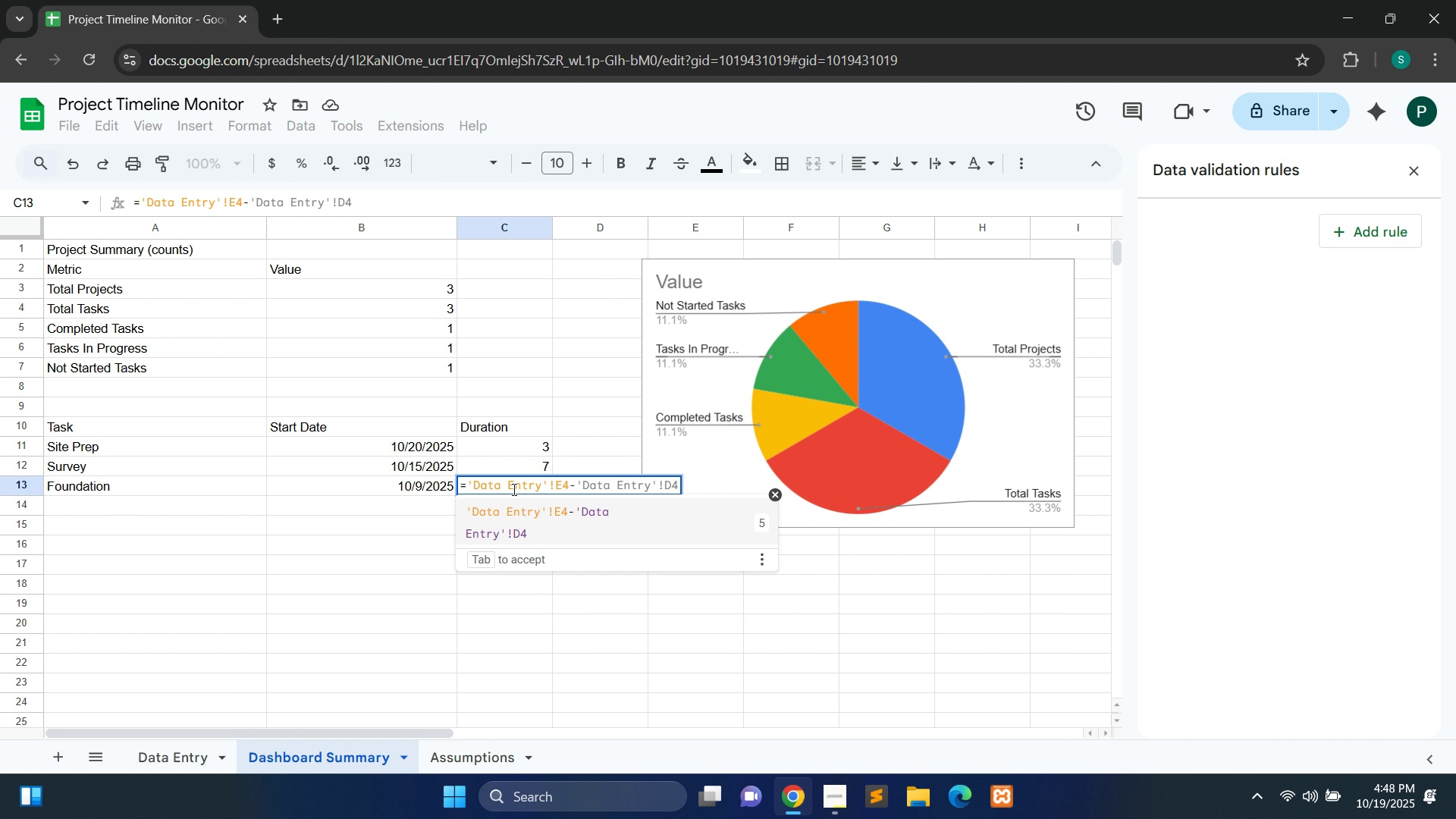 
type('Data Entry')
 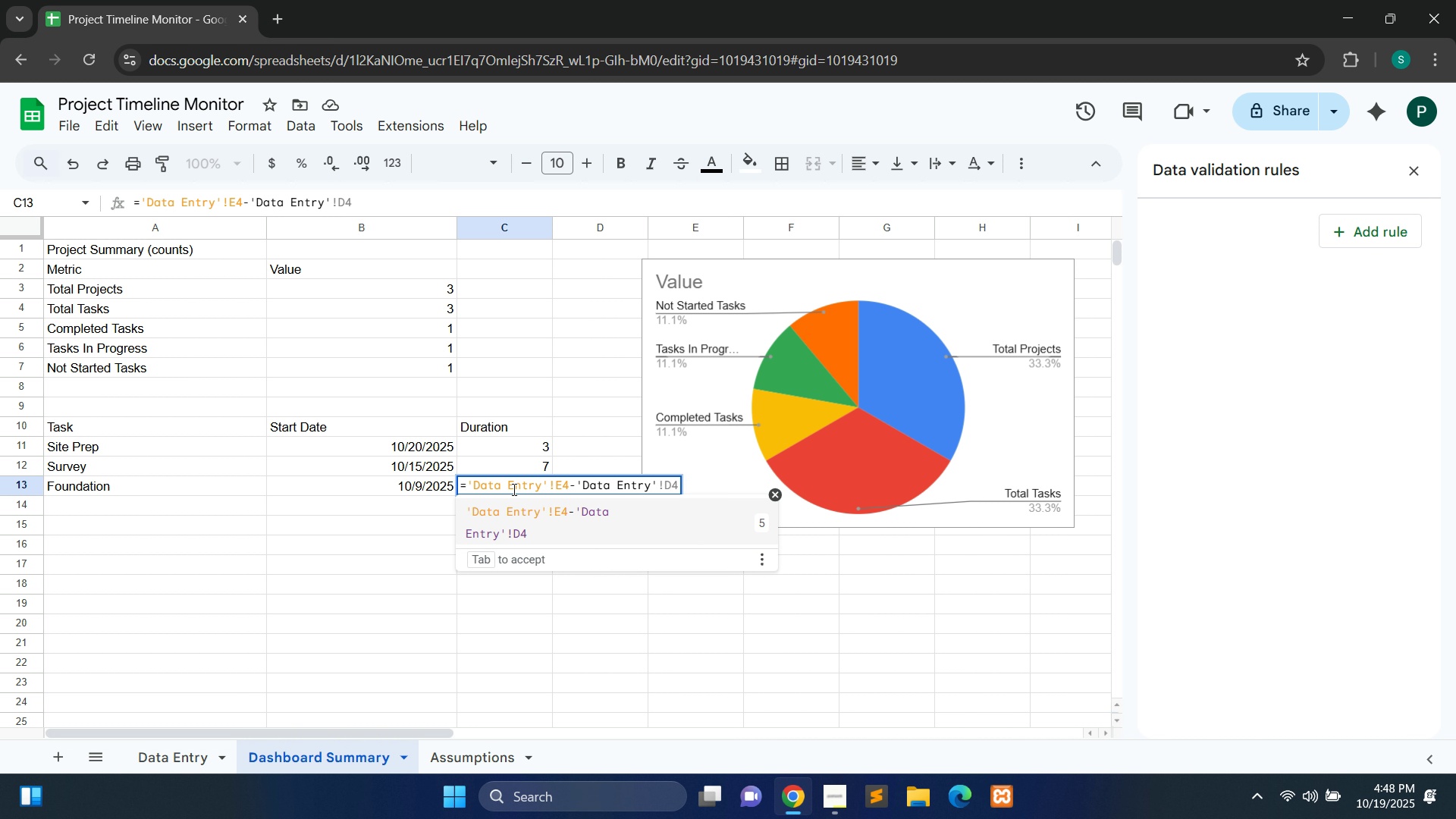 
wait(5.68)
 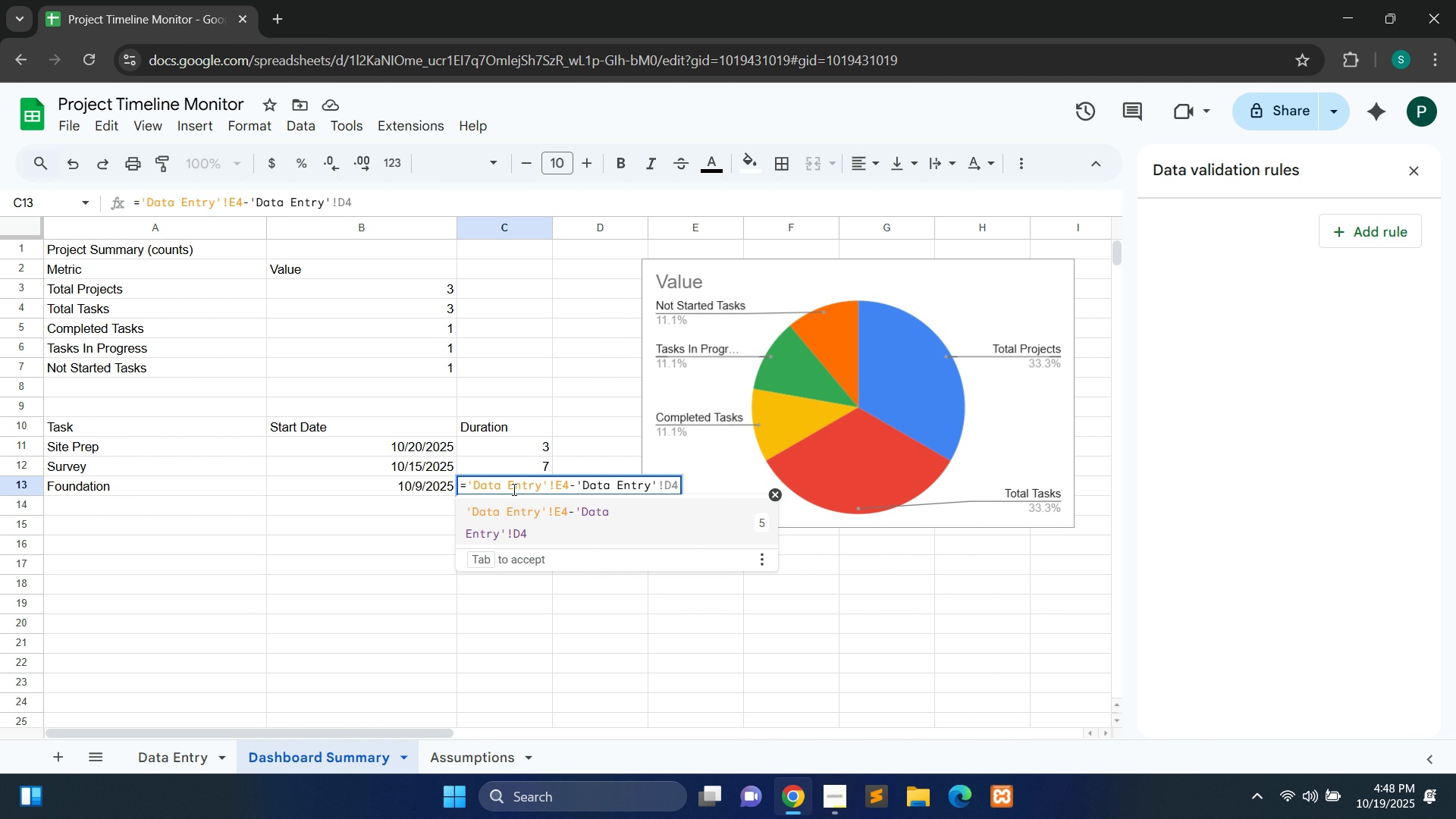 
type(!D4)
 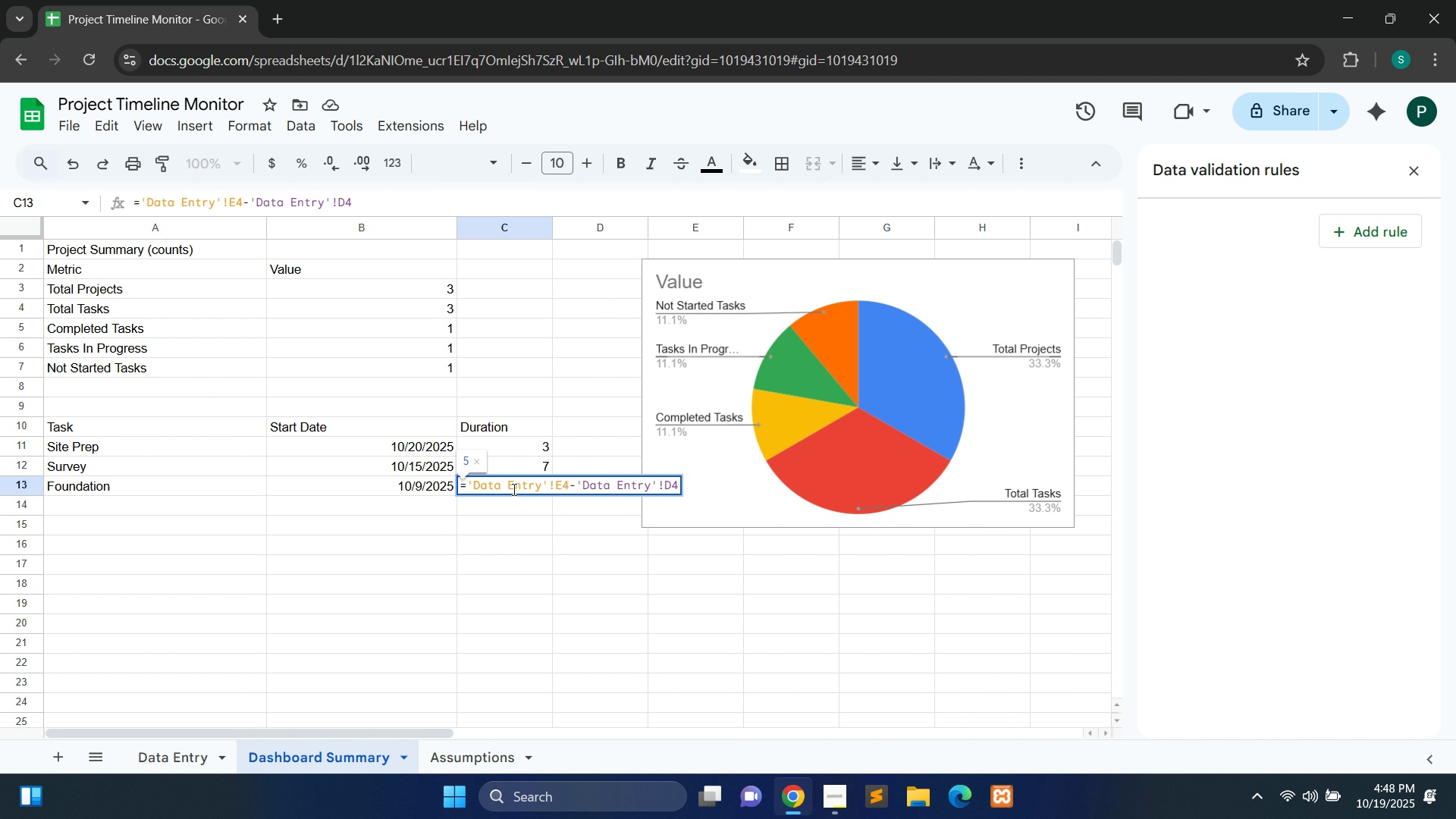 
key(Enter)
 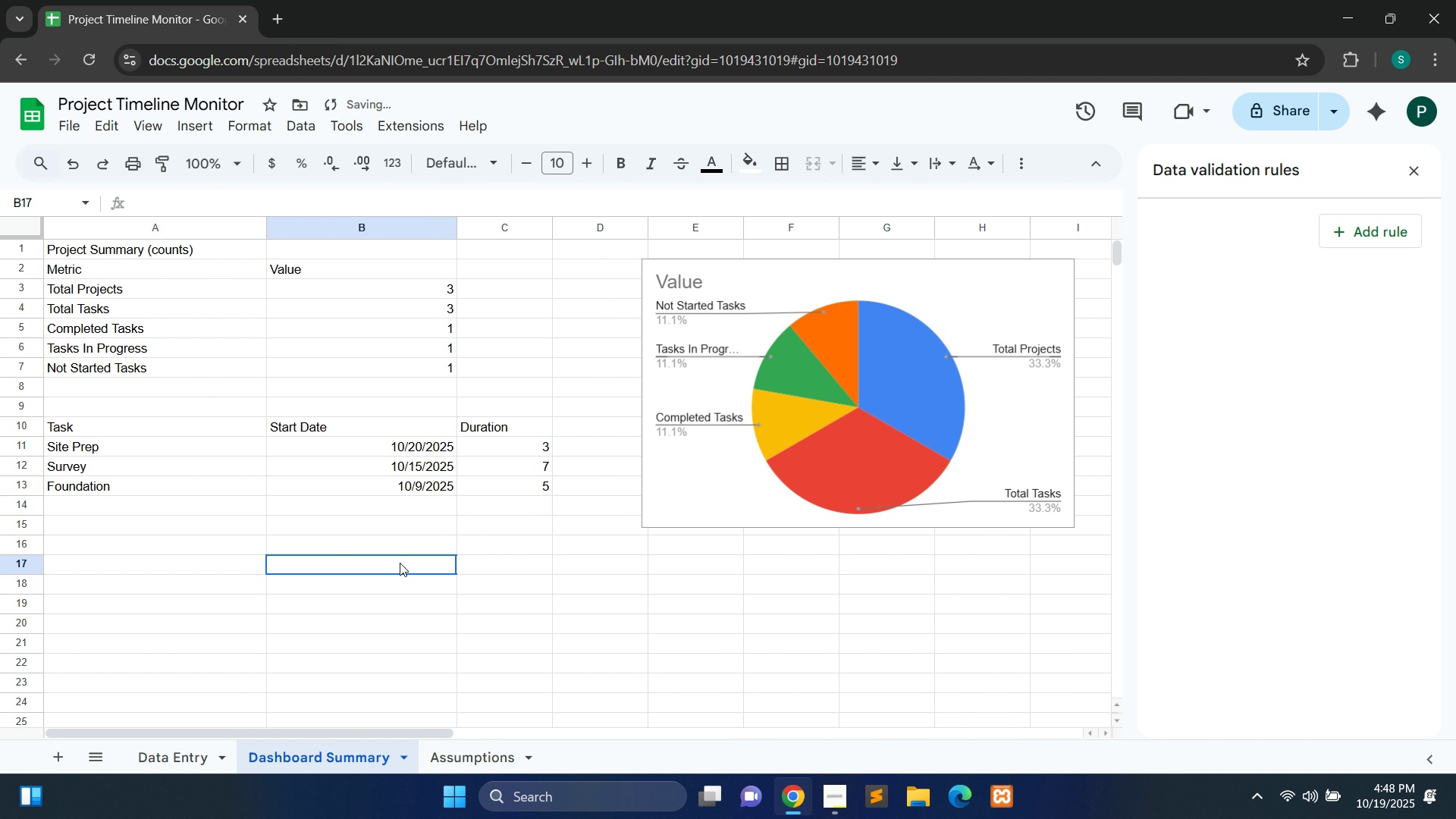 
left_click([400, 563])
 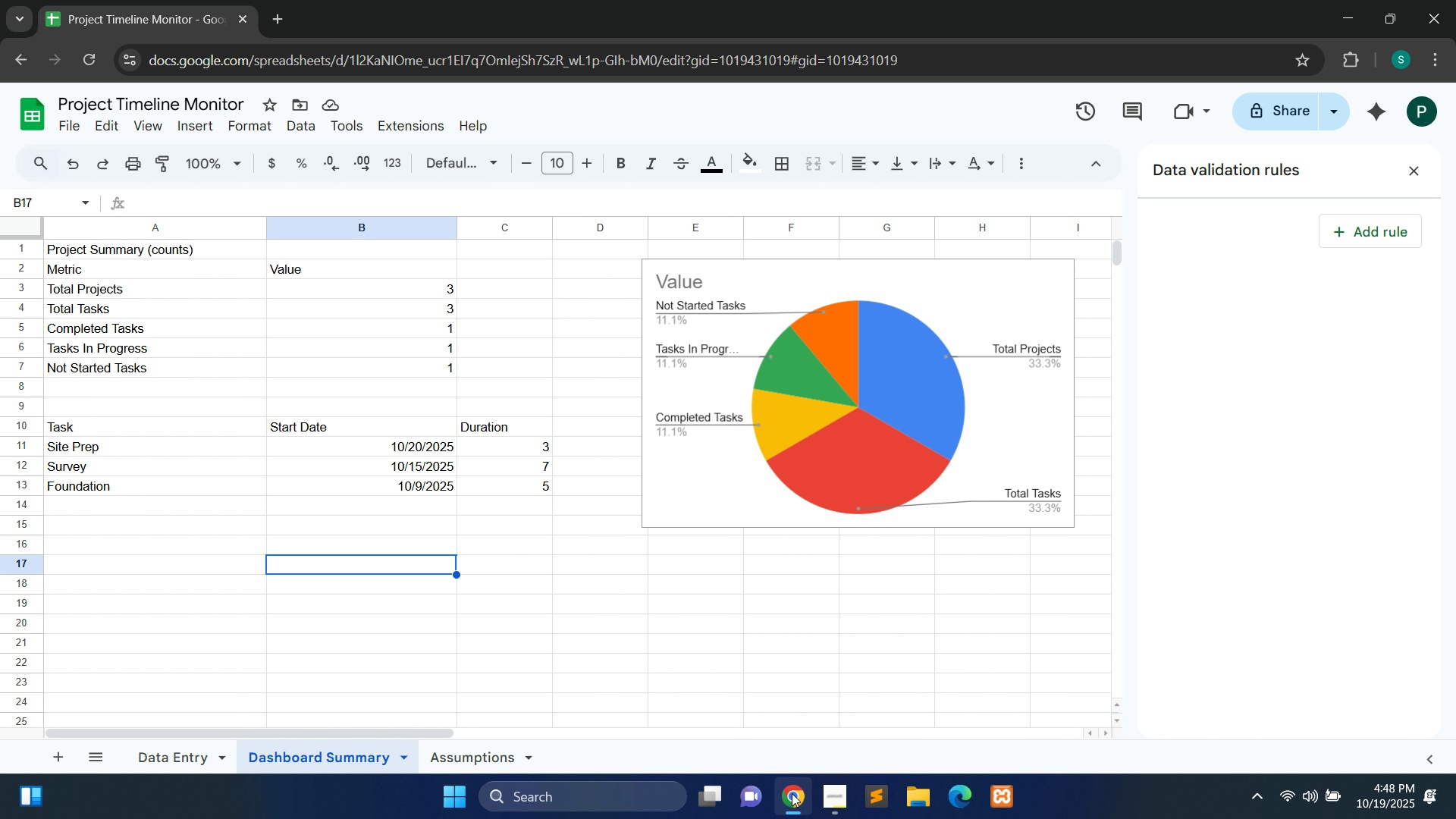 
wait(7.28)
 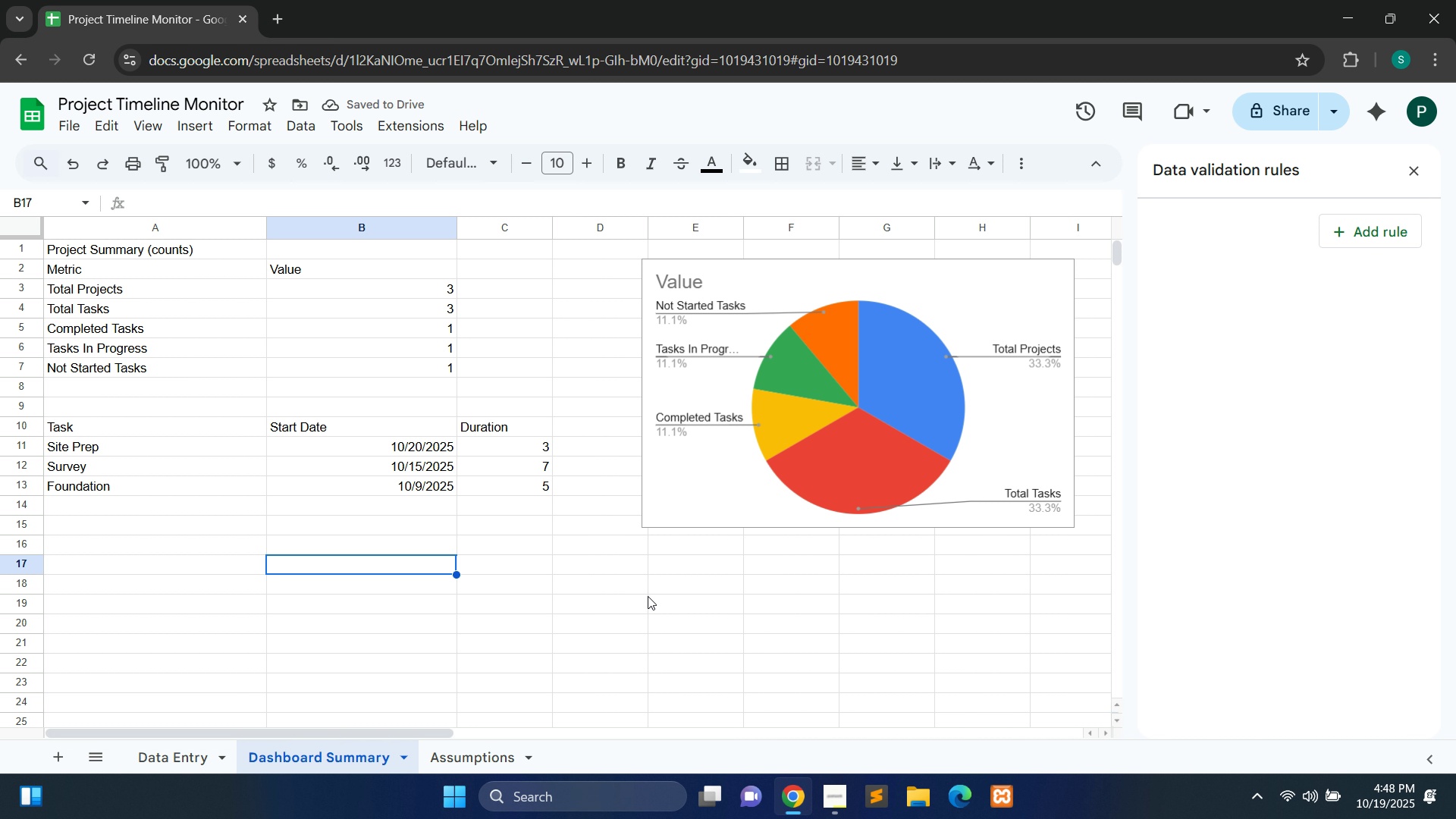 
left_click([198, 760])
 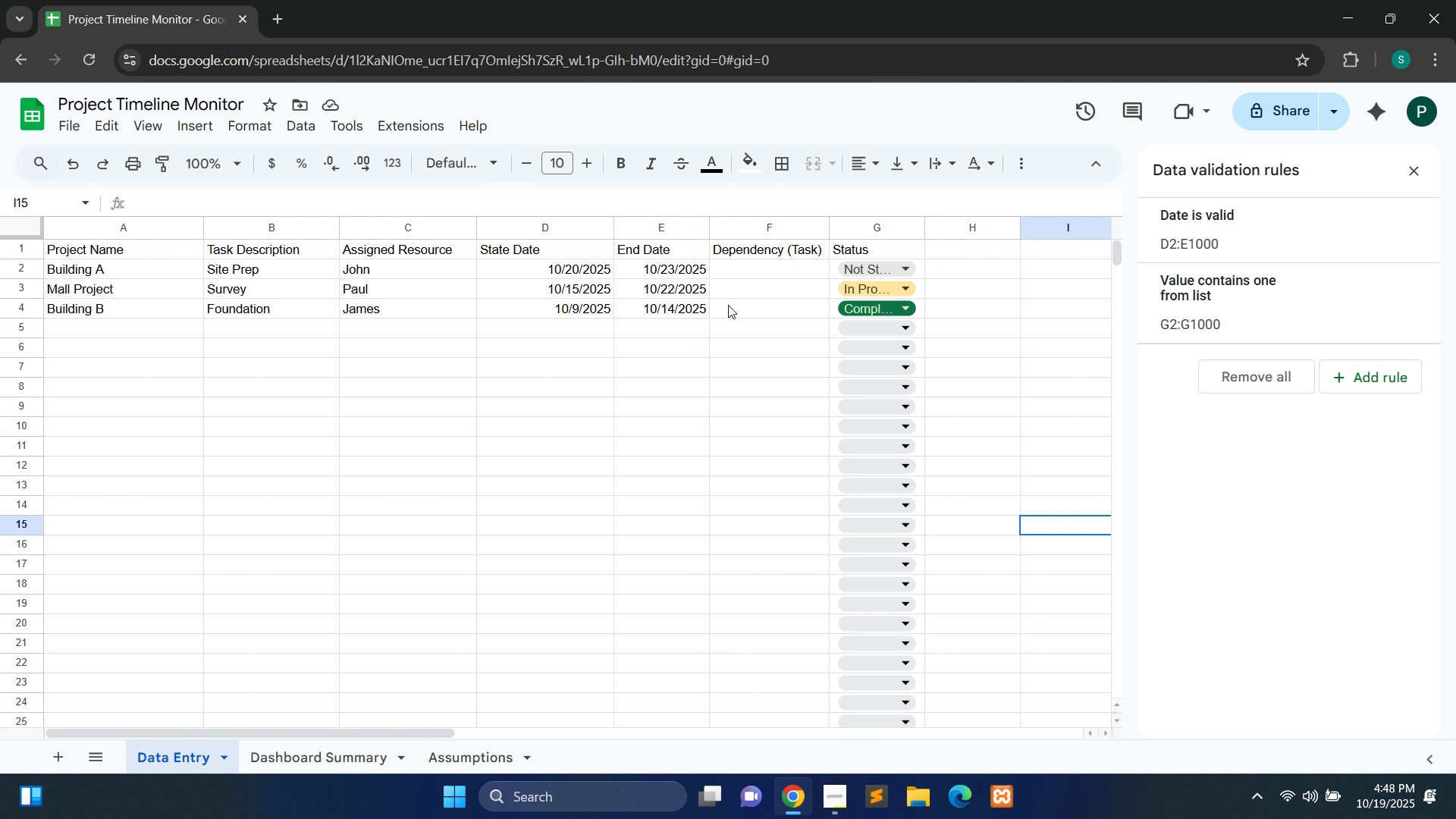 
wait(8.28)
 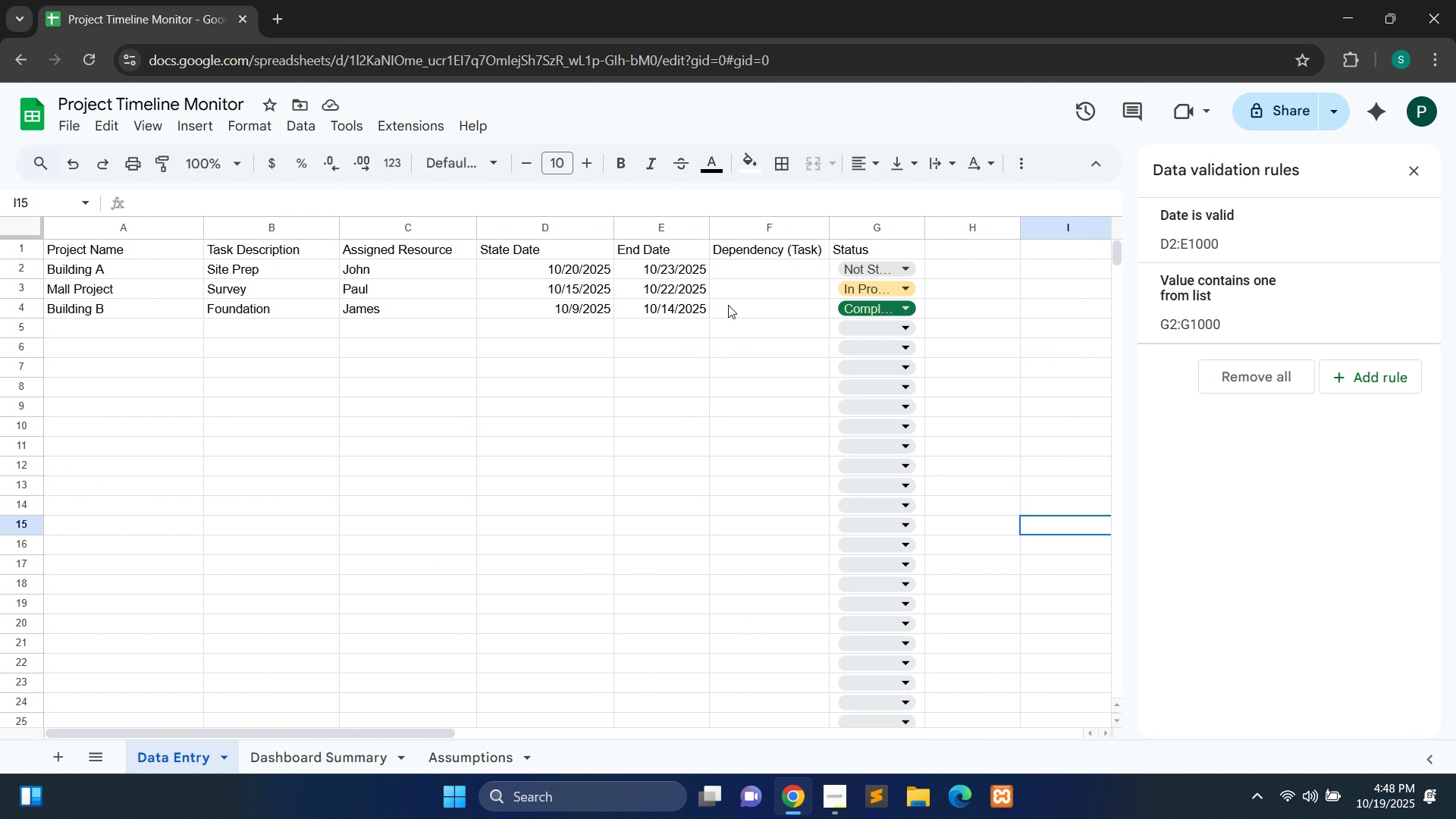 
double_click([795, 799])
 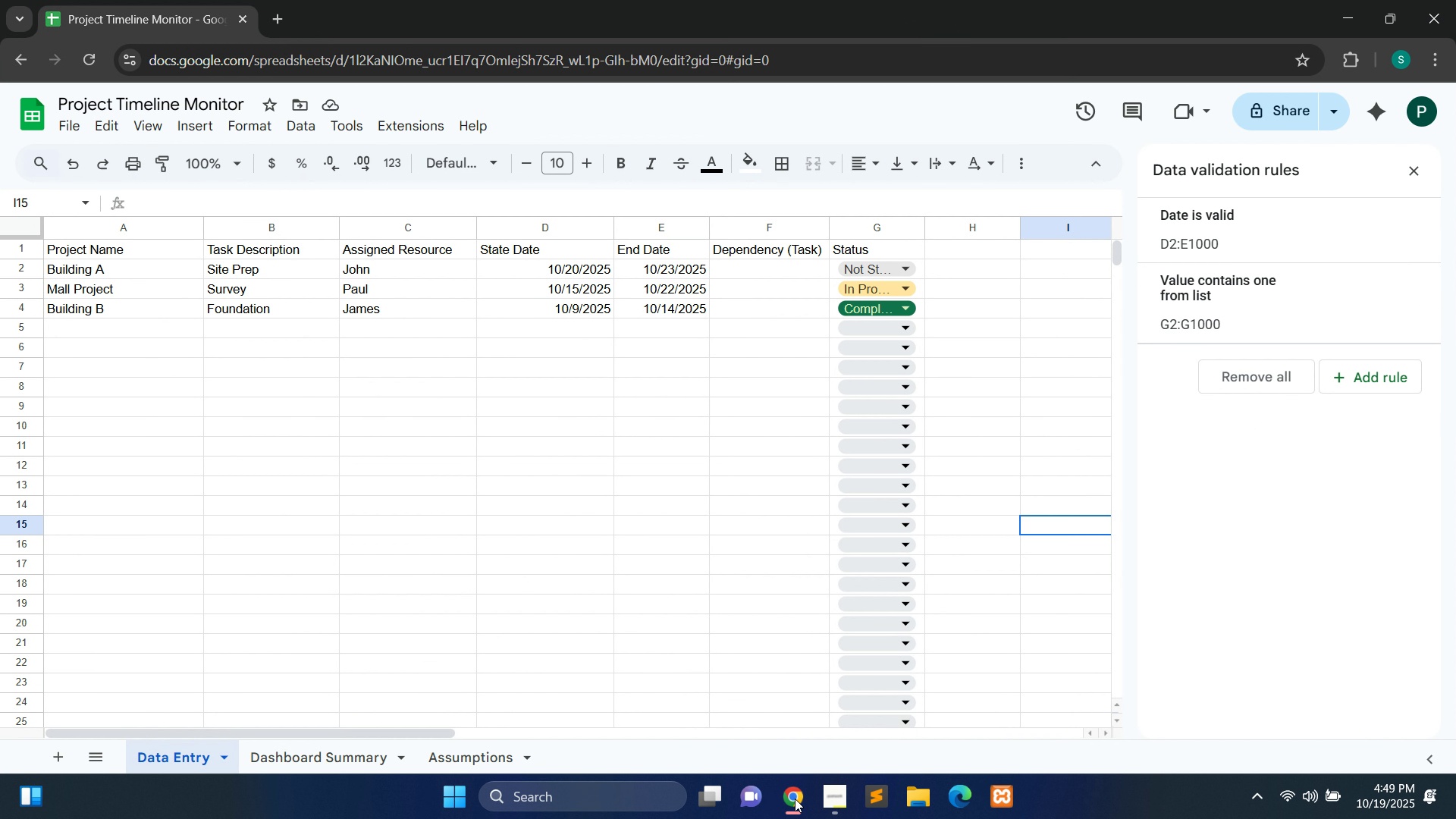 
left_click([795, 799])
 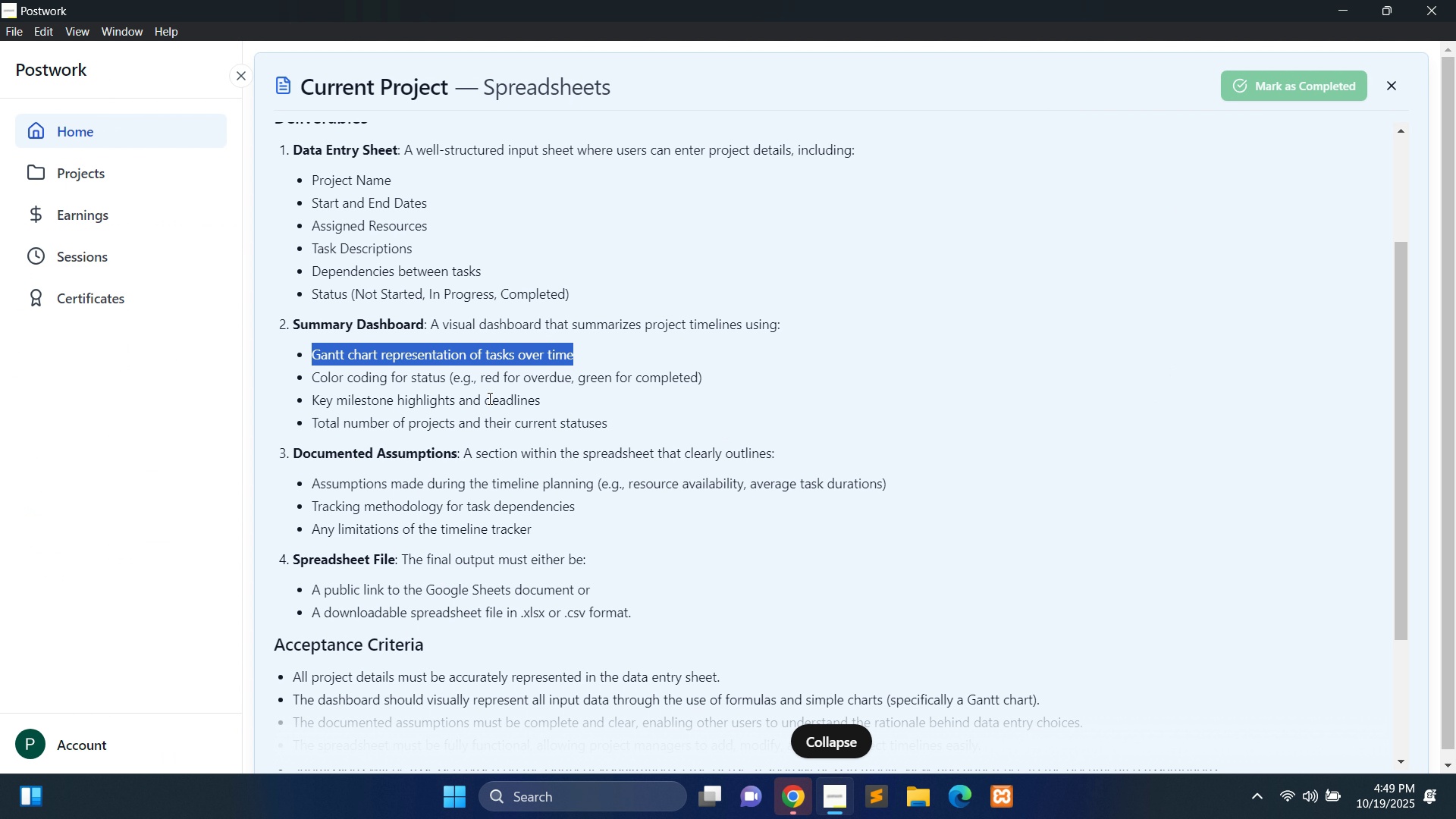 
left_click([488, 398])
 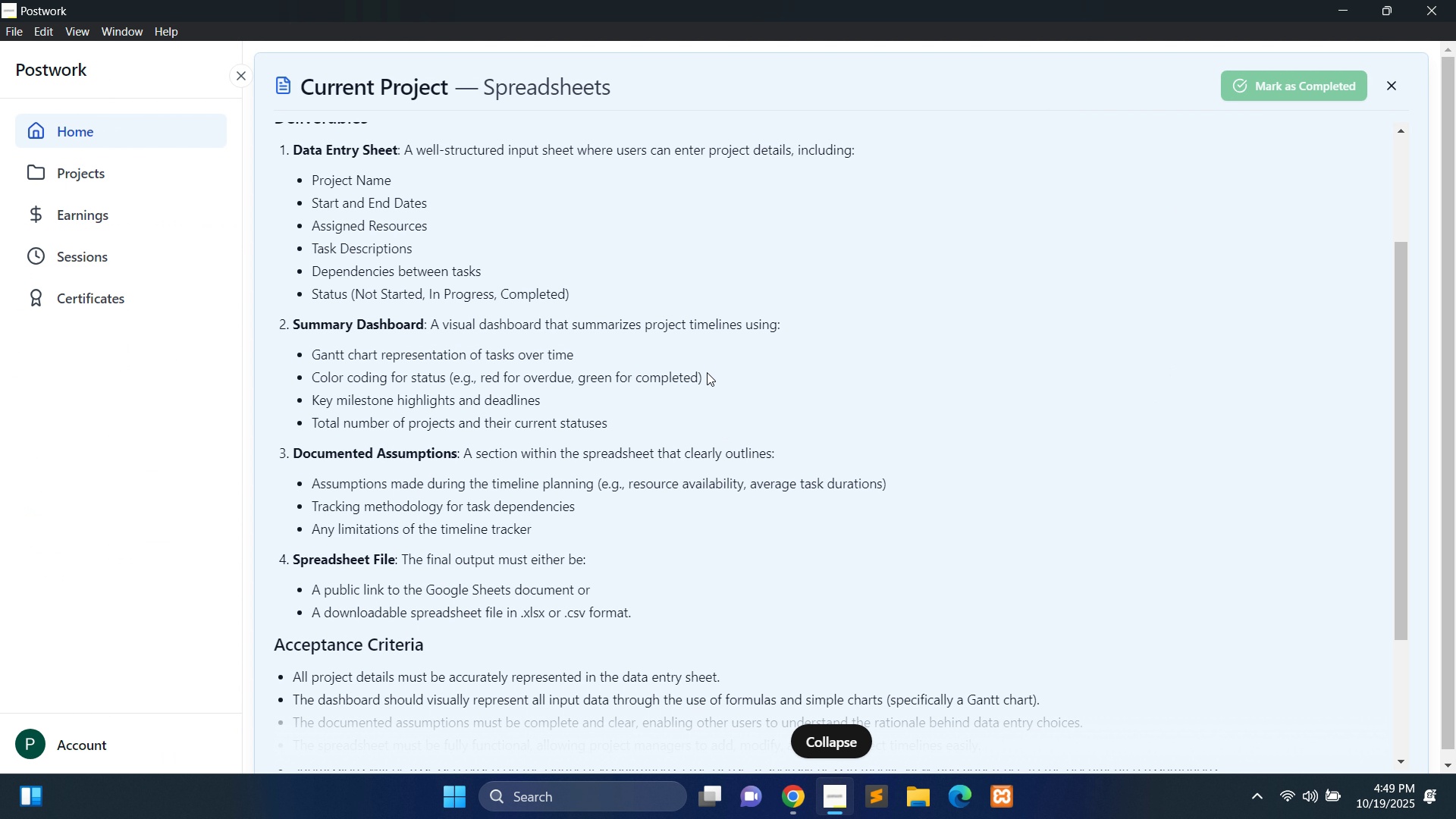 
double_click([707, 372])
 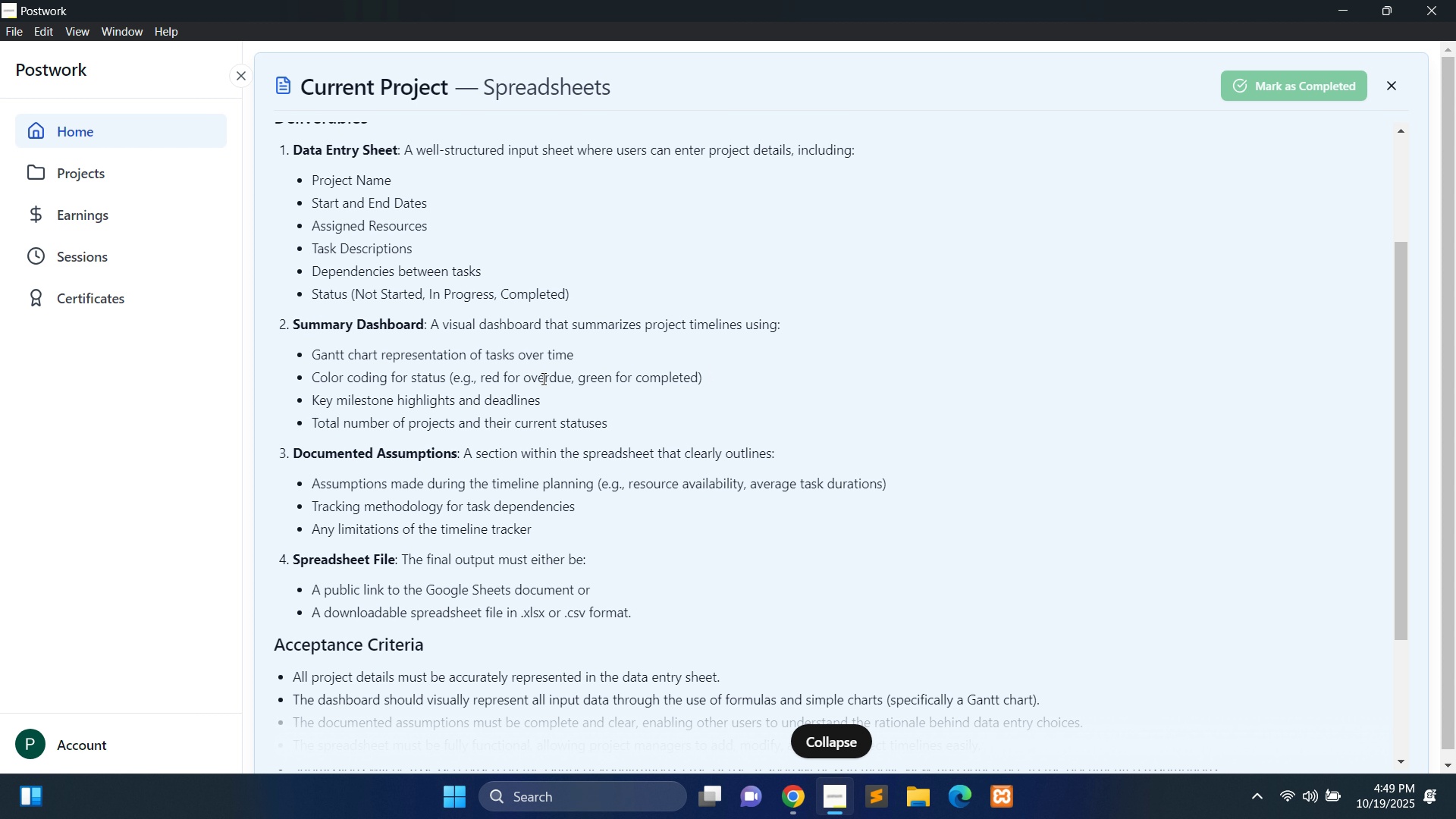 
double_click([542, 378])
 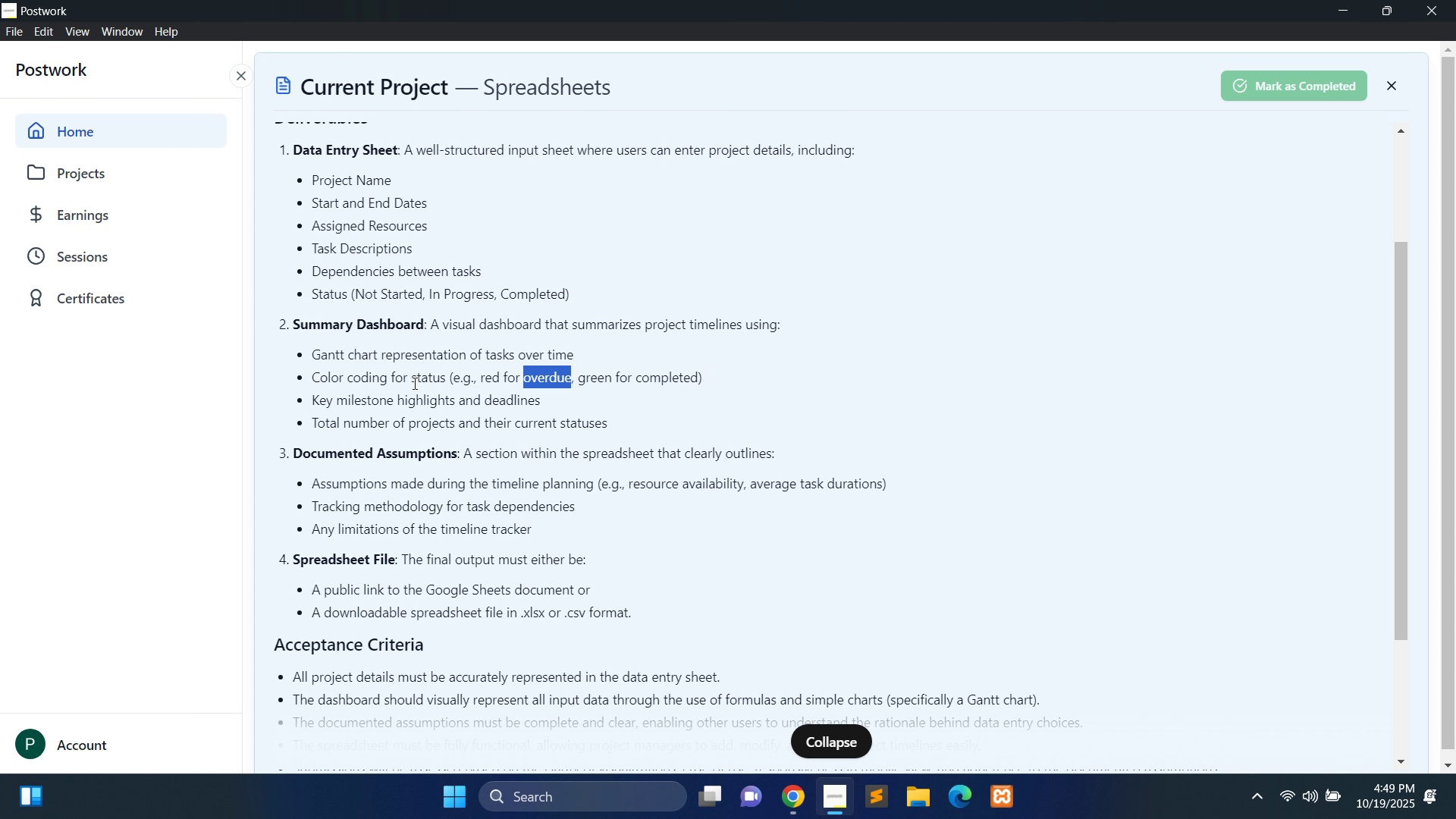 
double_click([413, 383])
 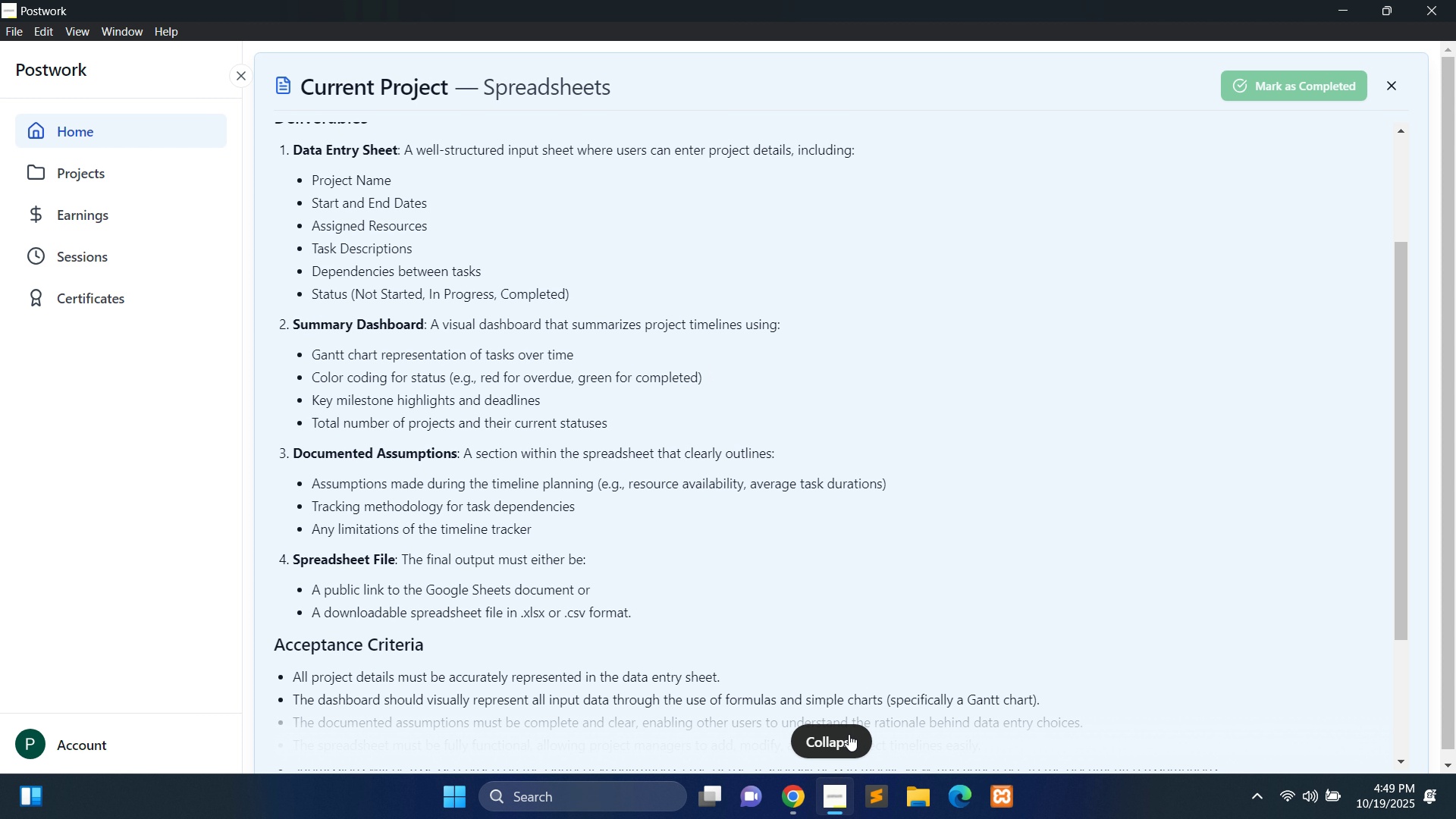 
left_click([849, 734])
 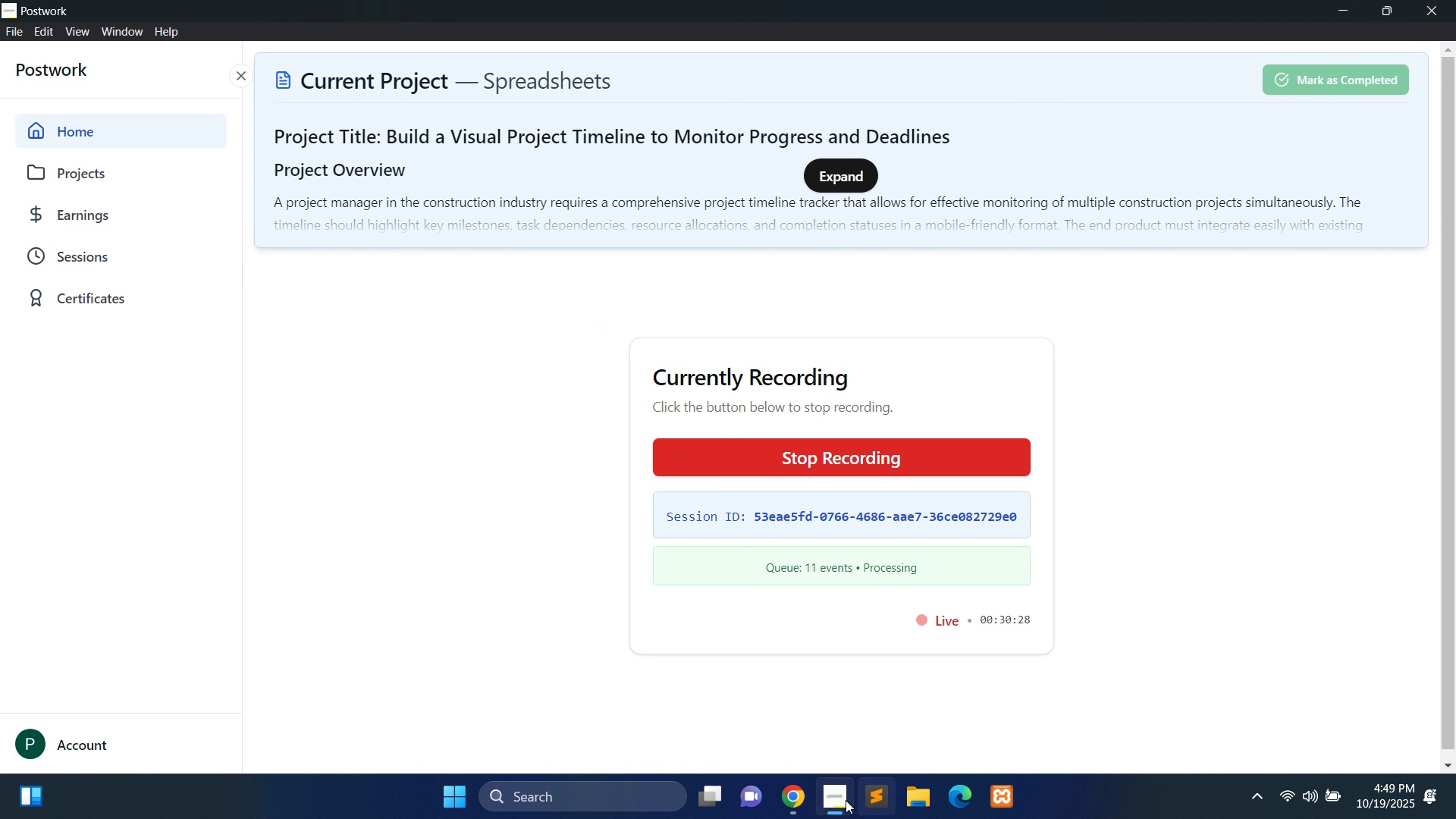 
left_click([786, 806])
 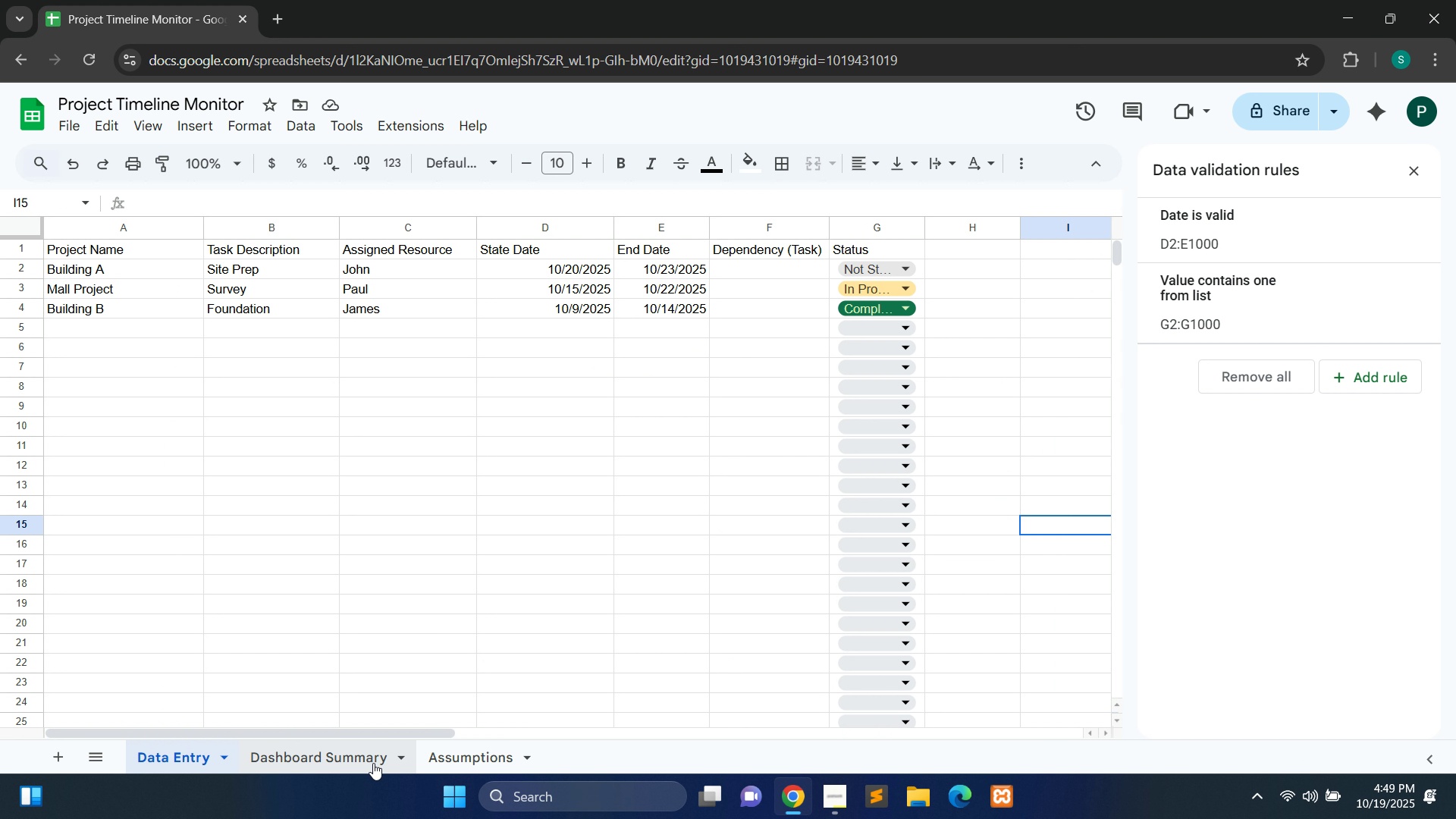 
left_click([373, 763])
 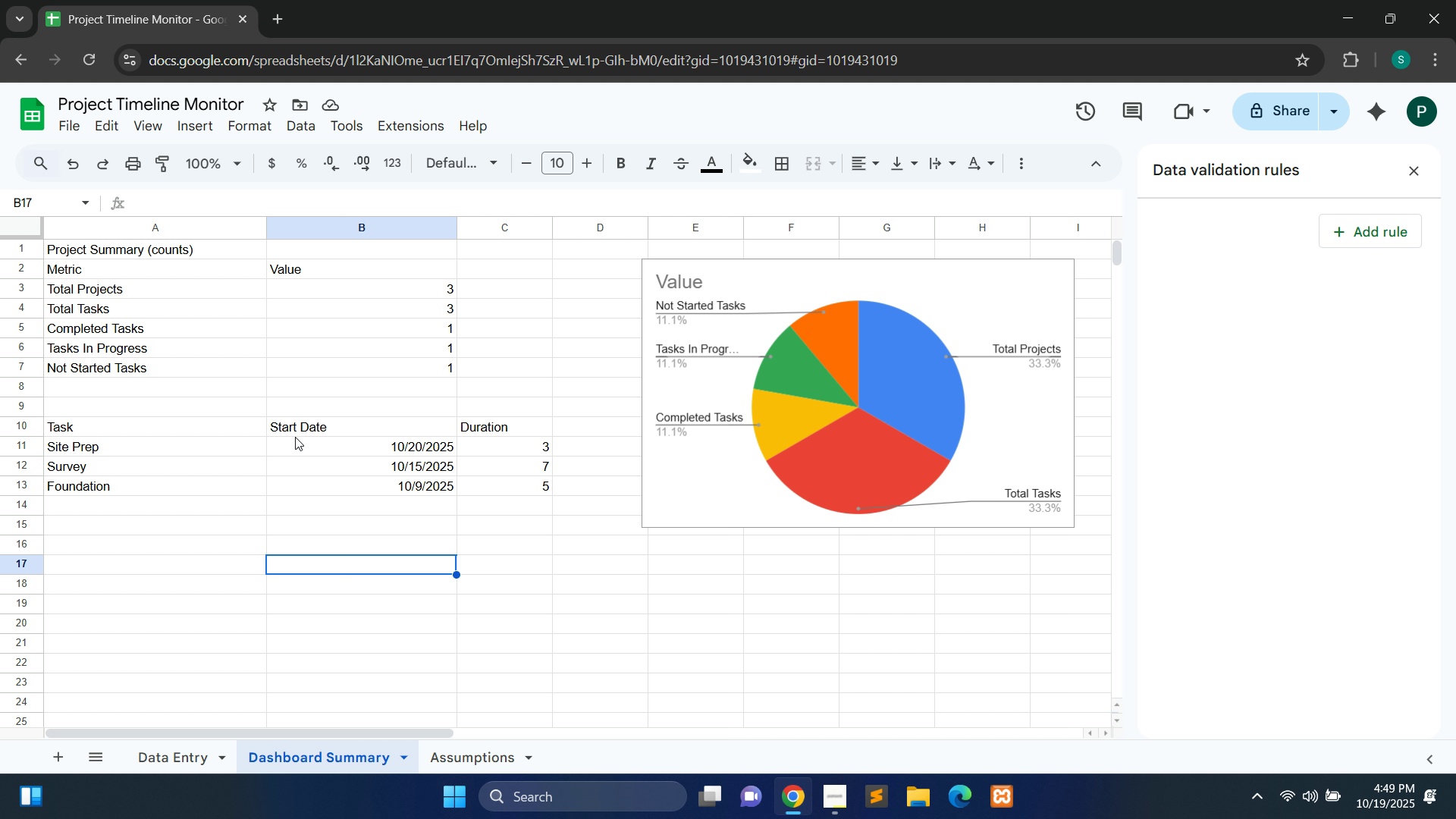 
wait(11.95)
 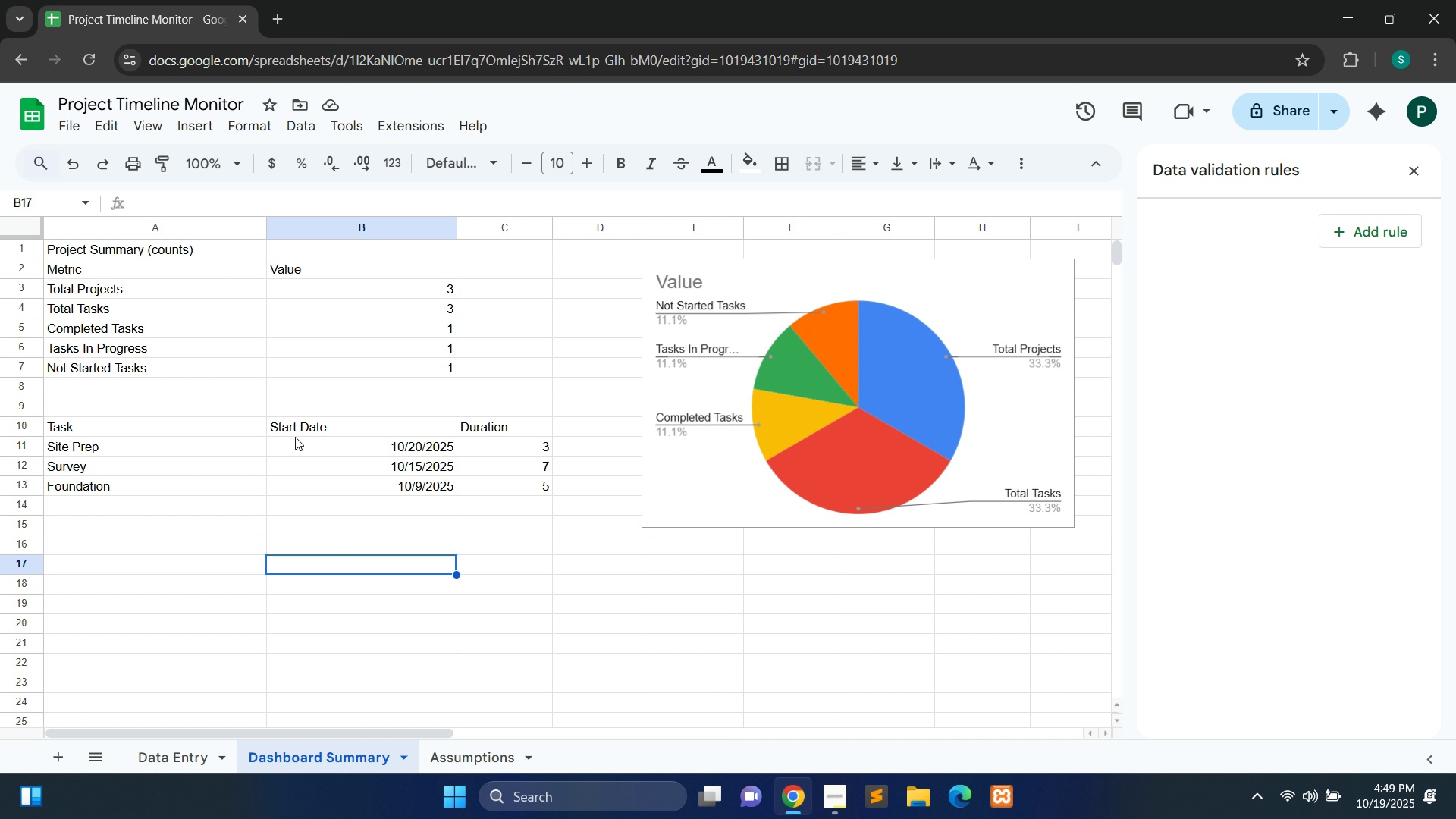 
hold_key(key=ControlLeft, duration=1.5)
left_click([89, 430])
 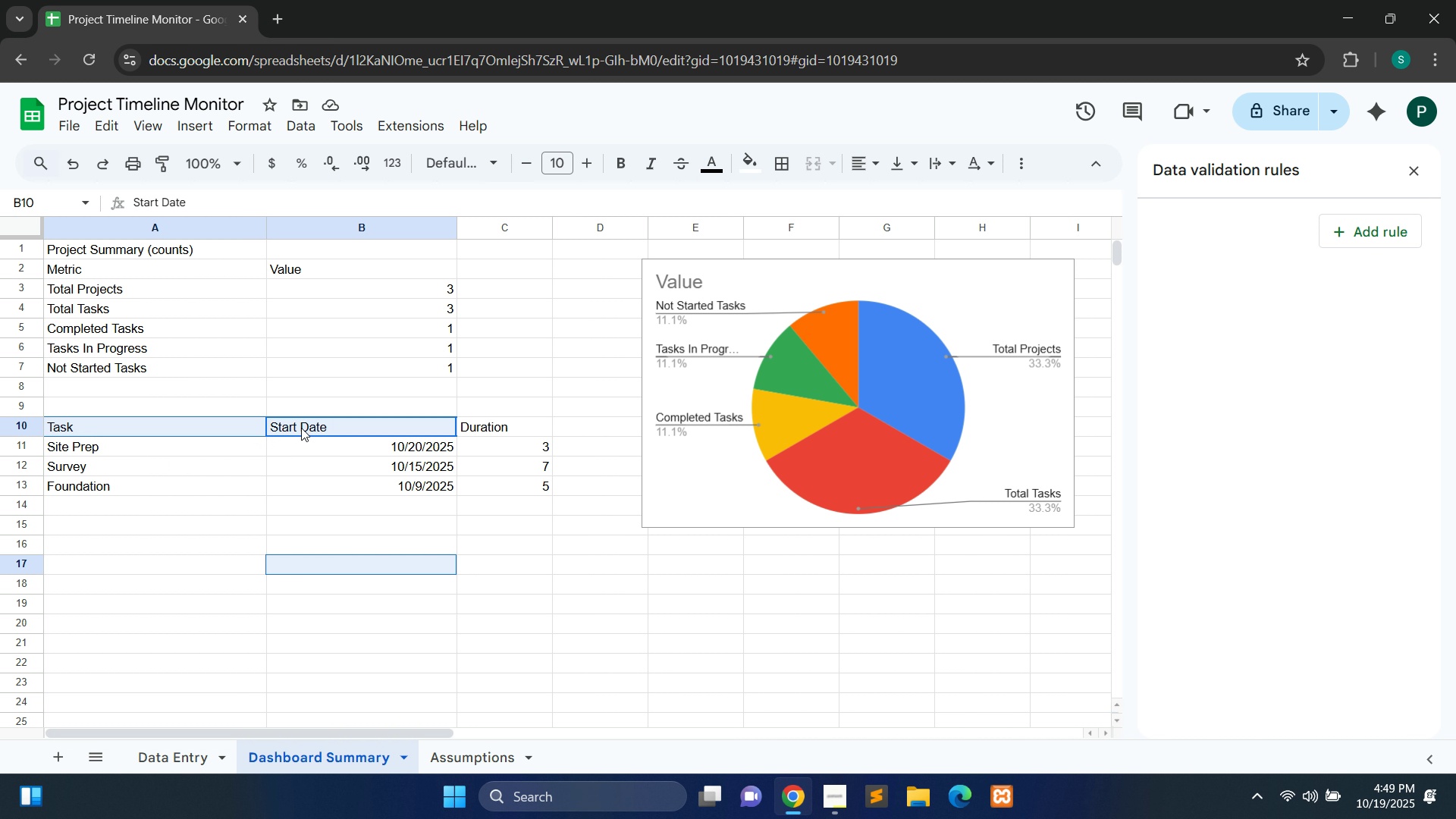 
hold_key(key=ControlLeft, duration=1.16)
left_click([301, 428])
 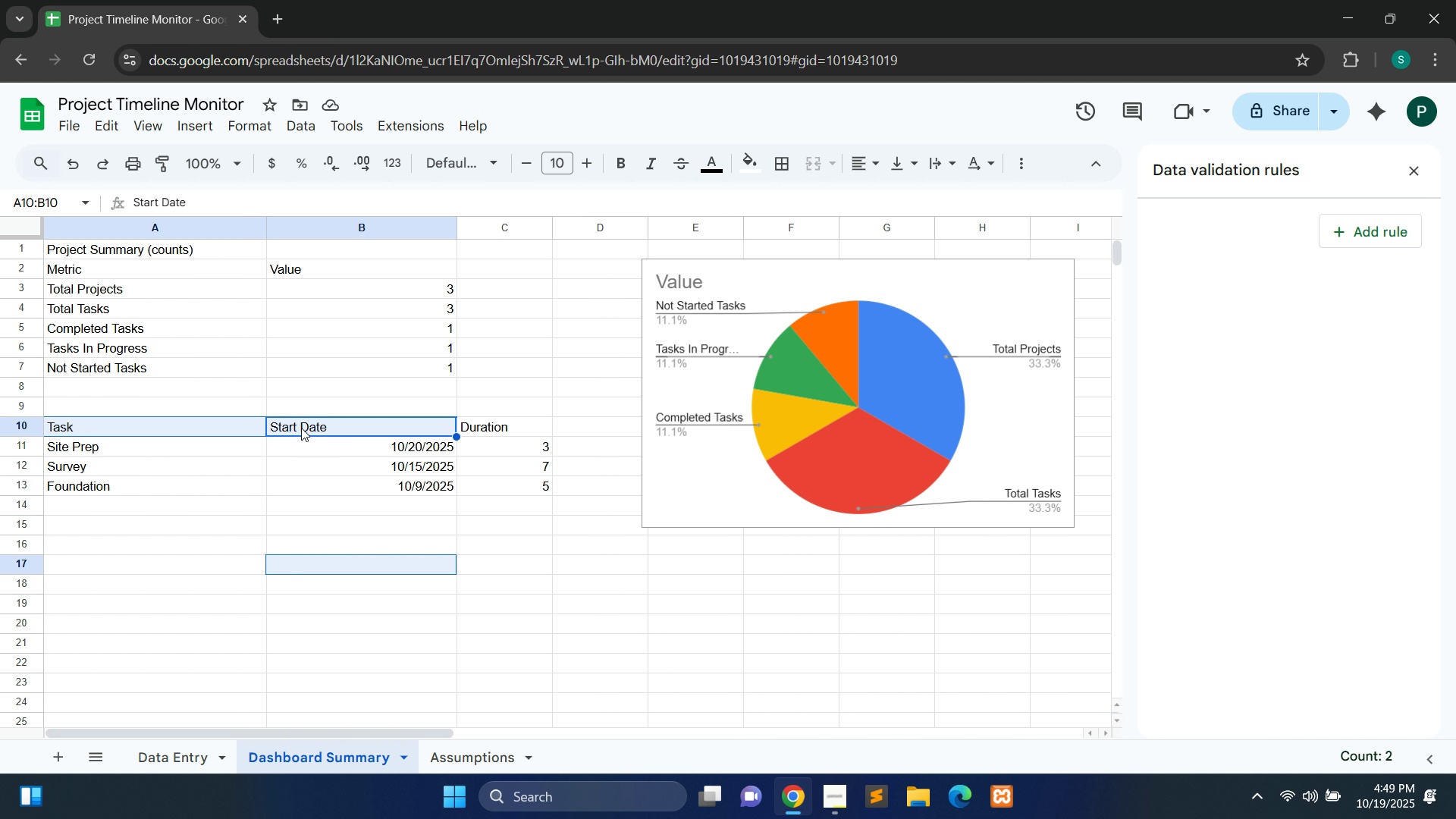 
left_click([482, 426])
 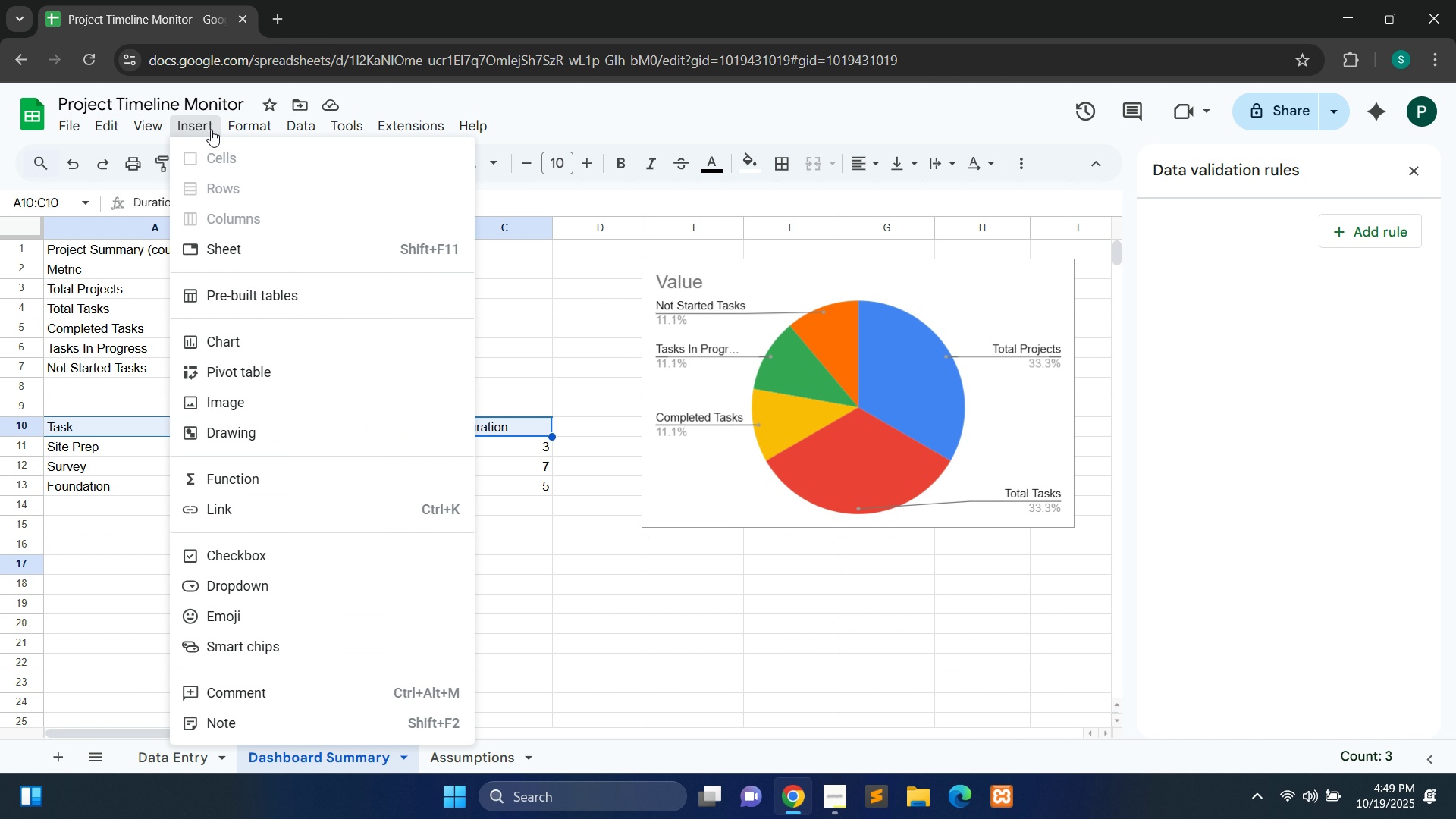 
left_click([211, 130])
 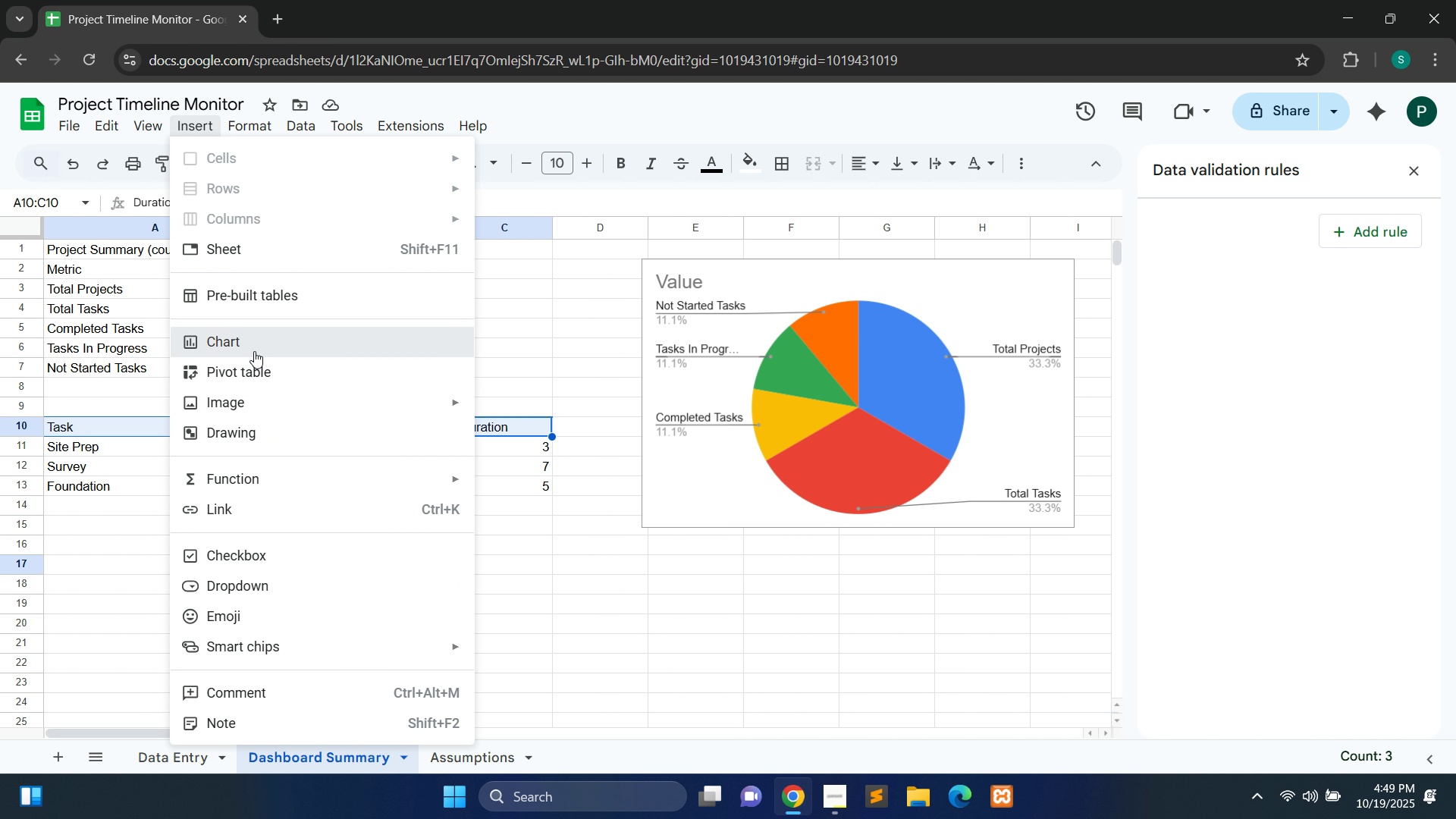 
left_click([254, 351])
 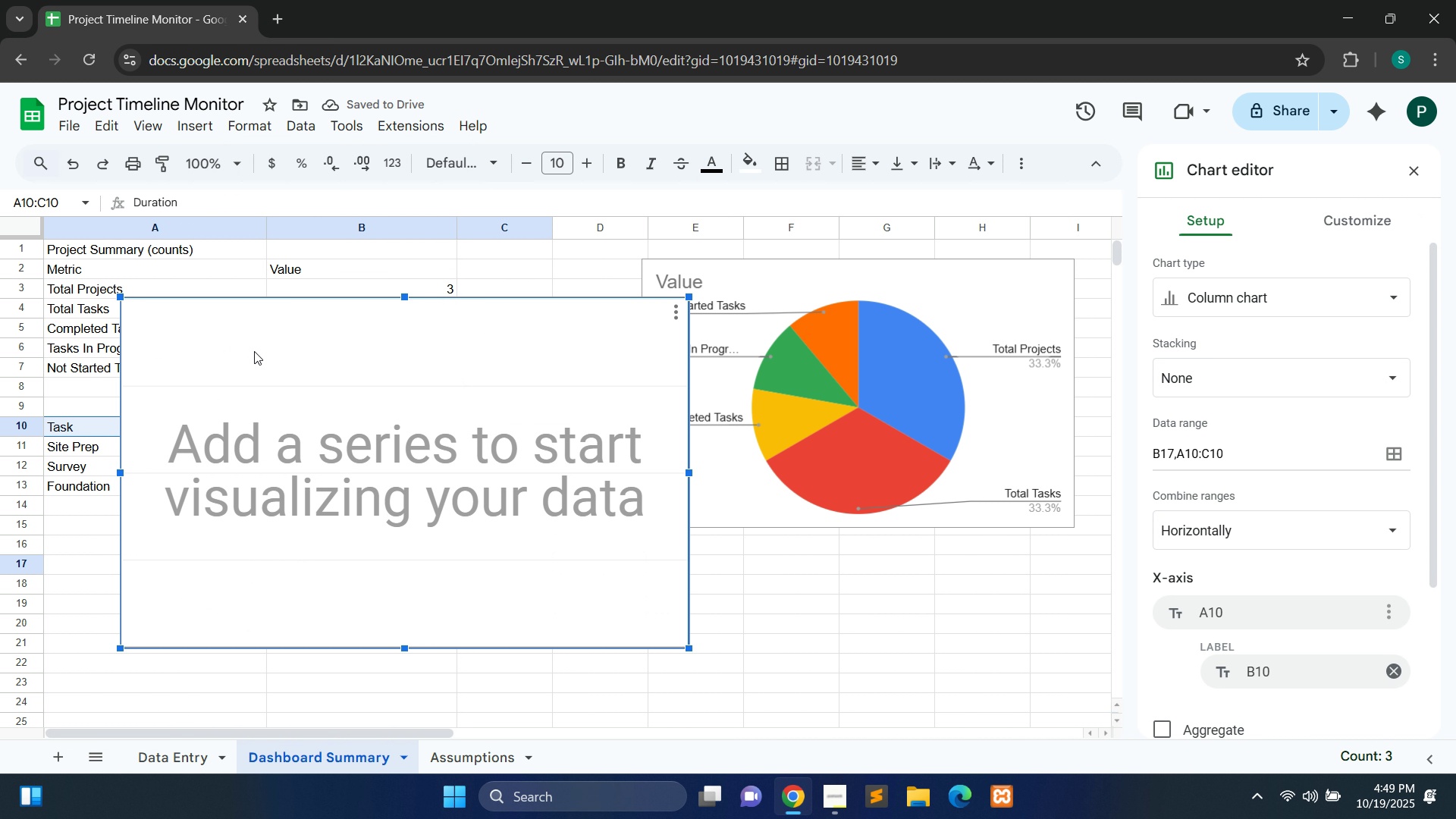 
double_click([254, 351])
 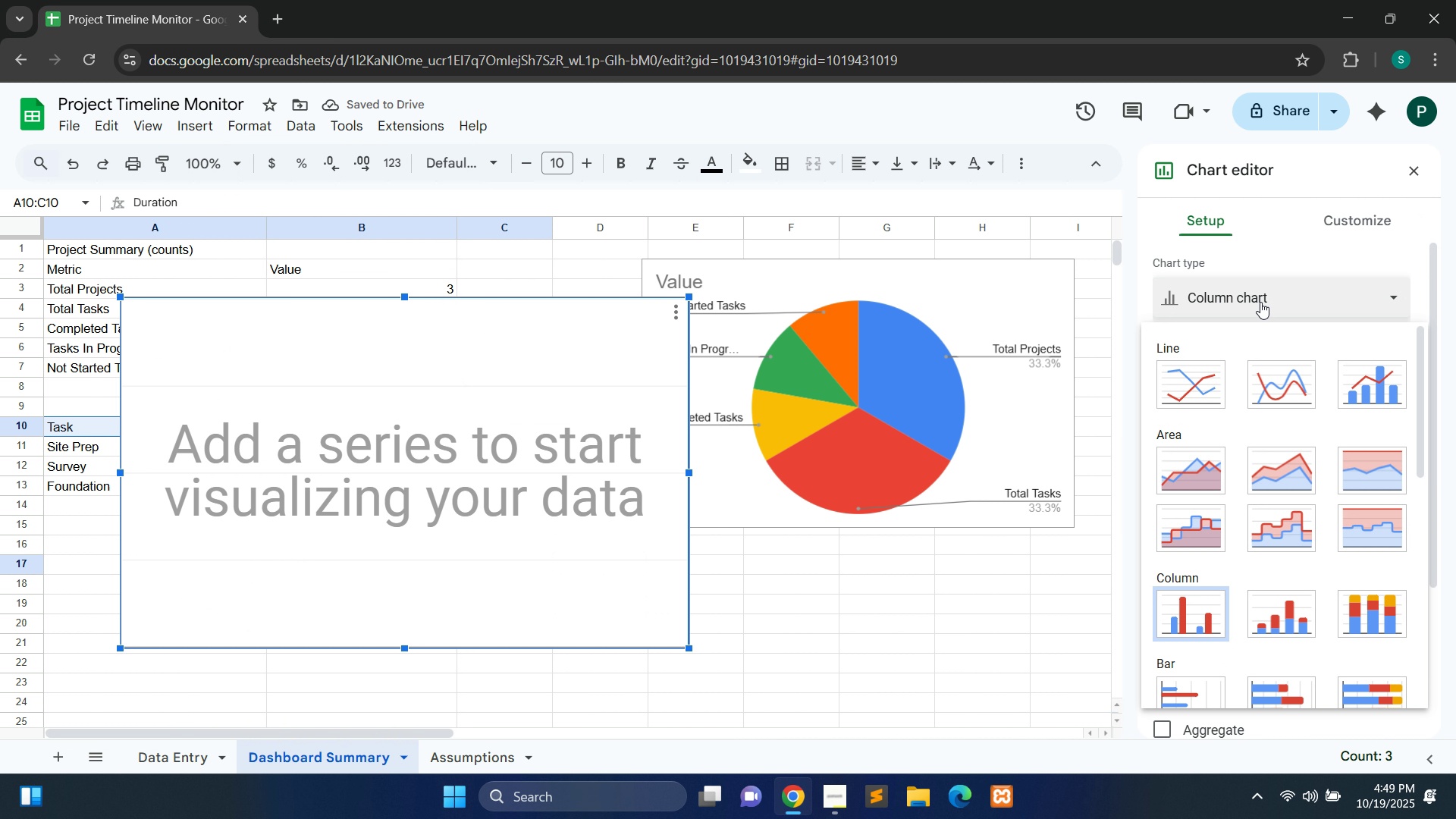 
left_click([1260, 302])
 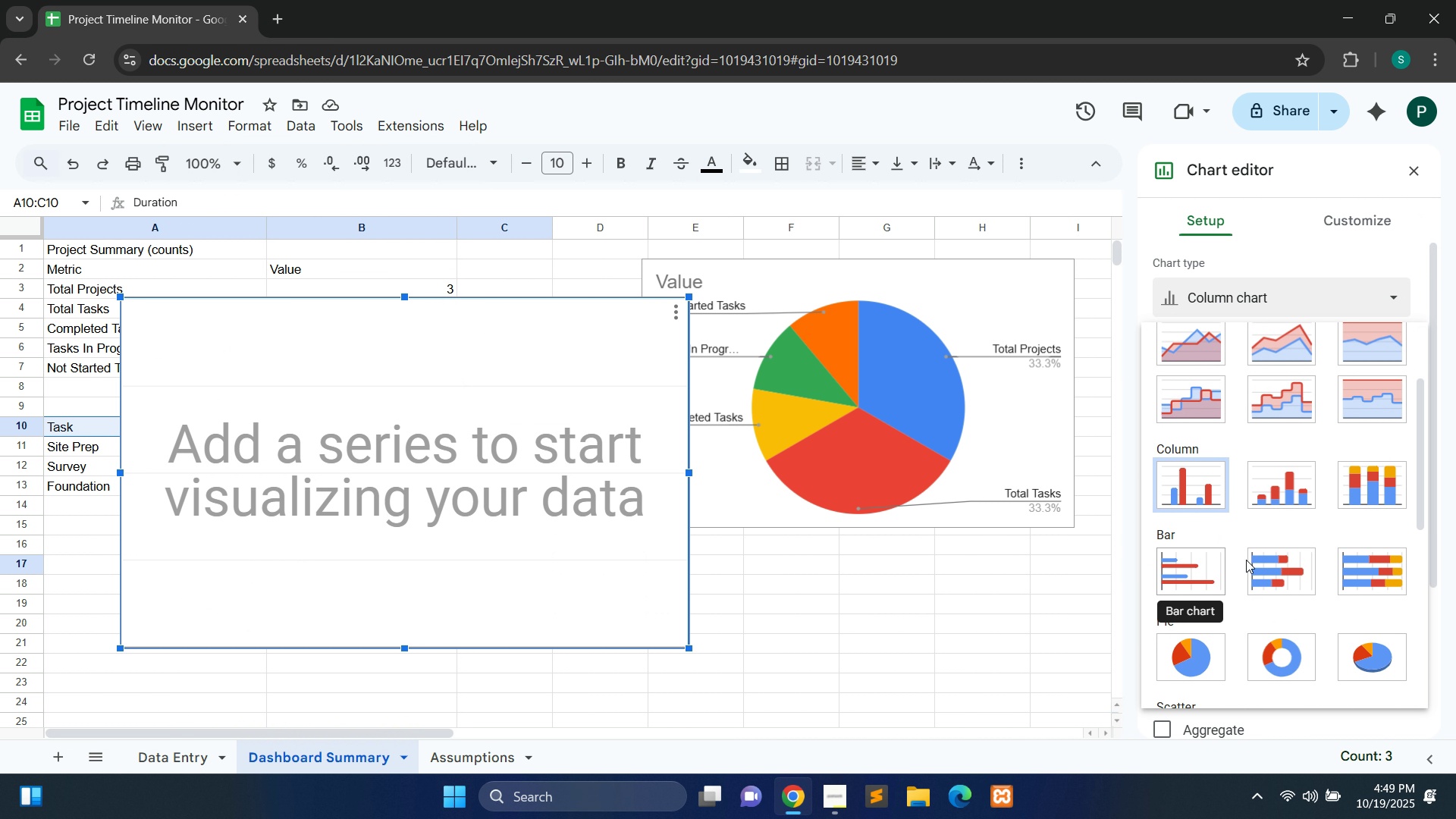 
wait(5.19)
 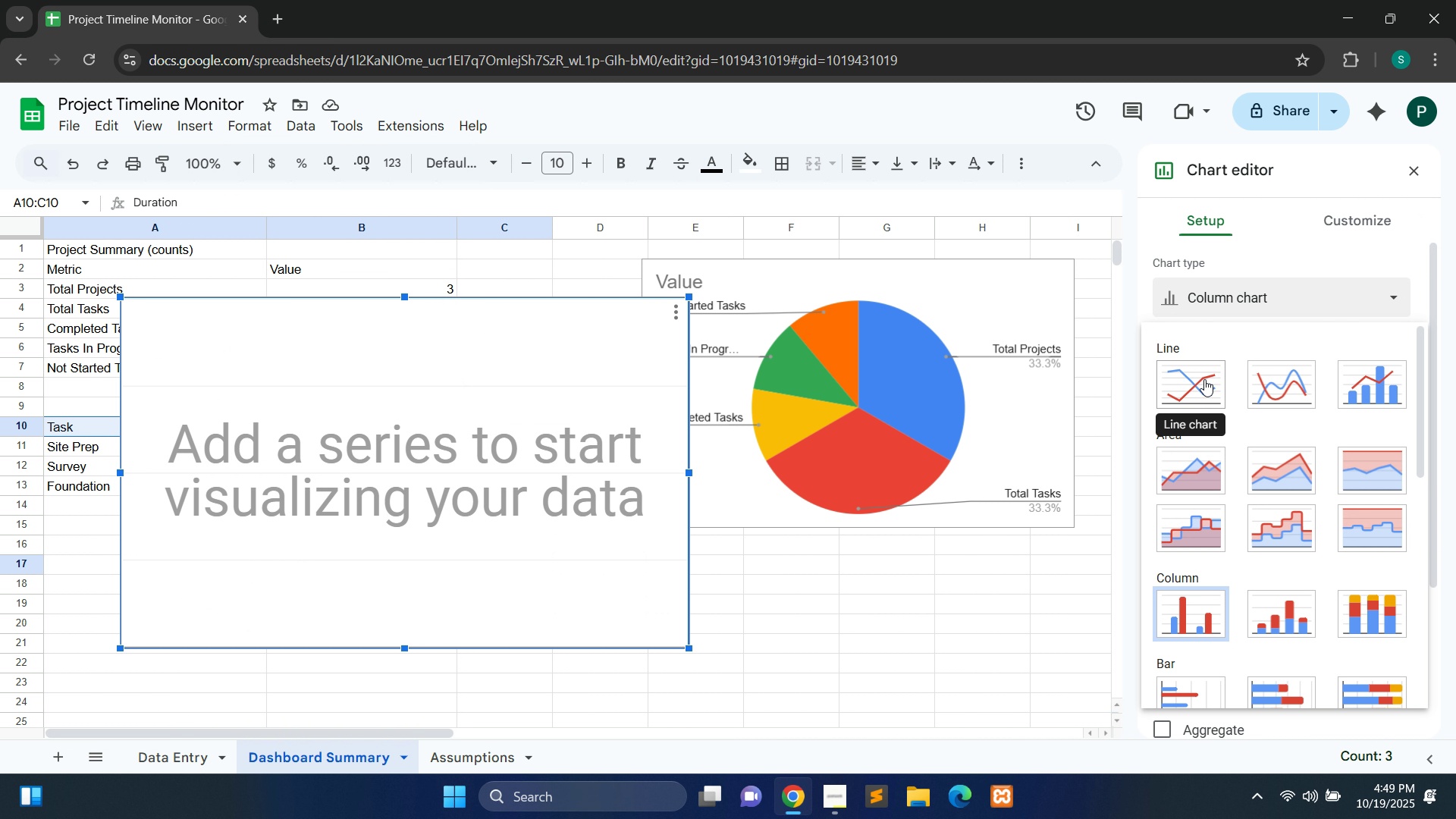 
left_click([1267, 560])
 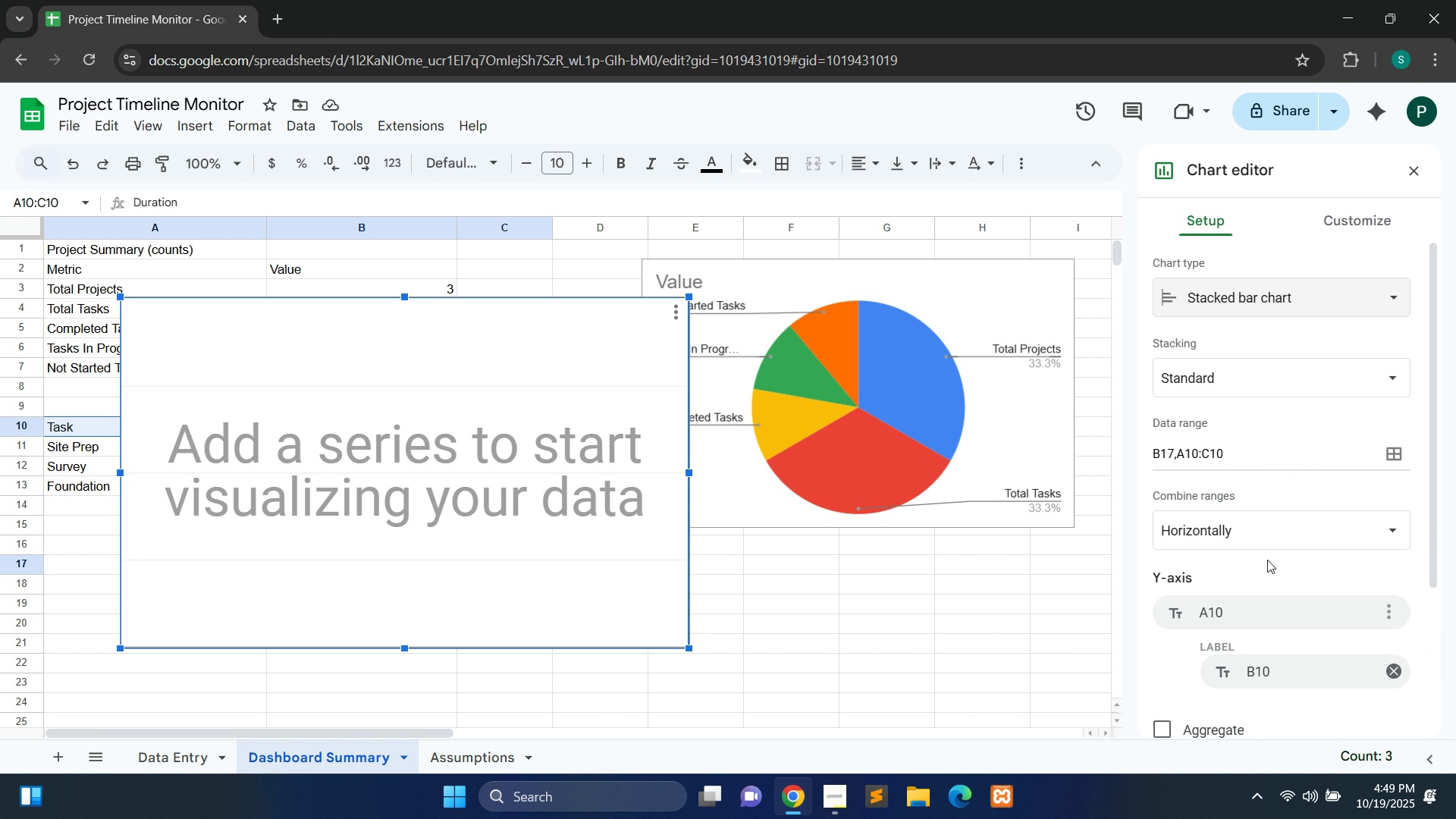 
wait(8.21)
 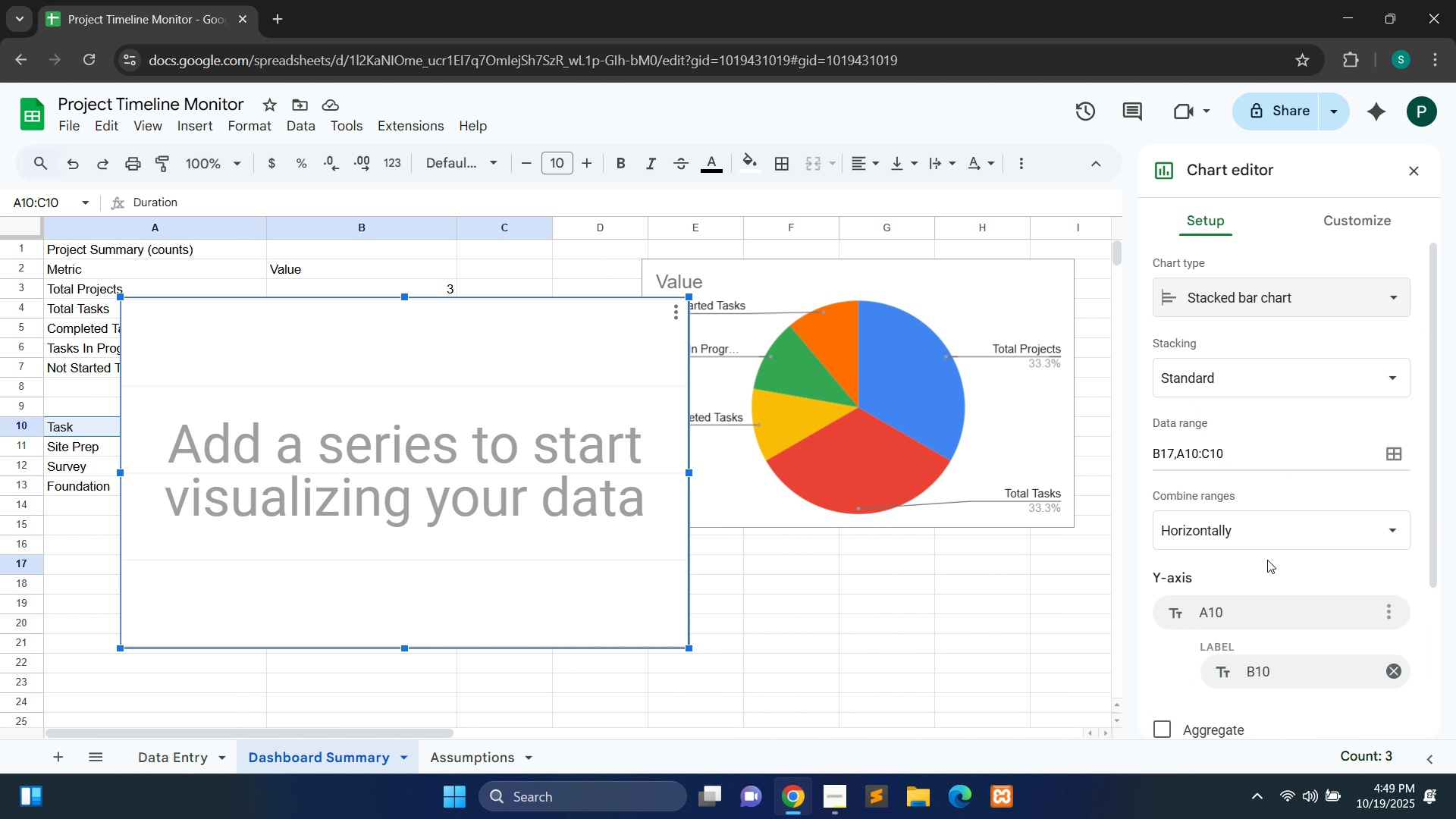 
mouse_move([1244, 394])
 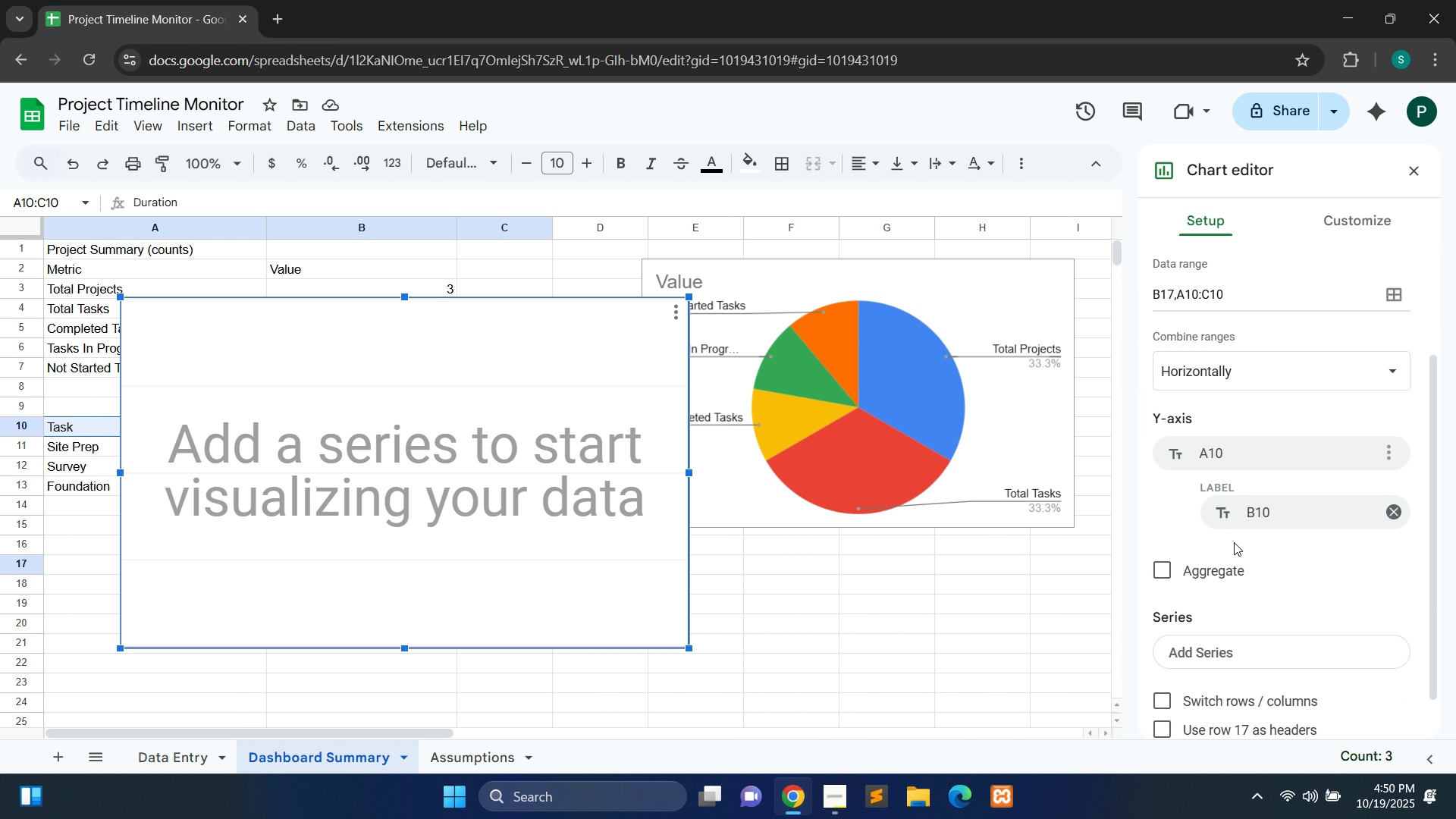 
wait(9.5)
 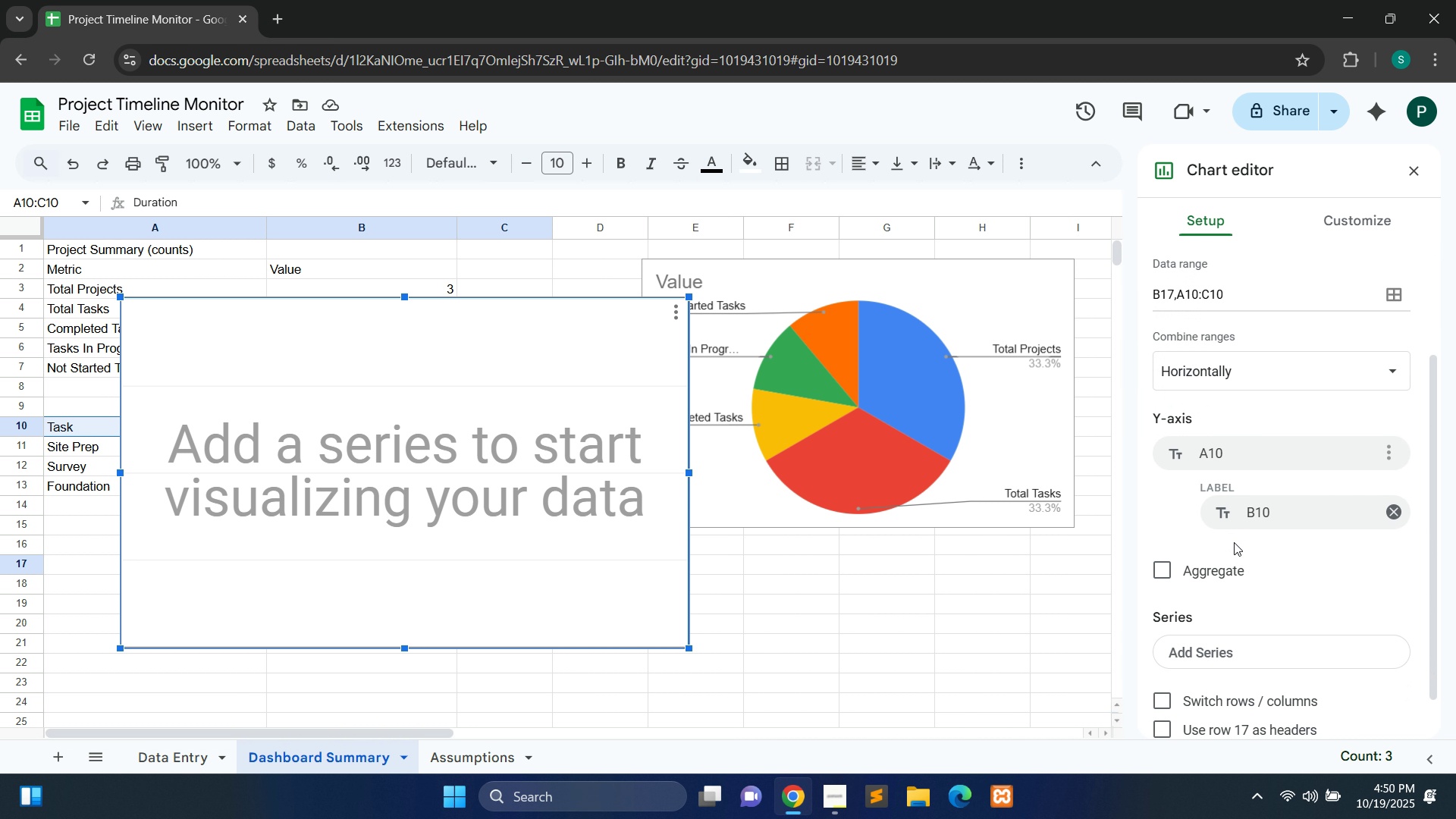 
left_click([1213, 655])
 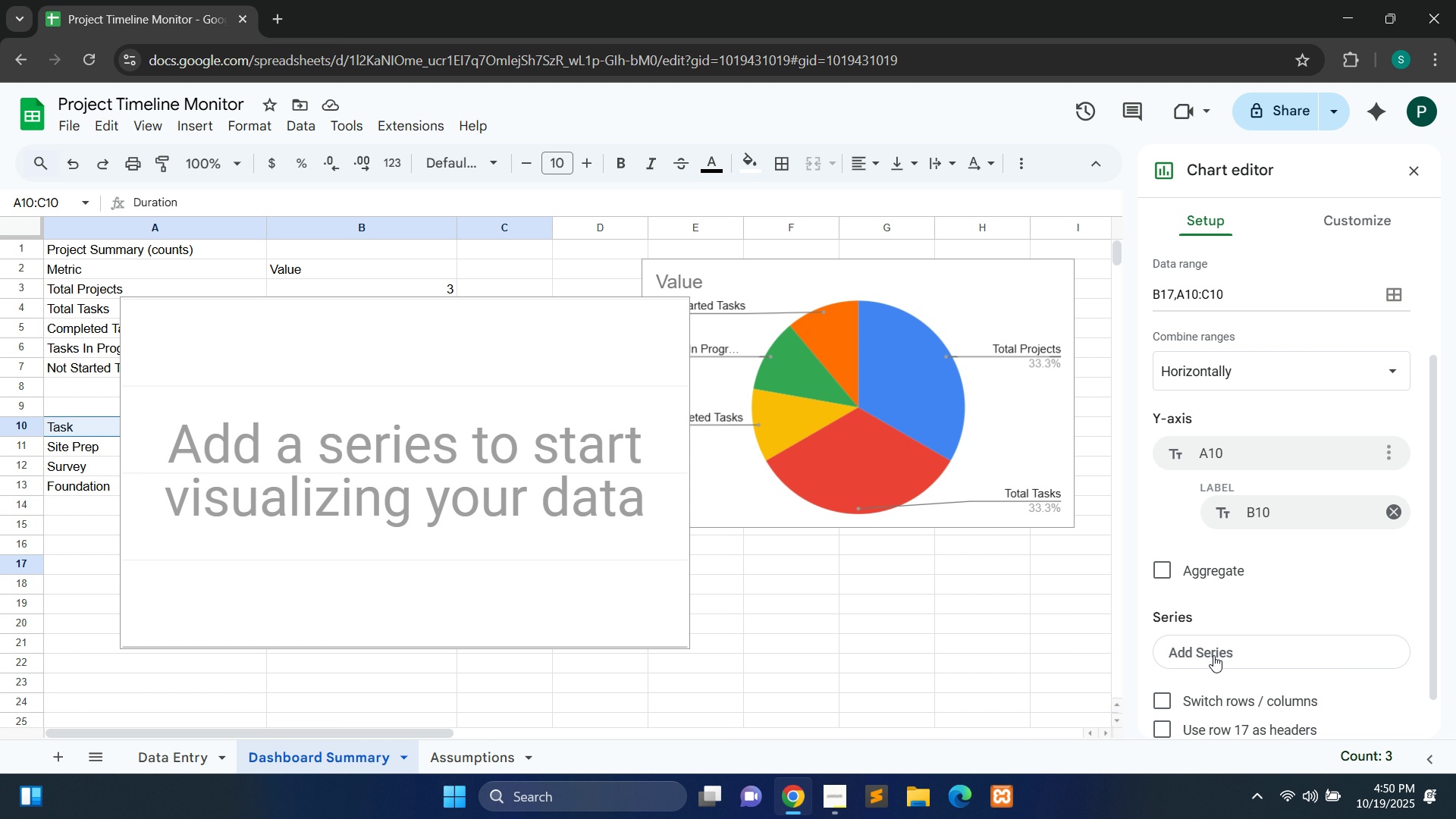 
left_click([1213, 655])
 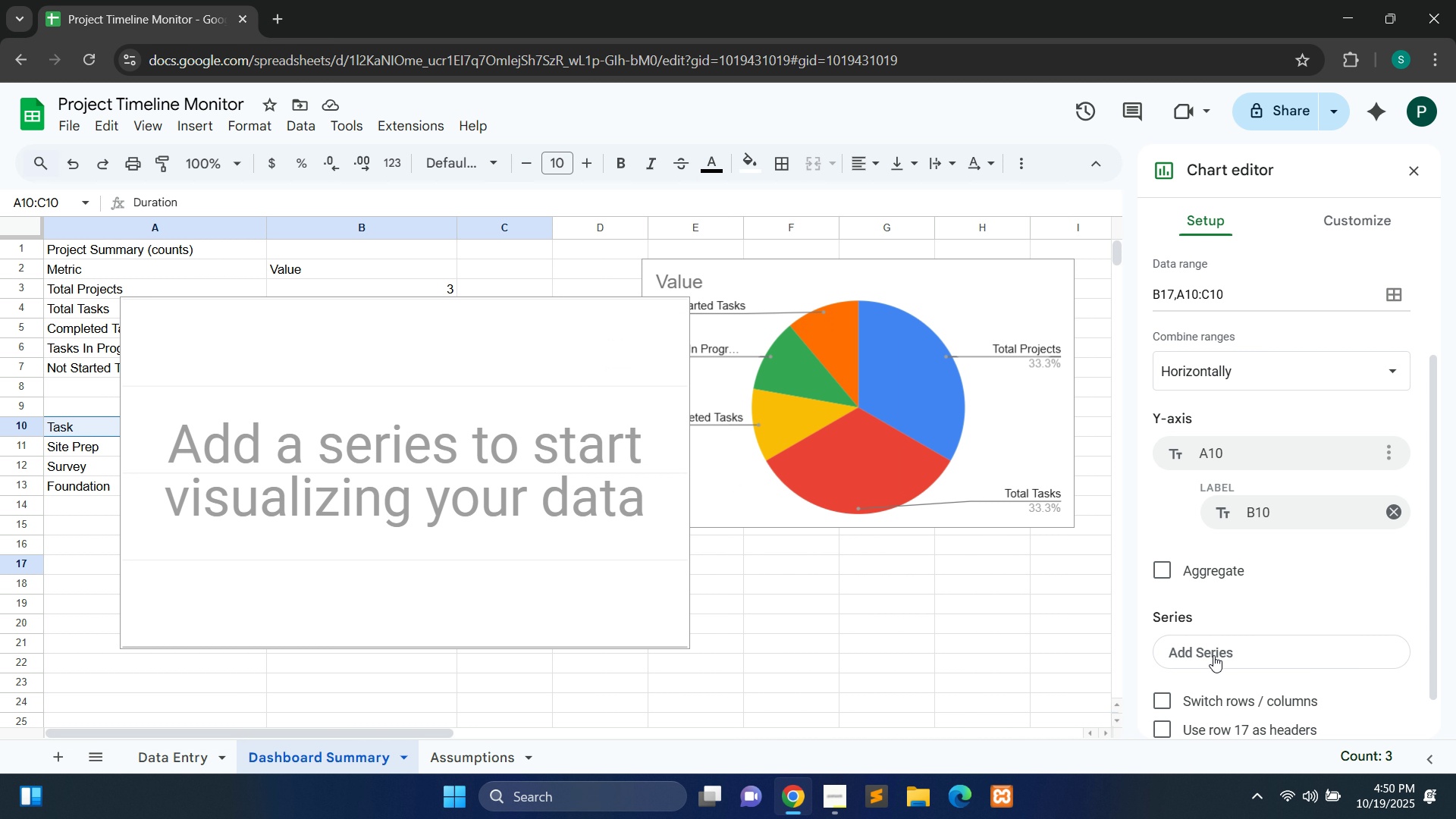 
left_click([1213, 655])
 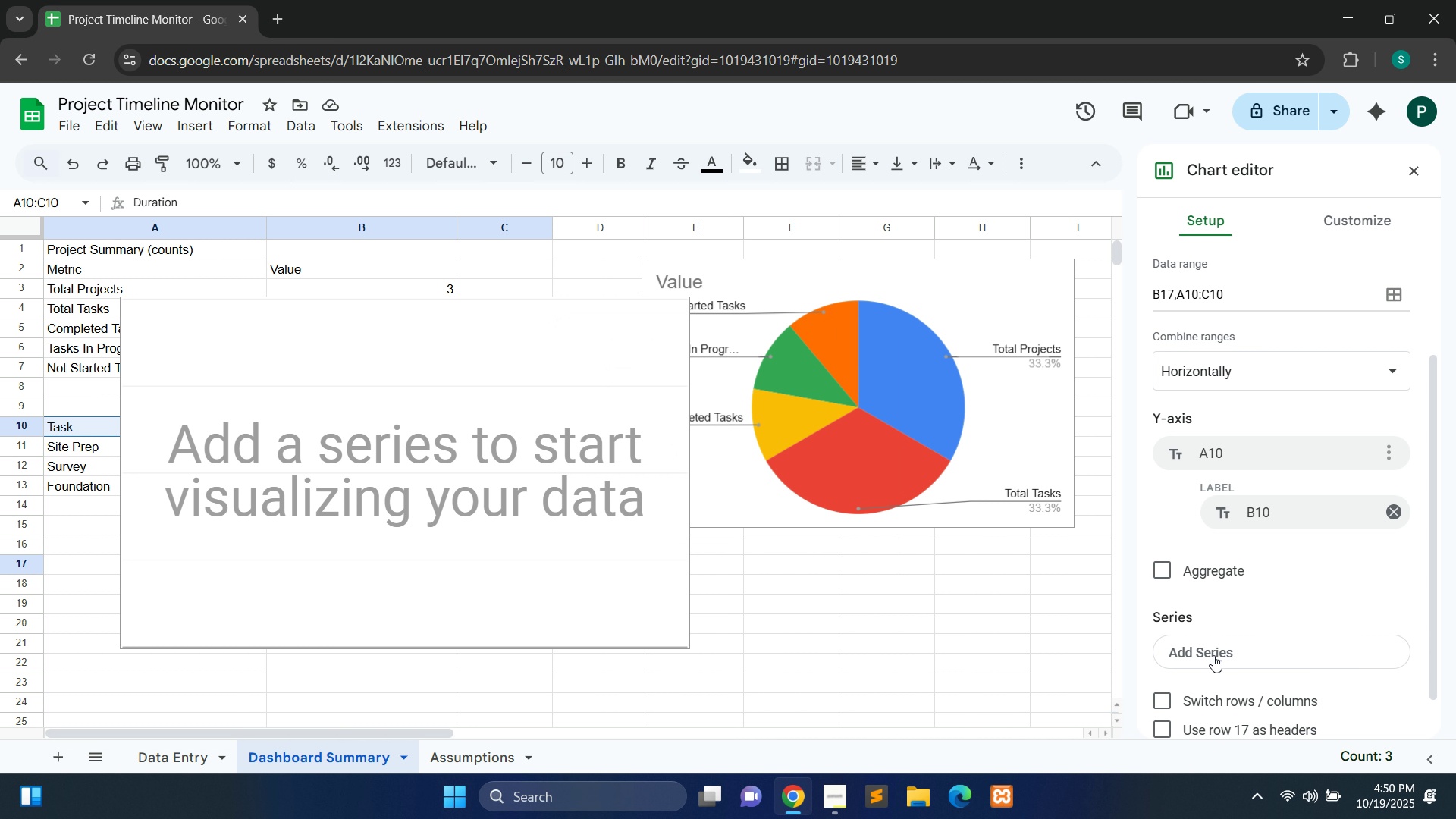 
left_click([1213, 655])
 